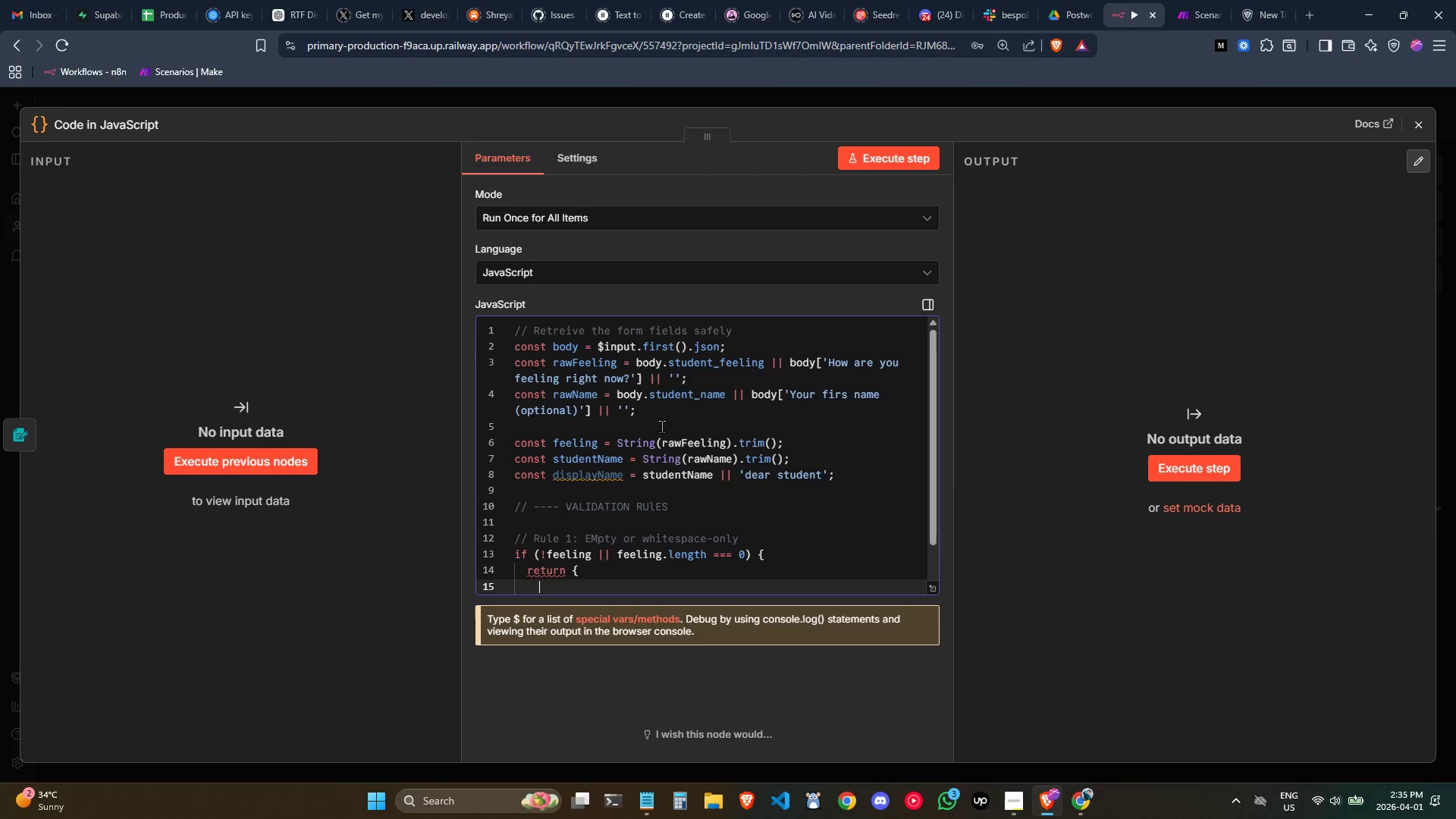 
type(is_valid: false,)
 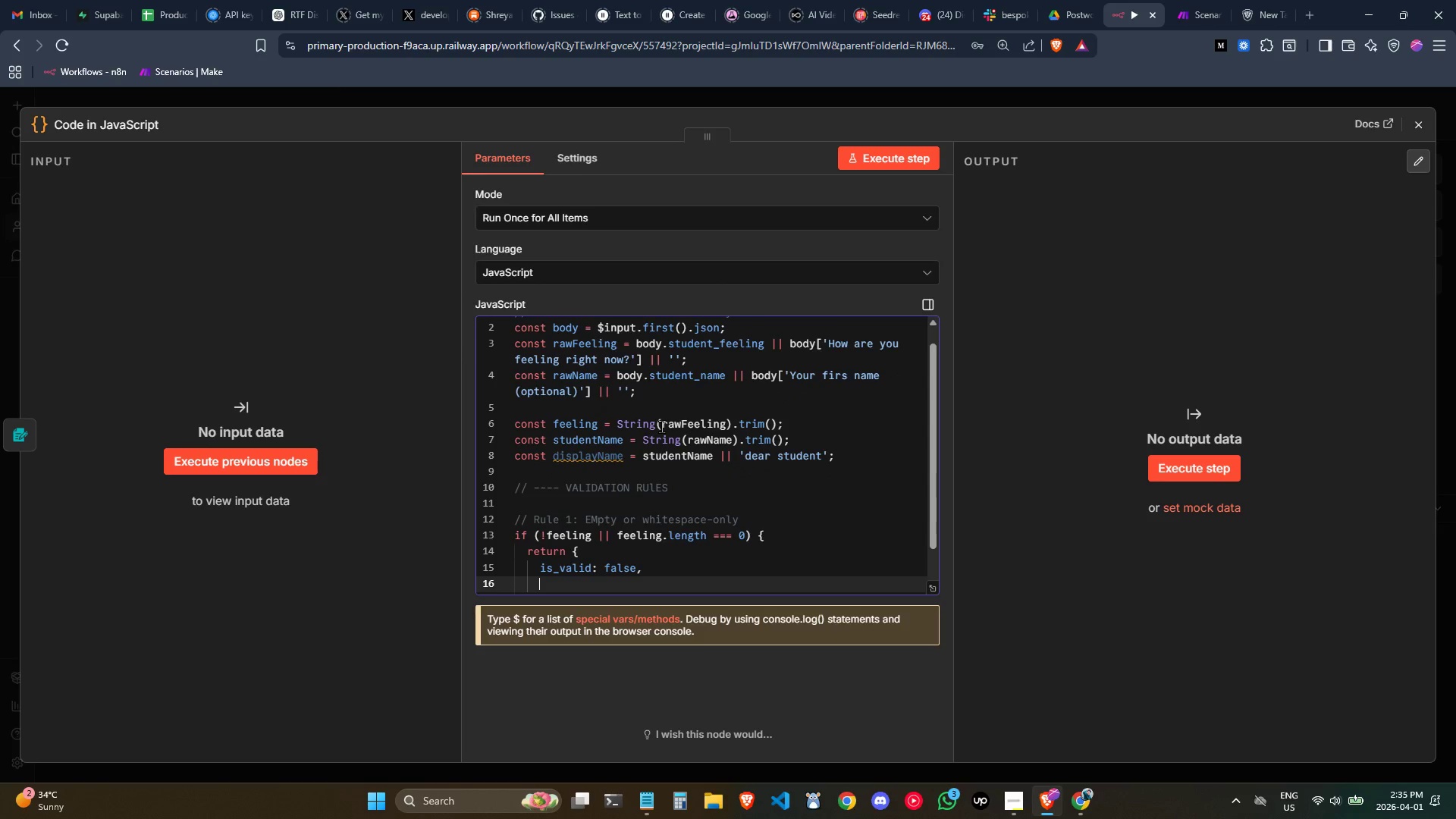 
 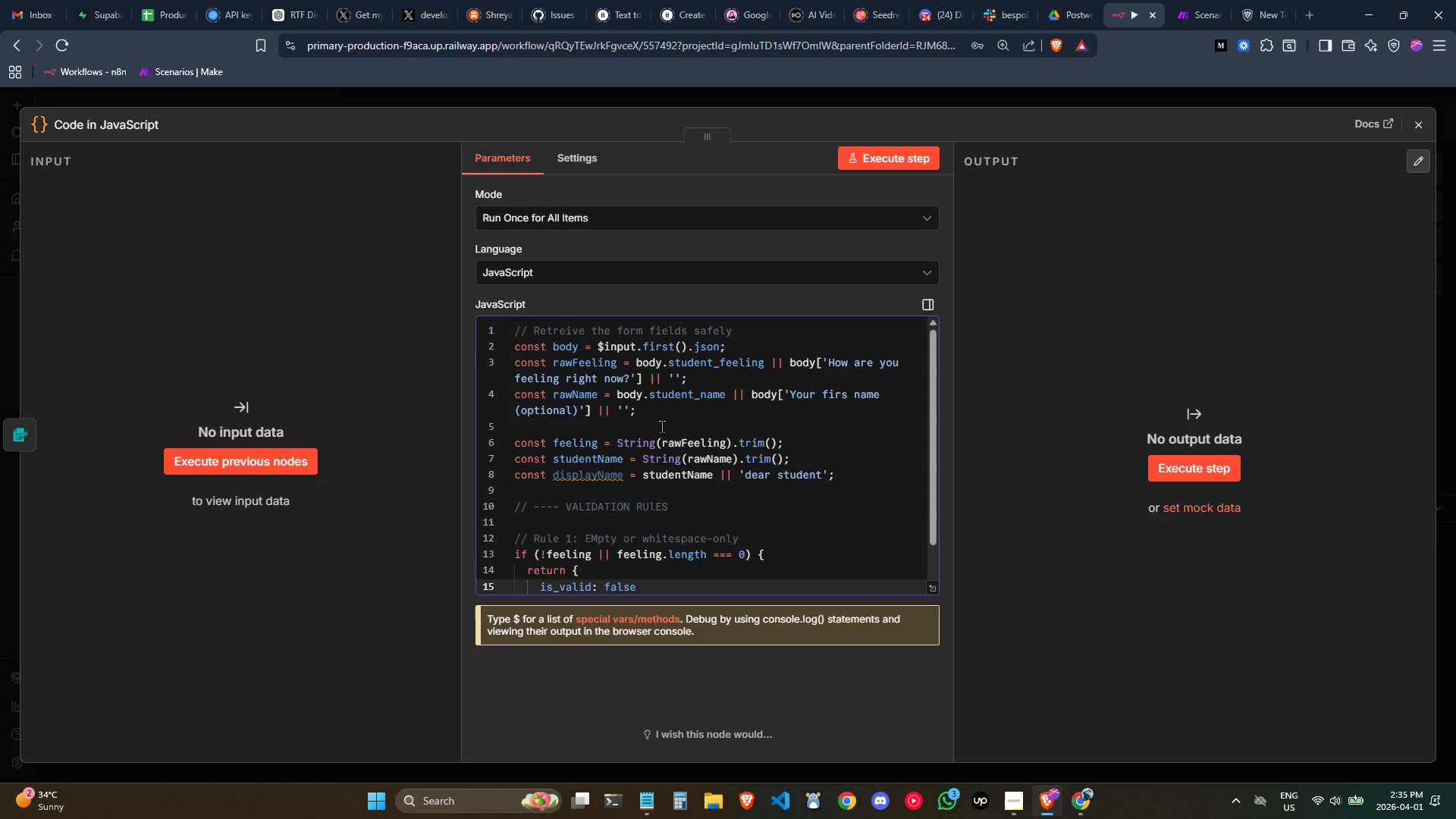 
key(Enter)
 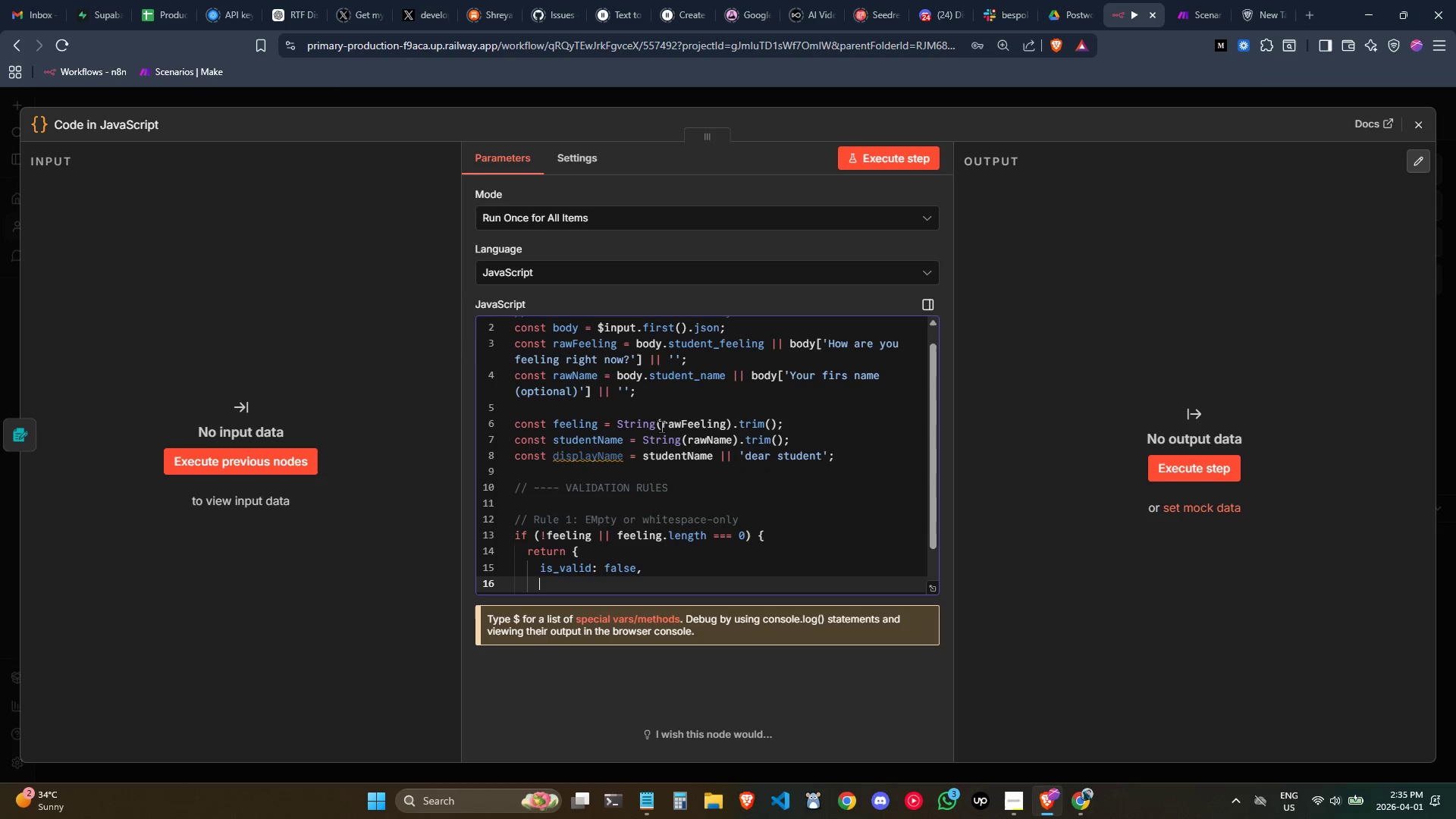 
type(invalid_respon)
key(Backspace)
key(Backspace)
key(Backspace)
key(Backspace)
type(ason: 'empty)
 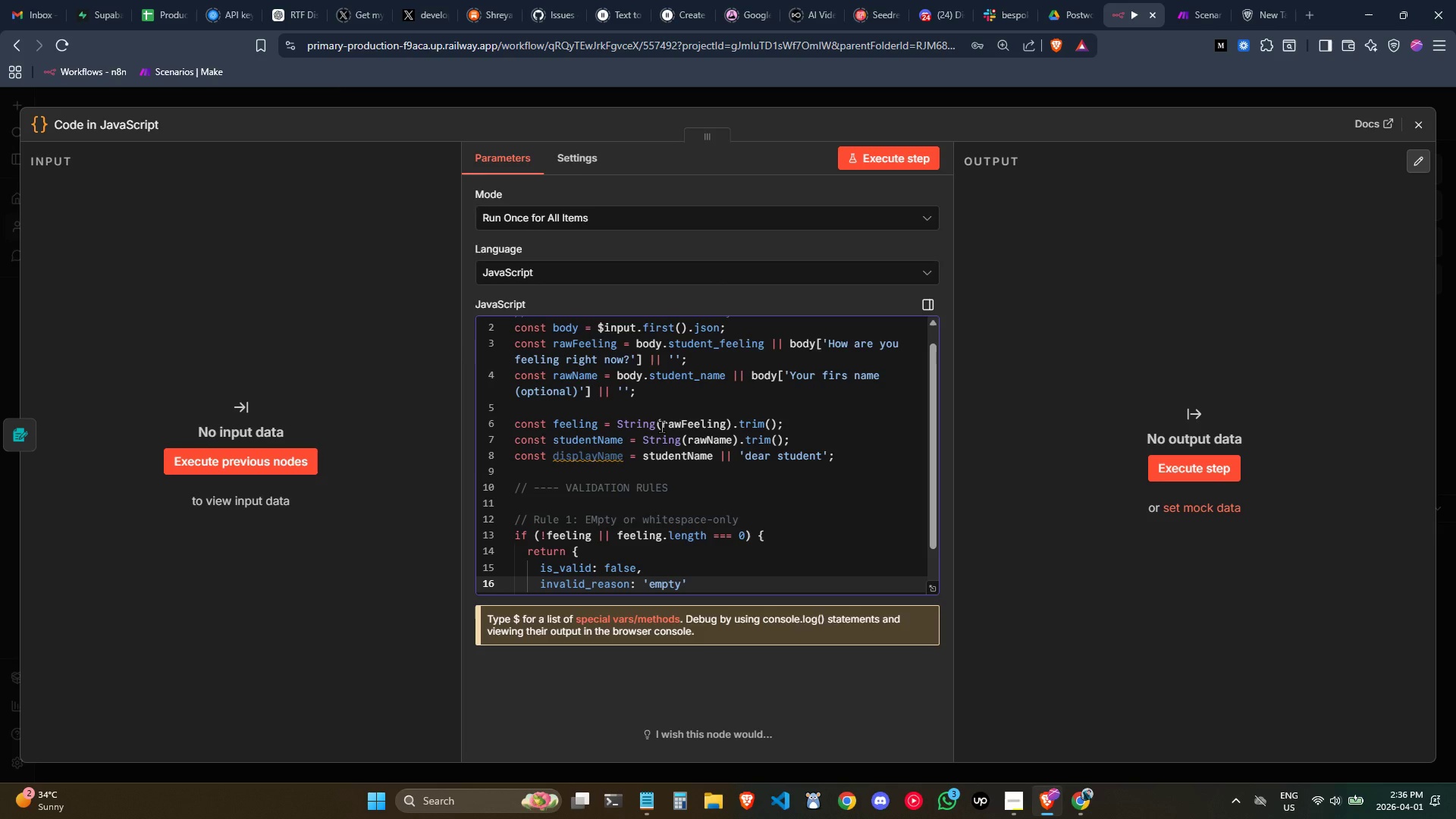 
key(ArrowRight)
 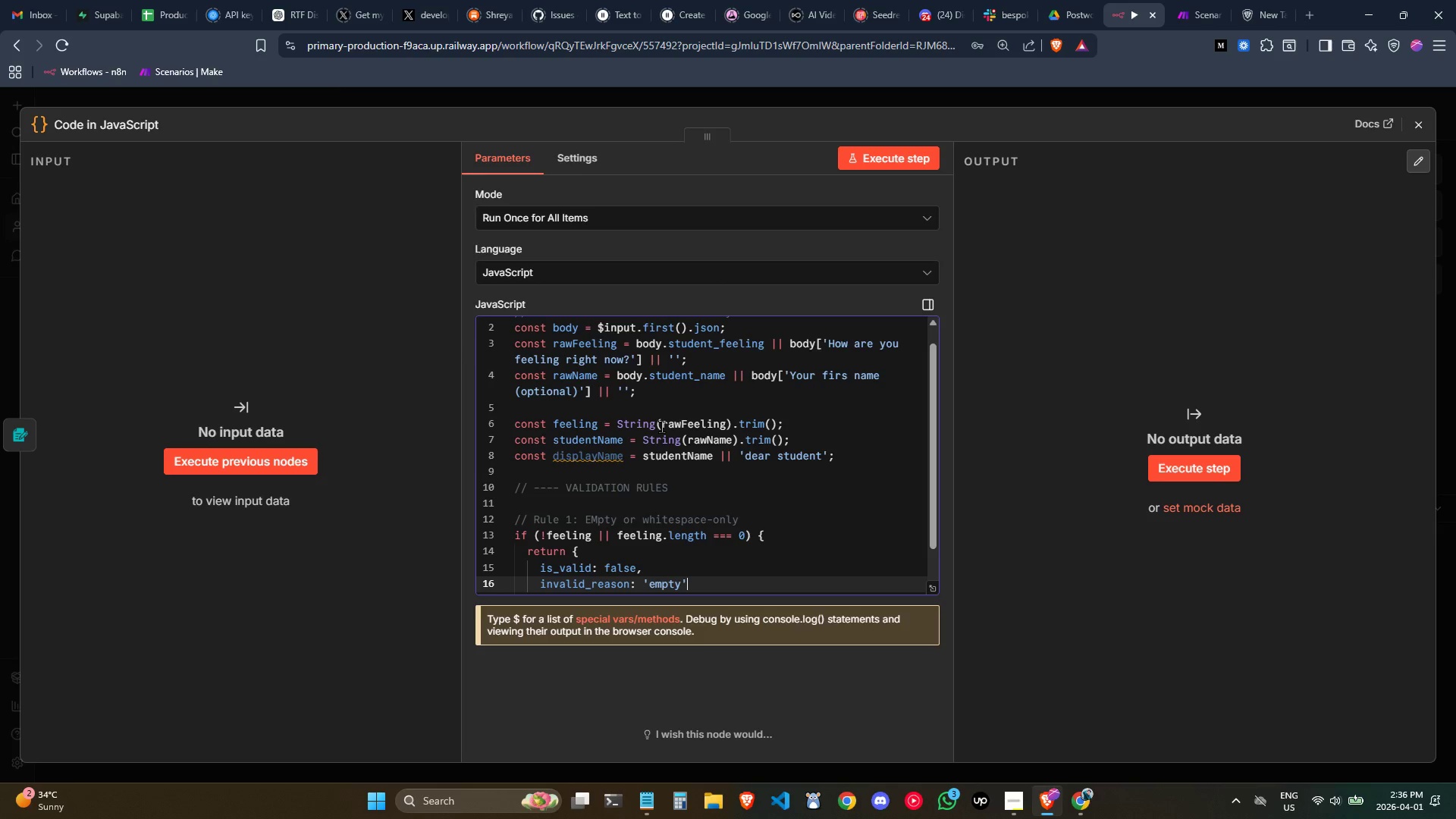 
key(Comma)
 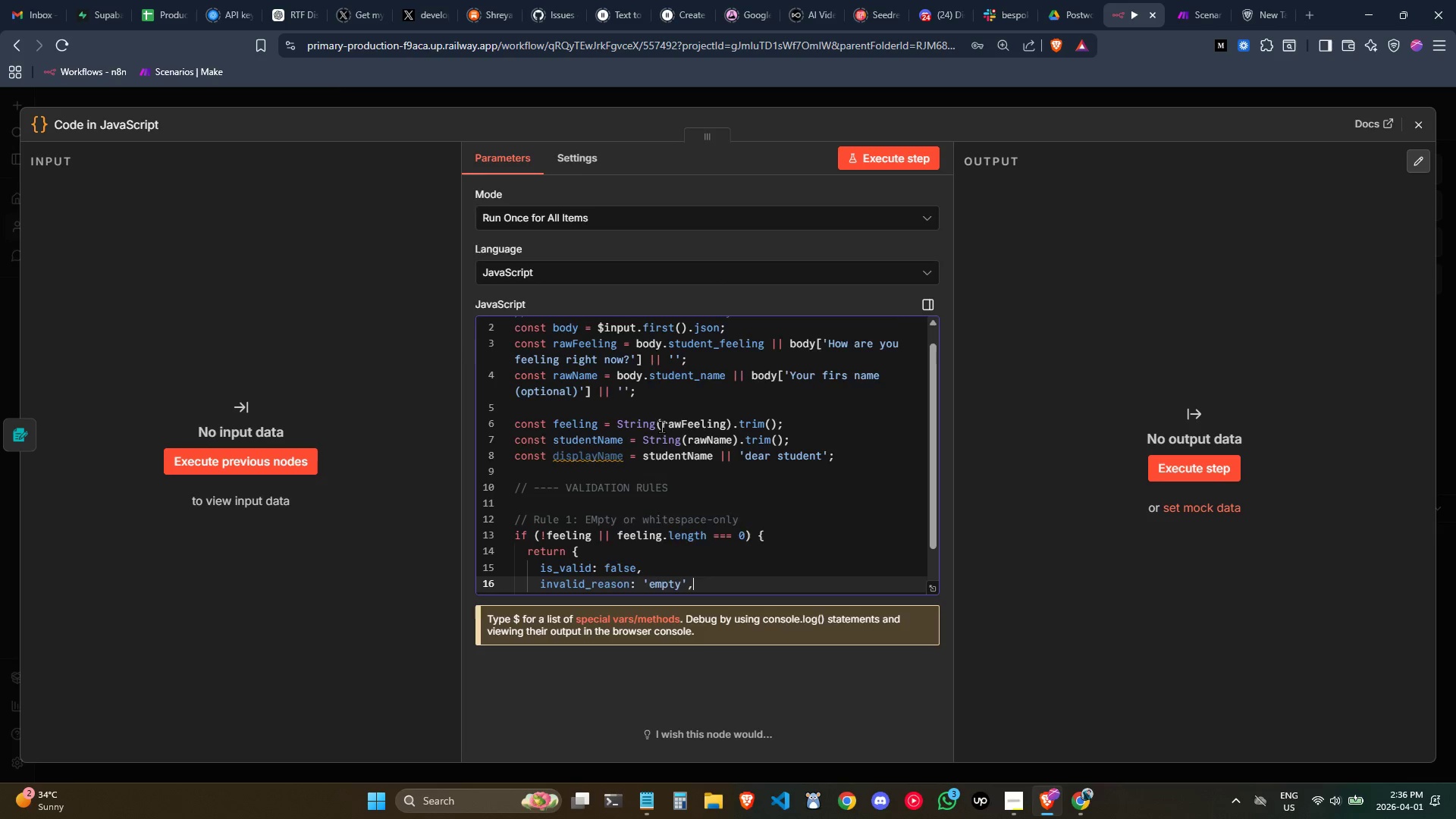 
key(Enter)
 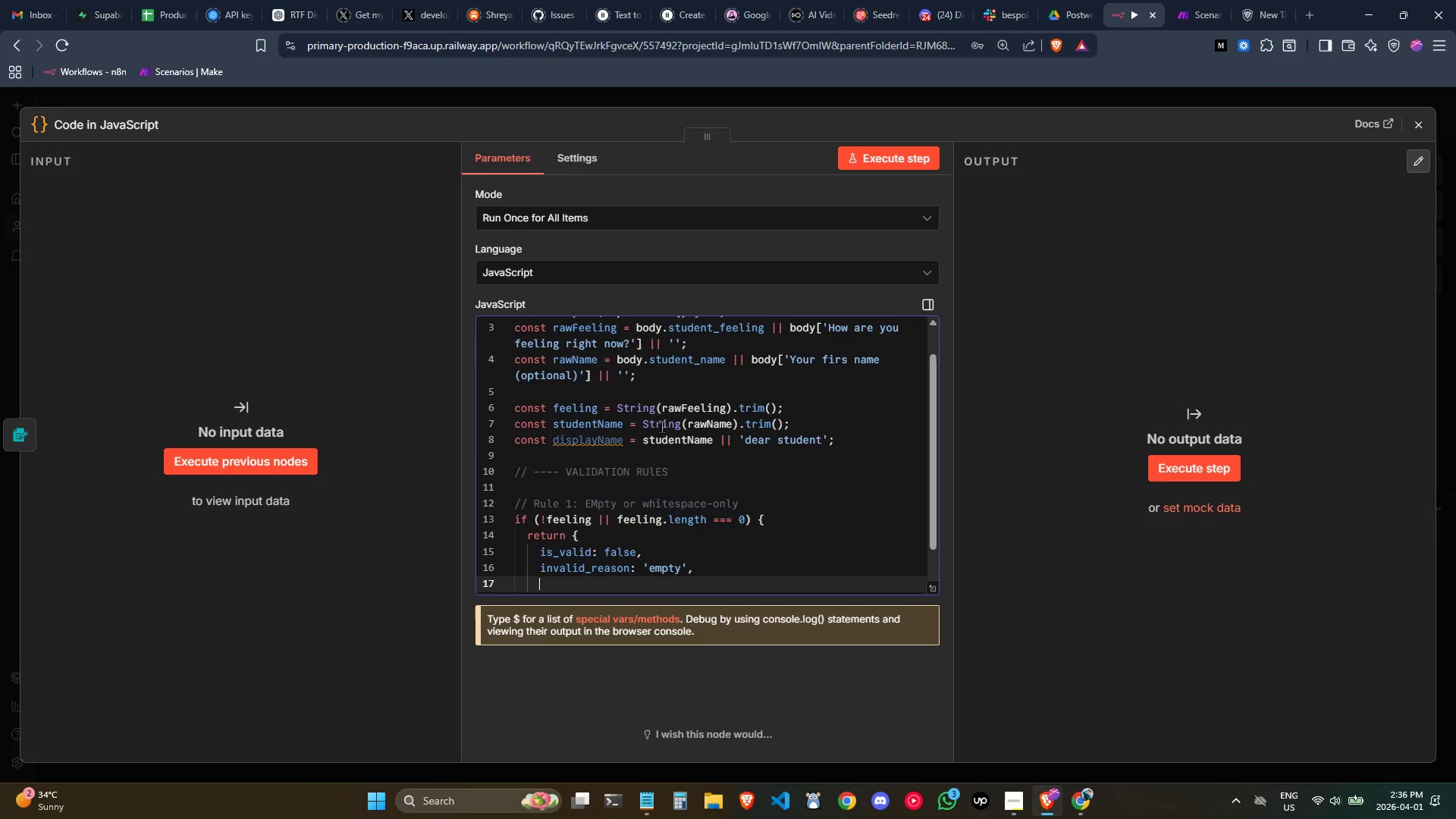 
type(display_name: dsipl)
key(Backspace)
key(Backspace)
key(Backspace)
key(Backspace)
type(isp)
 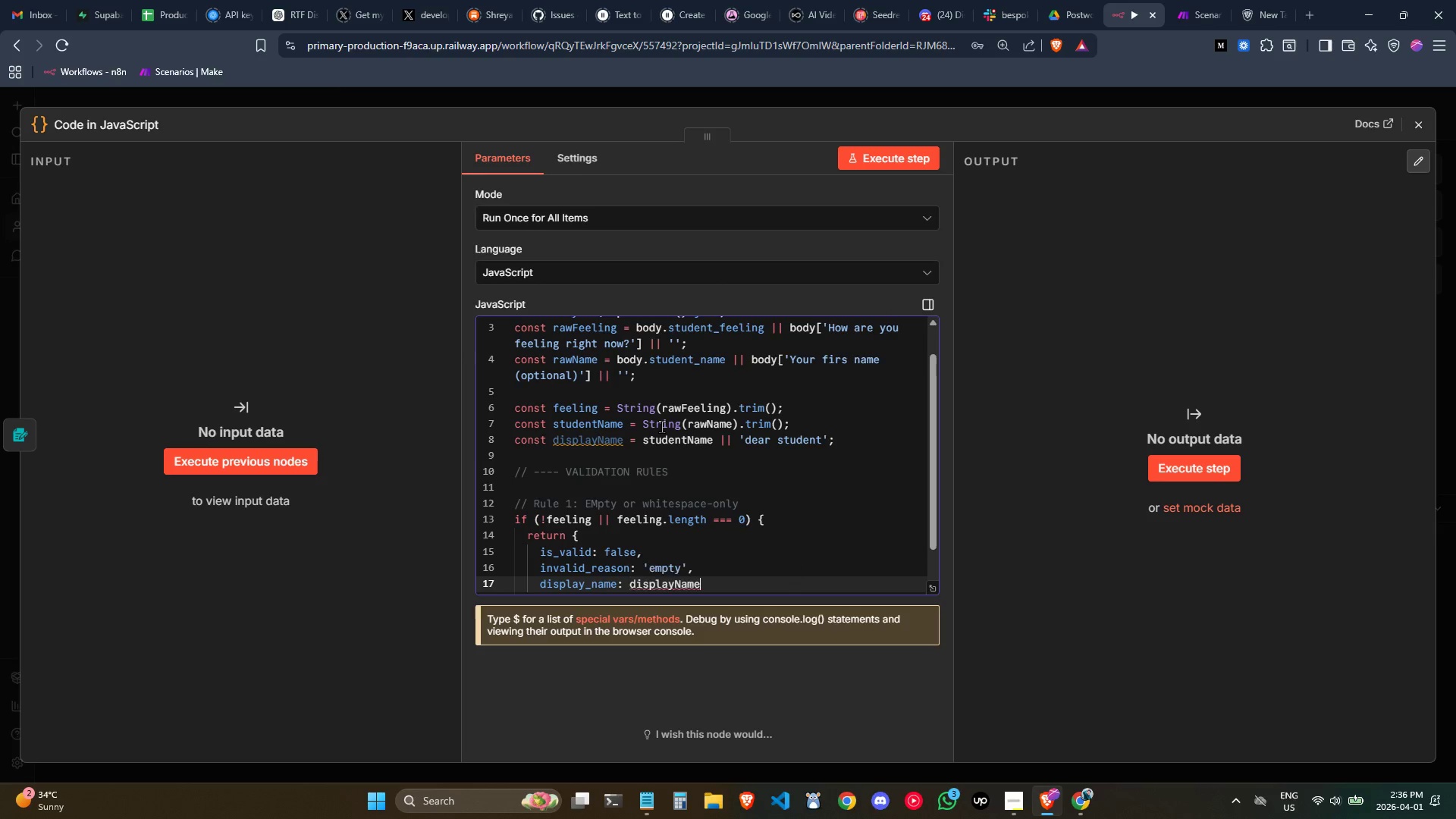 
 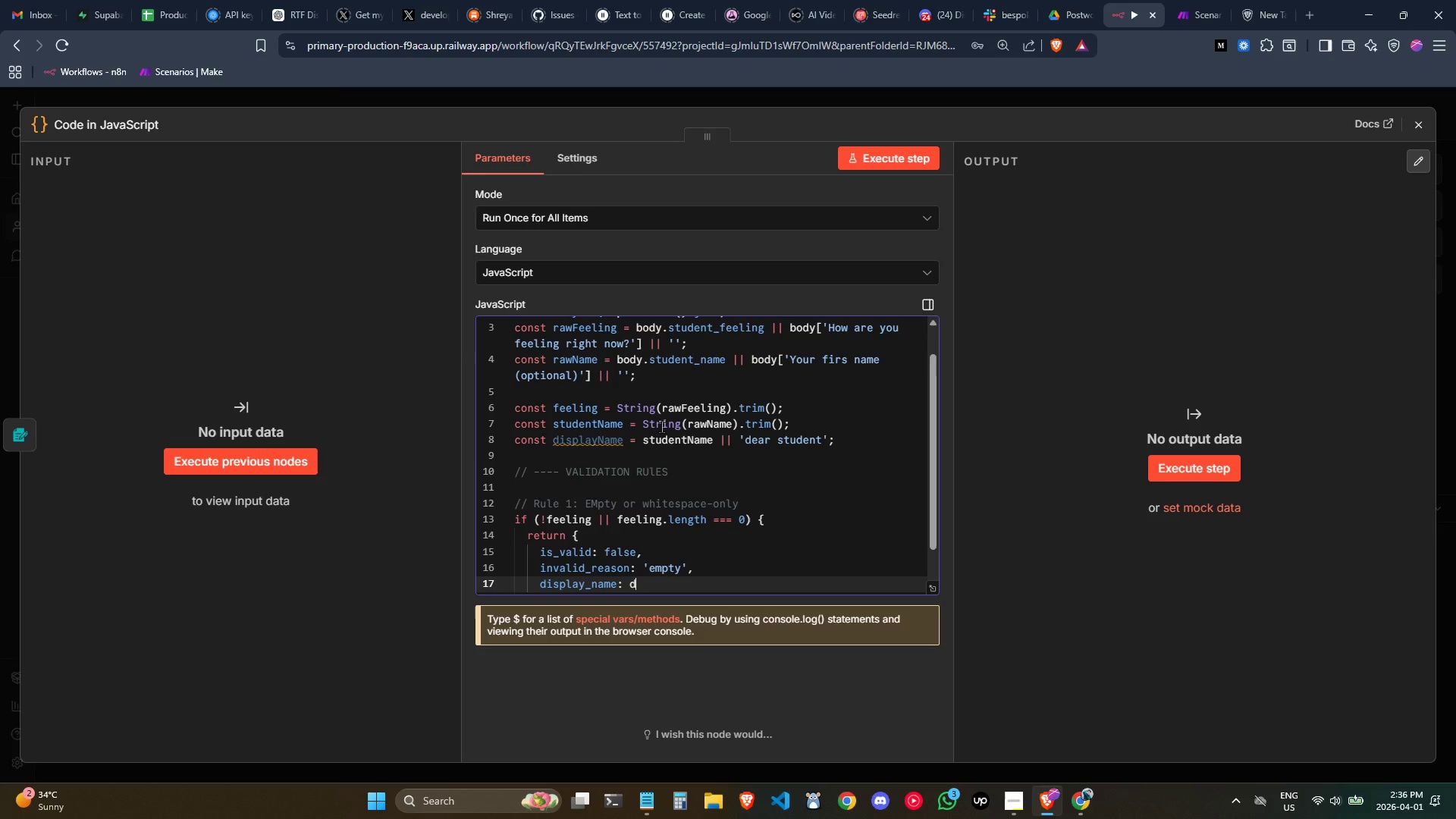 
key(Enter)
 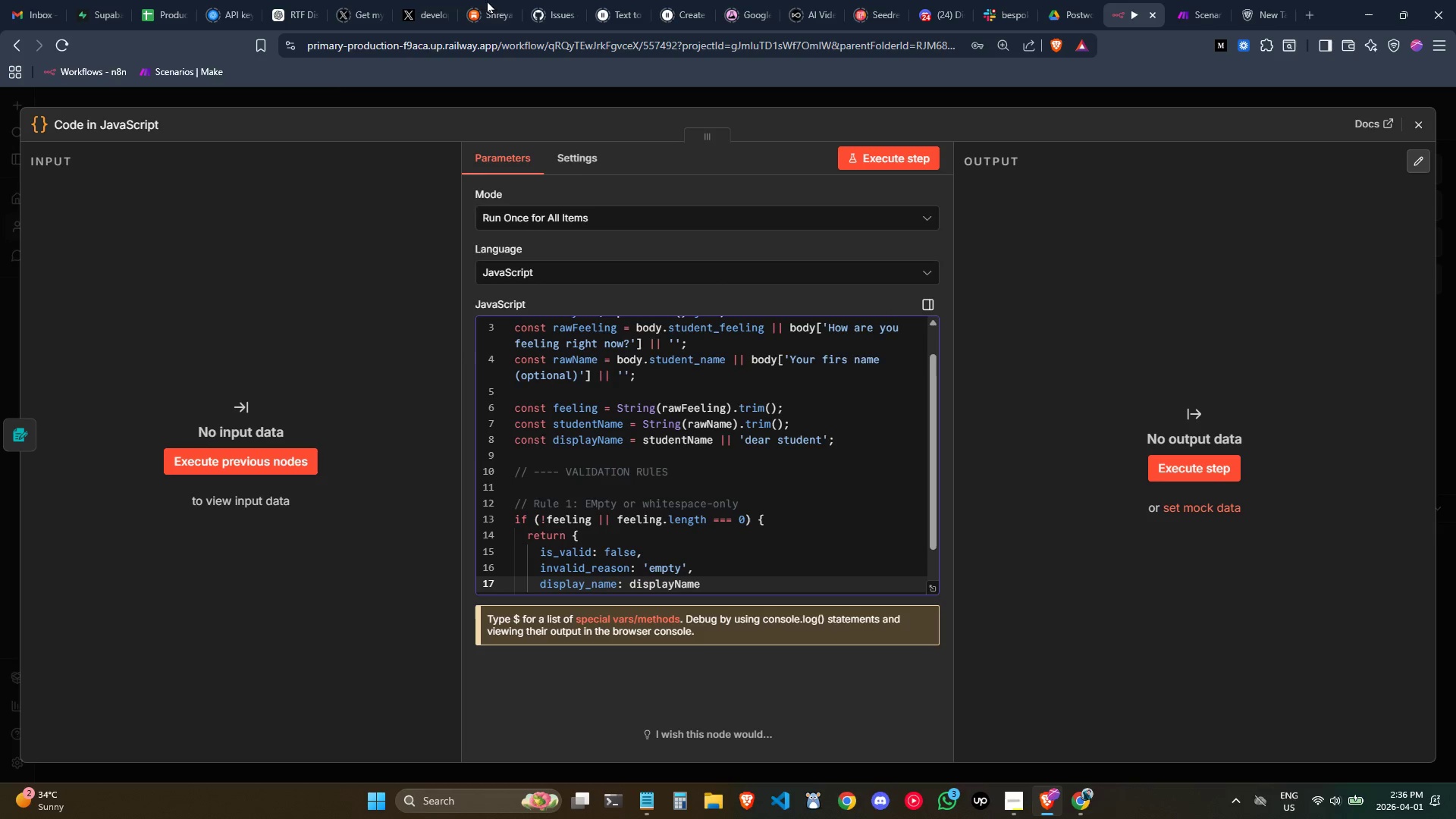 
scroll: coordinate [663, 417], scroll_direction: down, amount: 3.0
 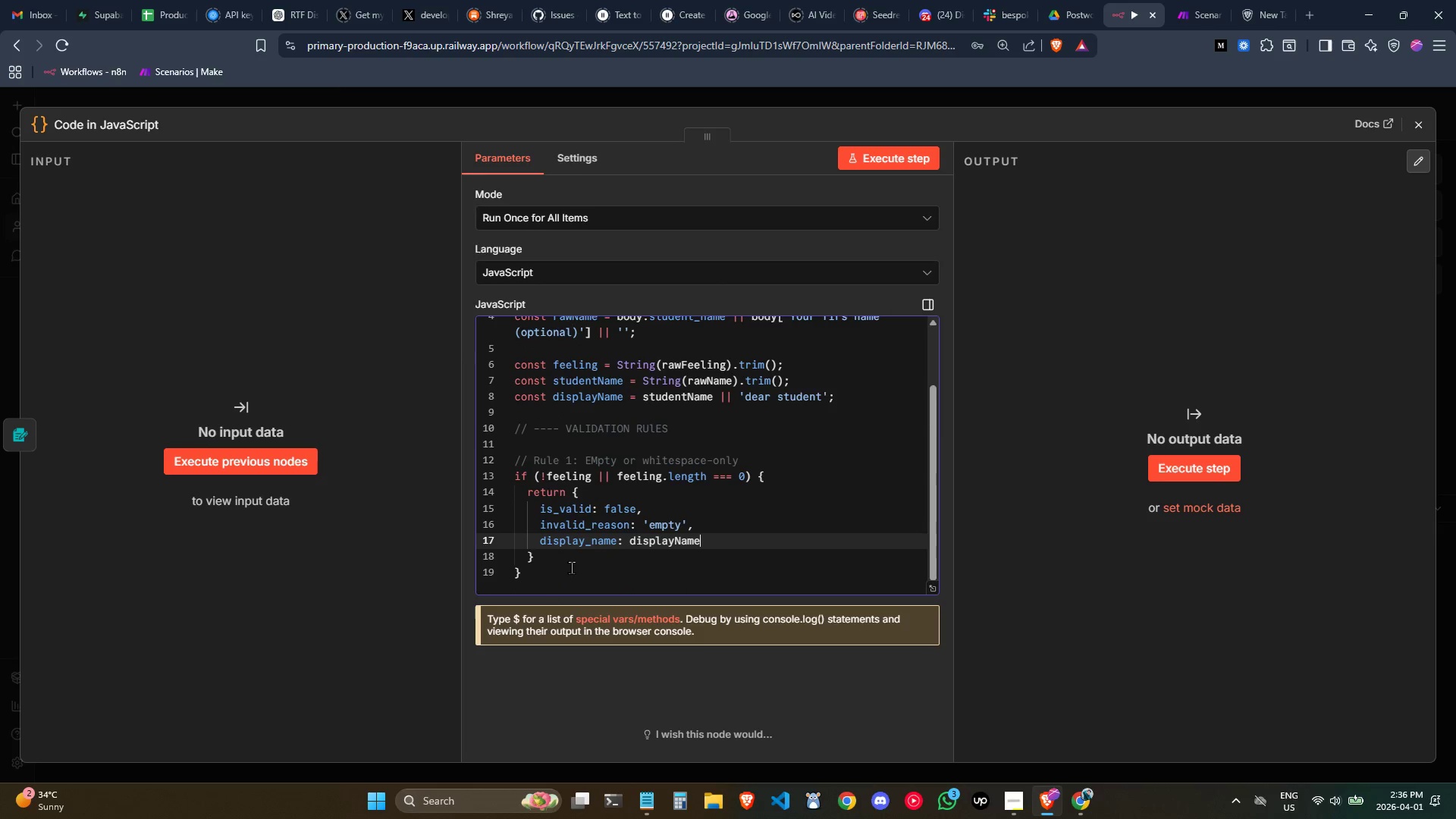 
left_click([571, 567])
 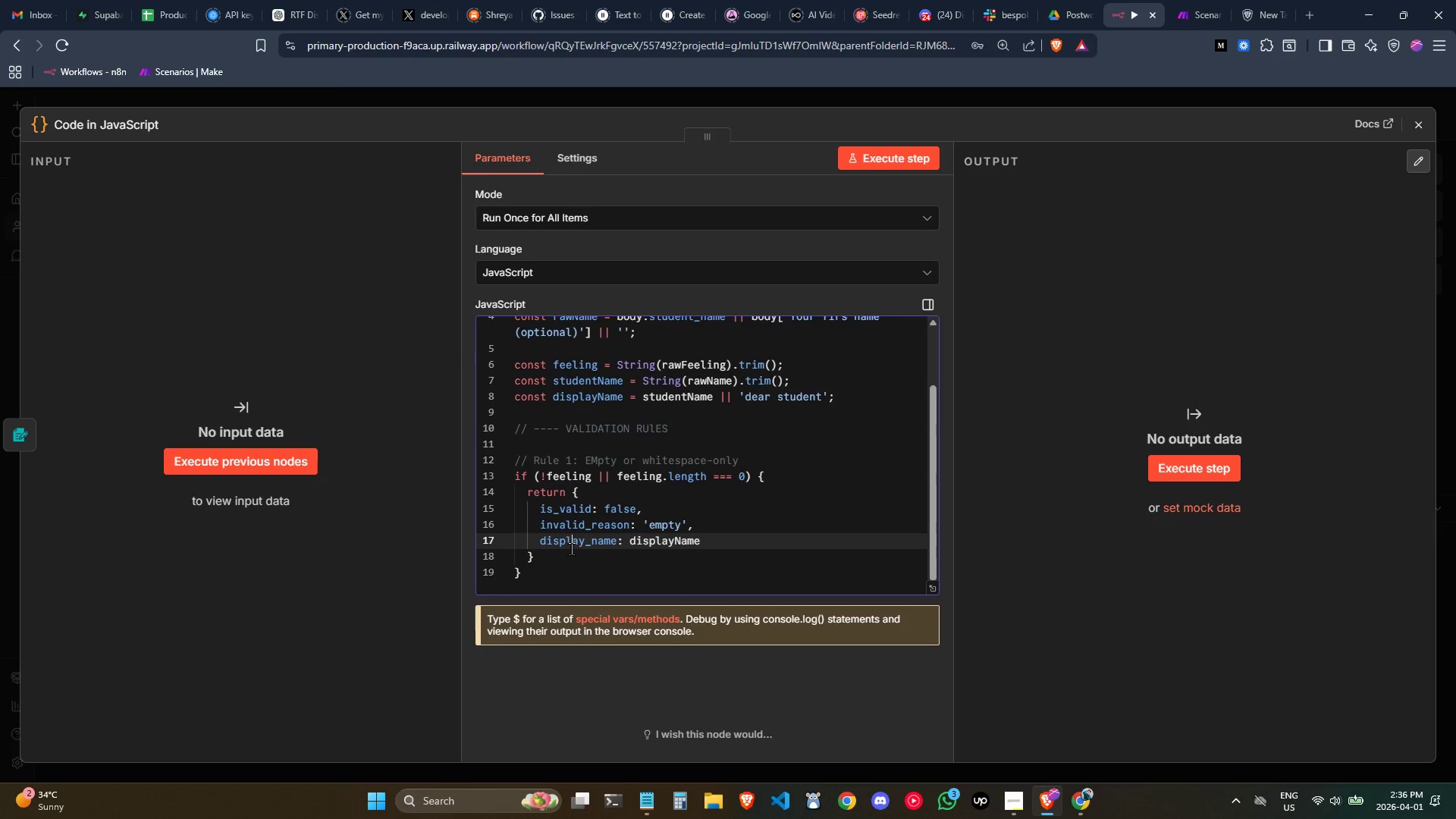 
double_click([573, 557])
 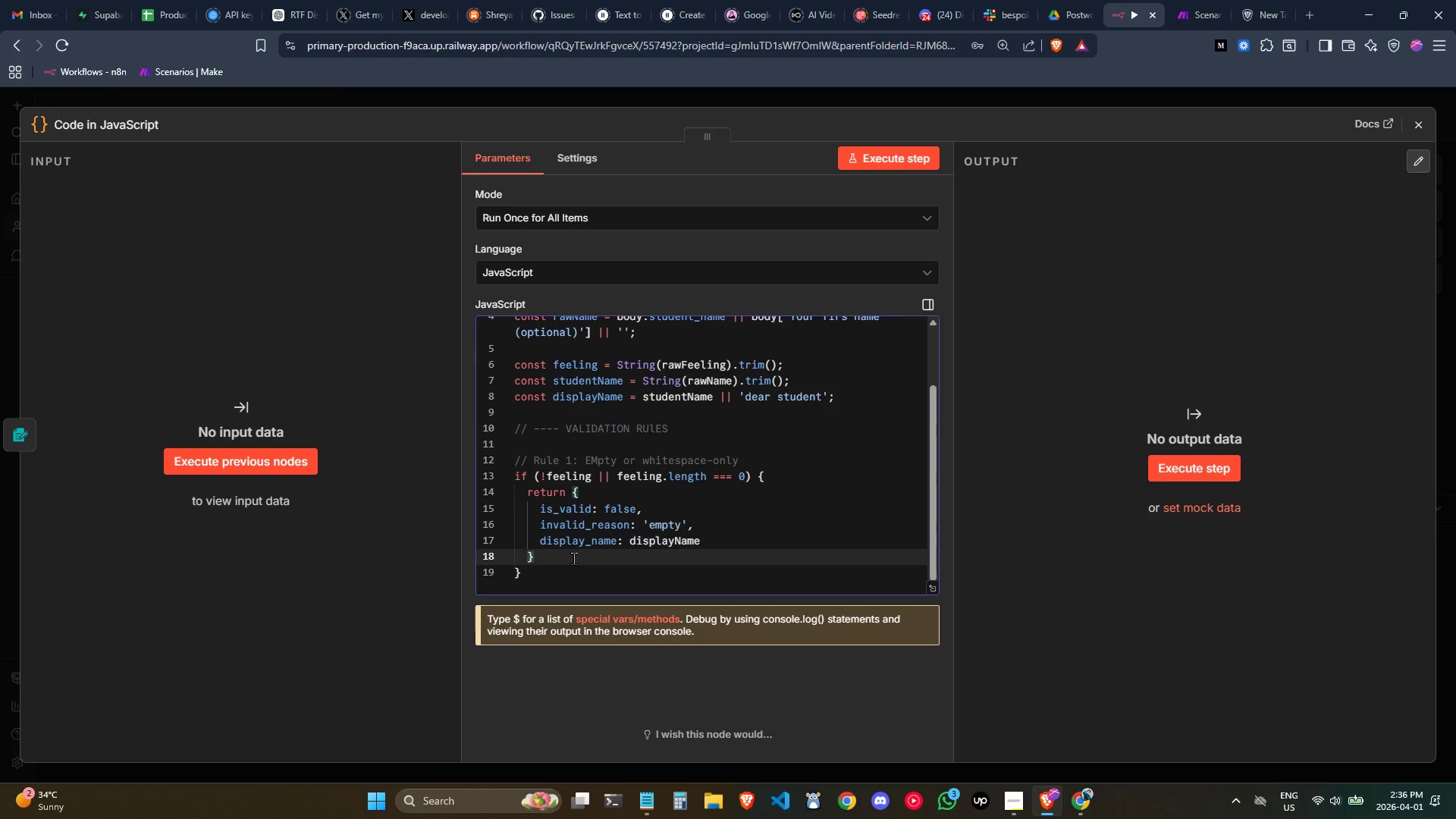 
key(Semicolon)
 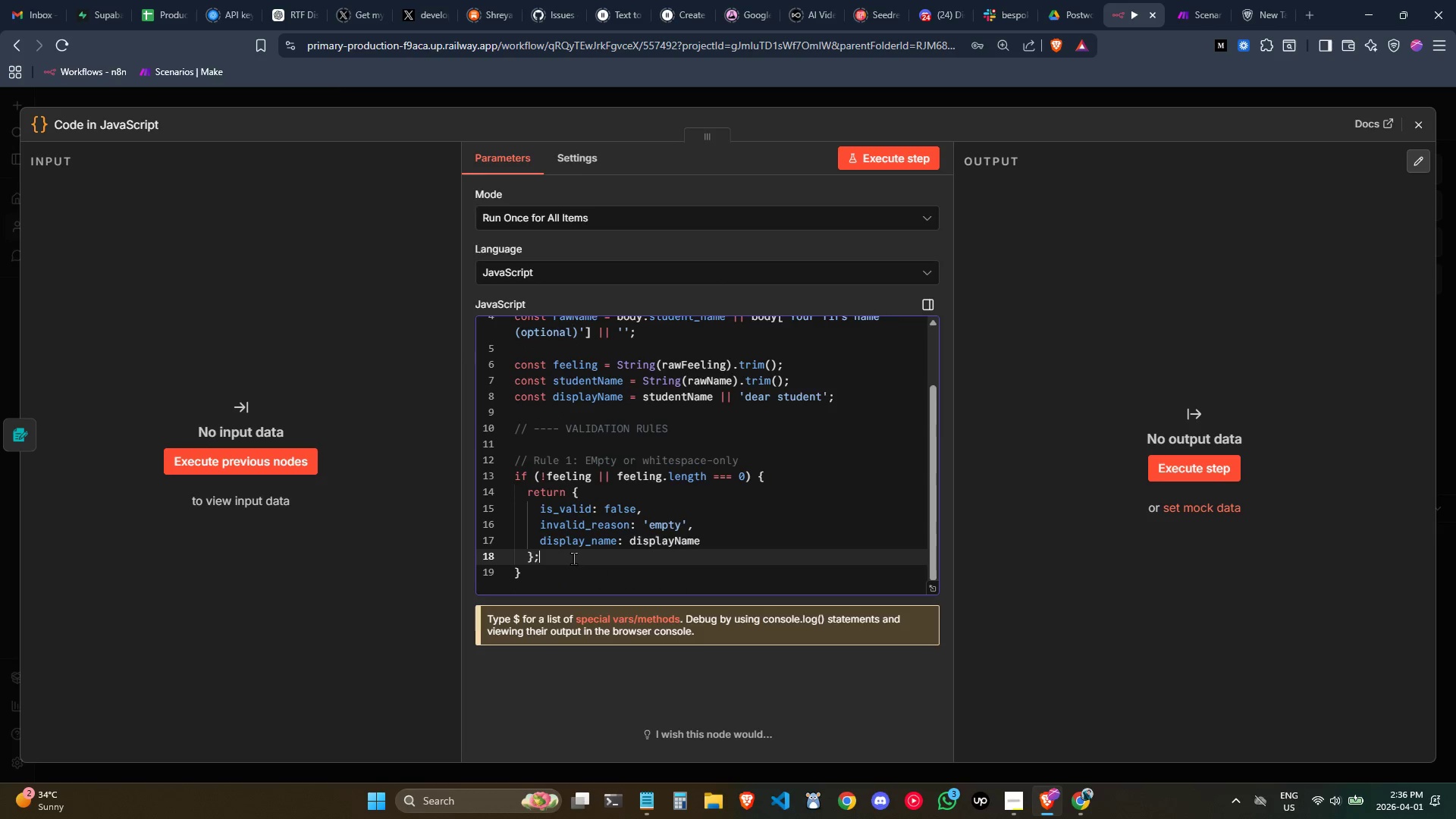 
key(ArrowDown)
 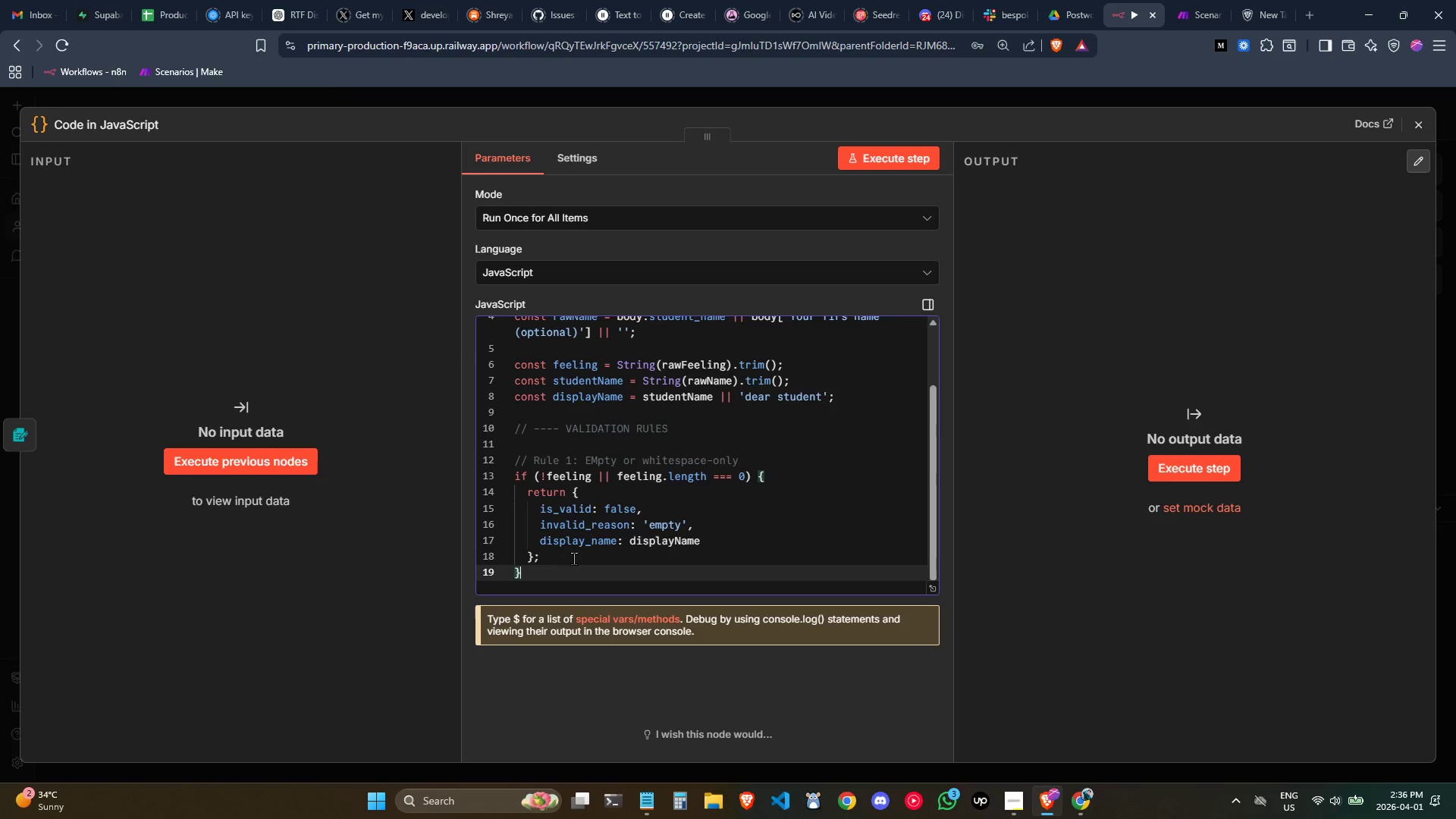 
key(ArrowUp)
 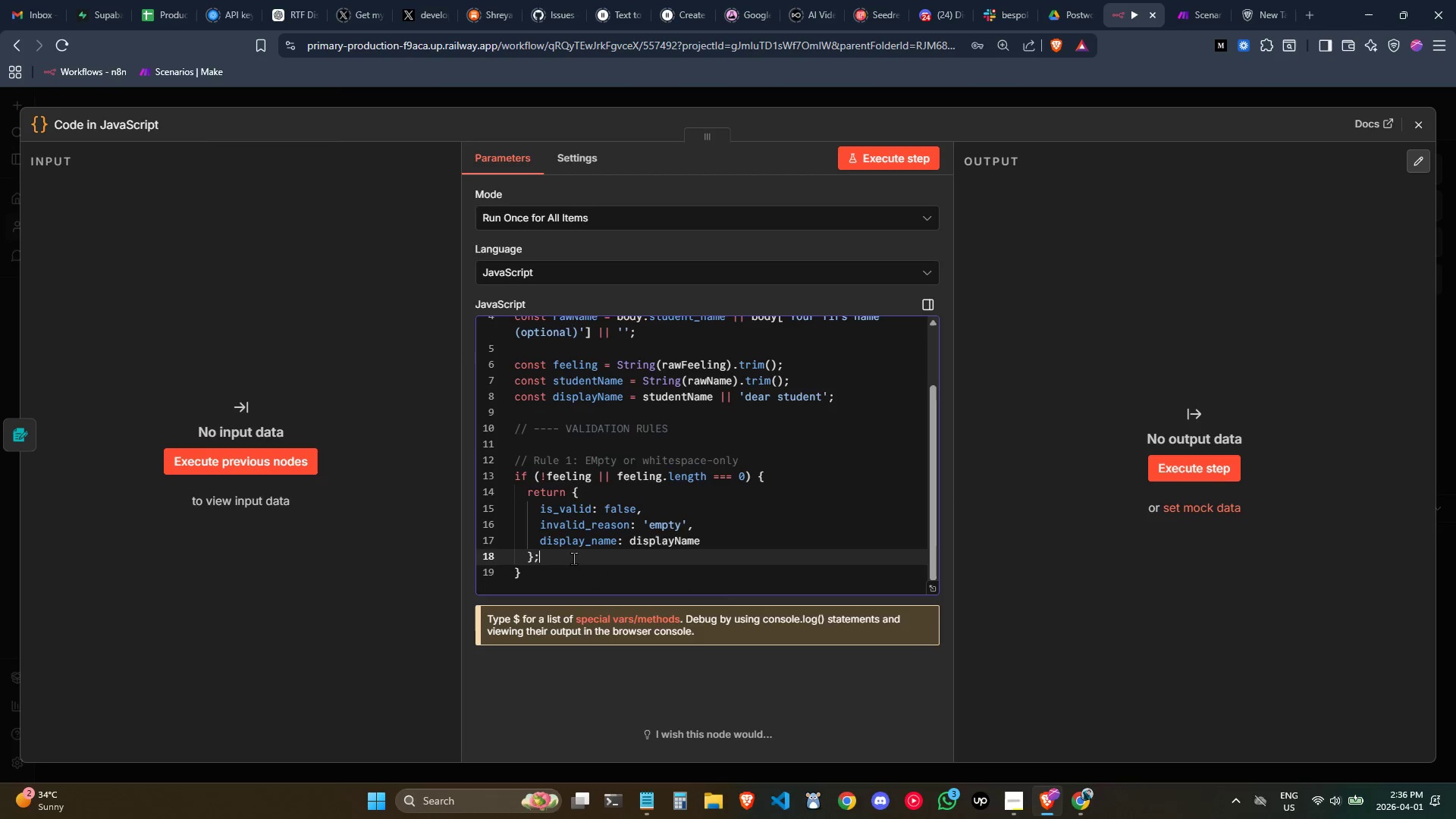 
key(ArrowDown)
 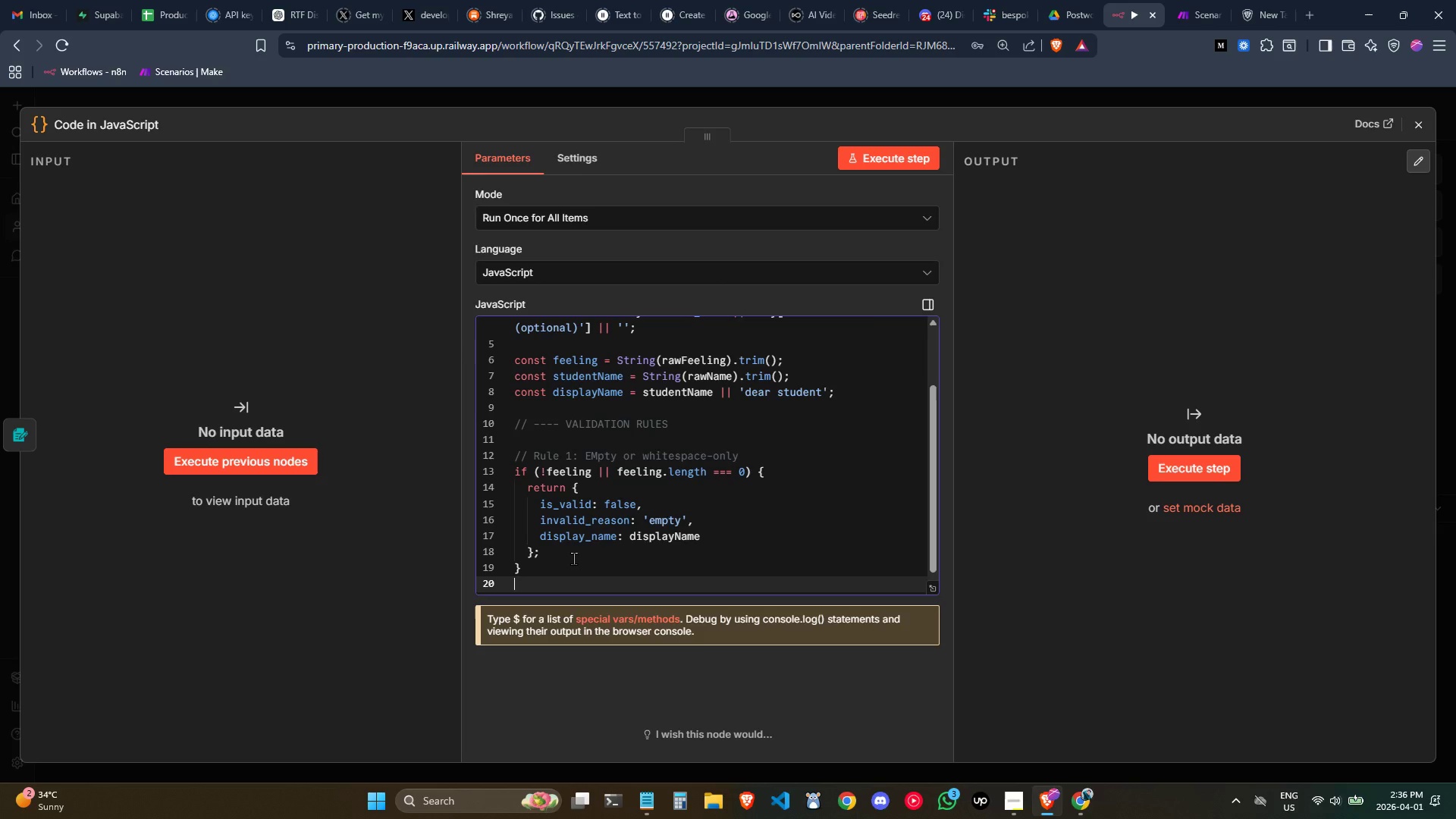 
key(Enter)
 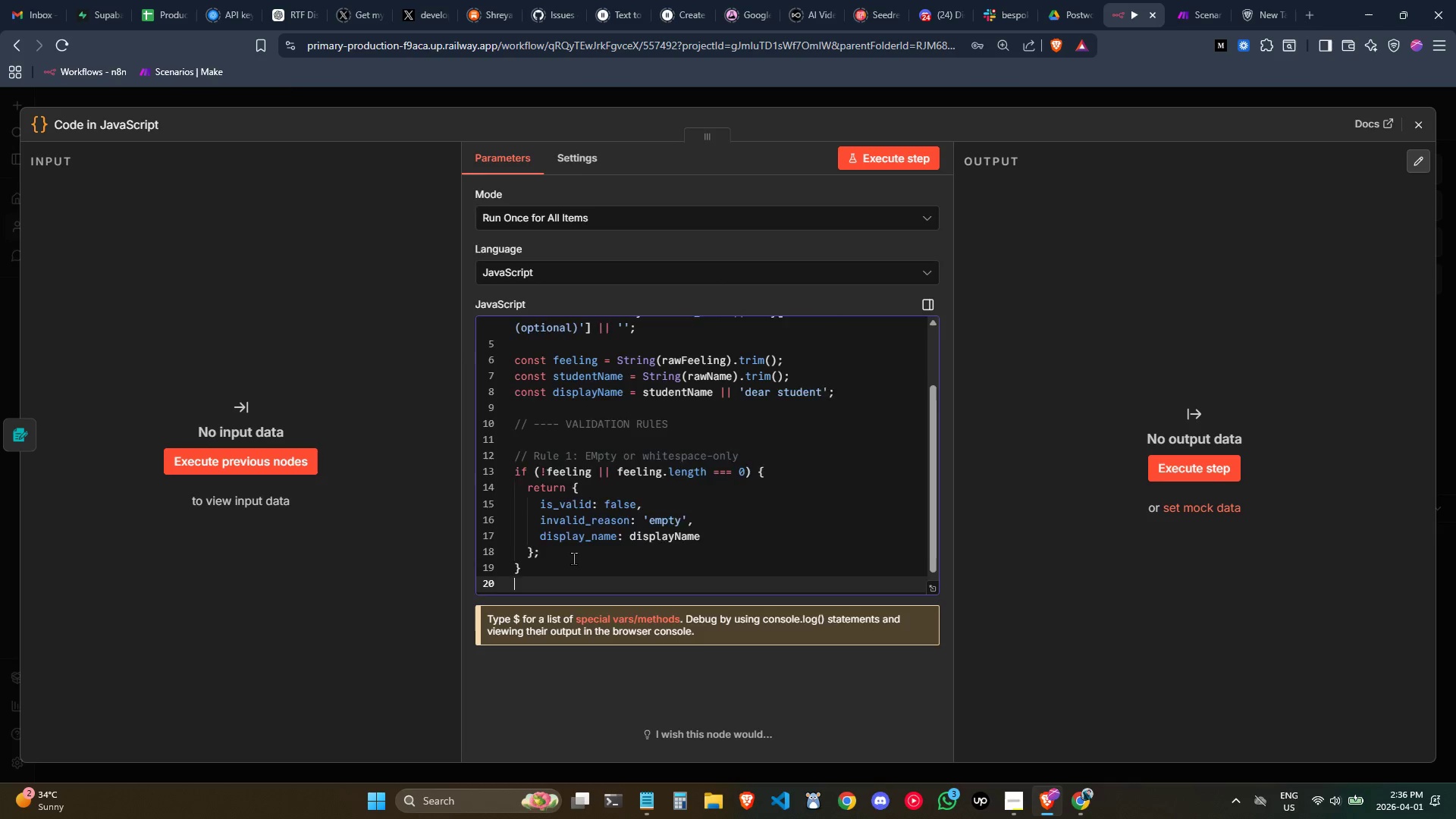 
key(Enter)
 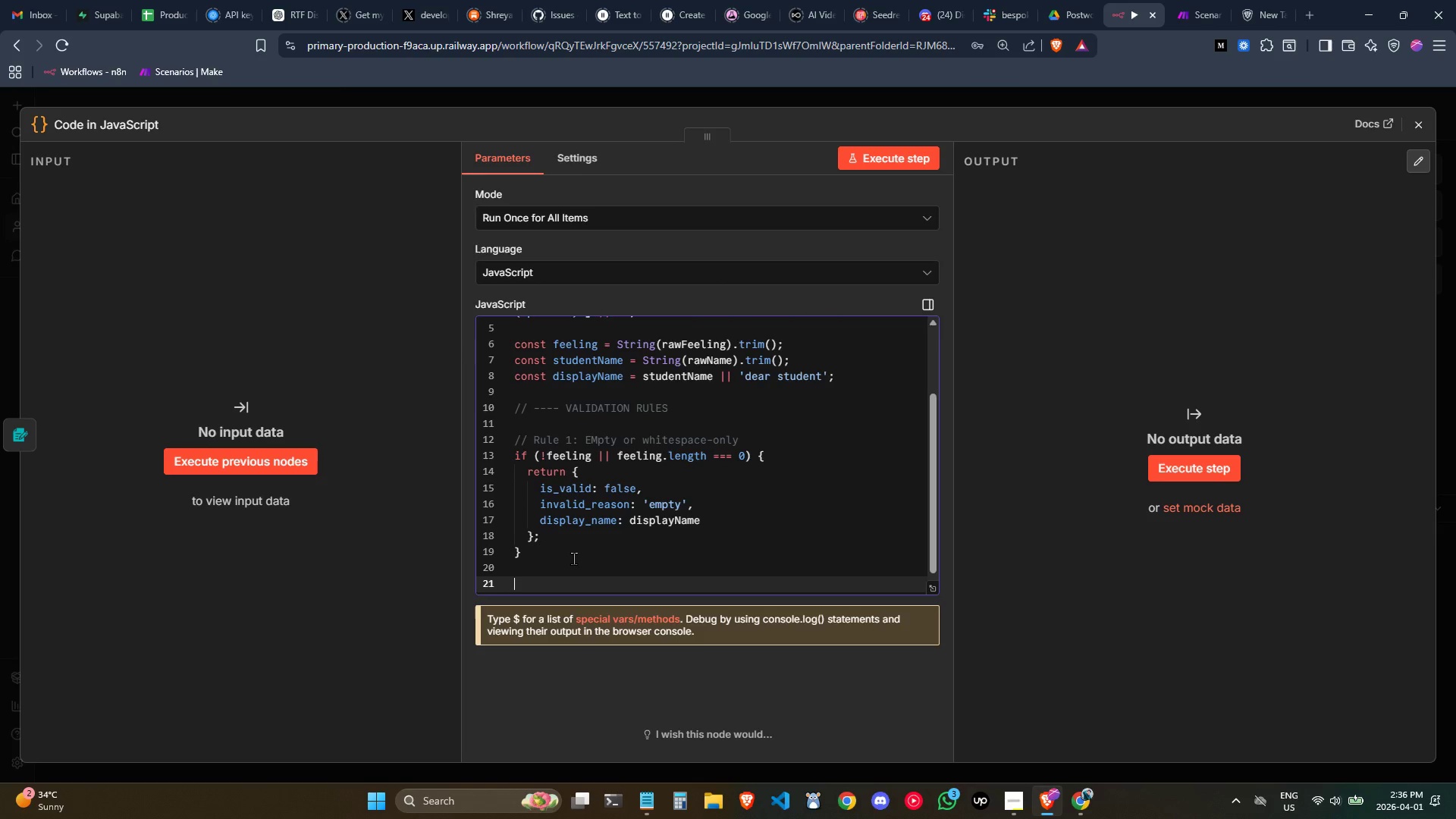 
type(// Rule 2: Too short to be meaningful ())
 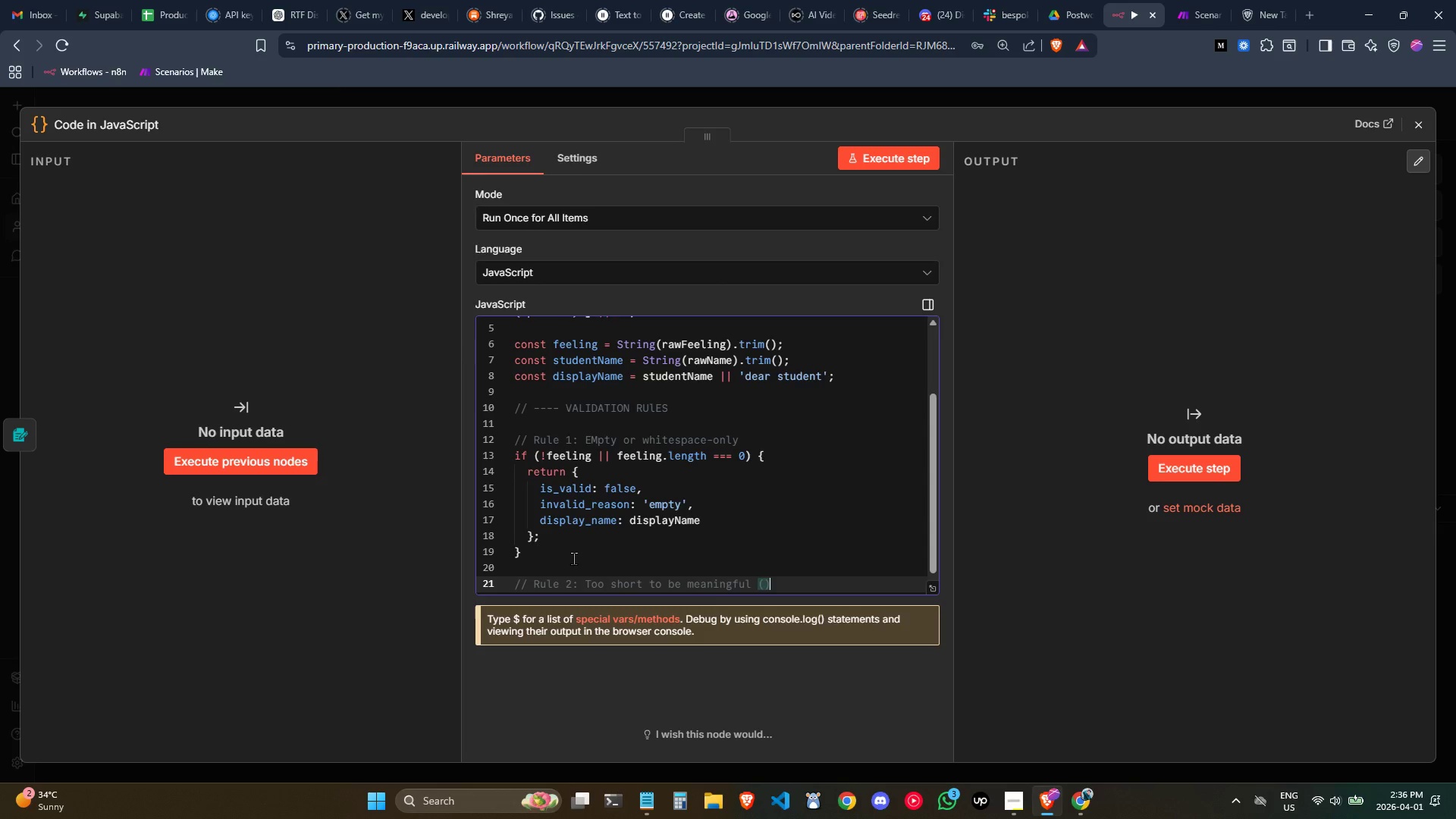 
key(ArrowLeft)
 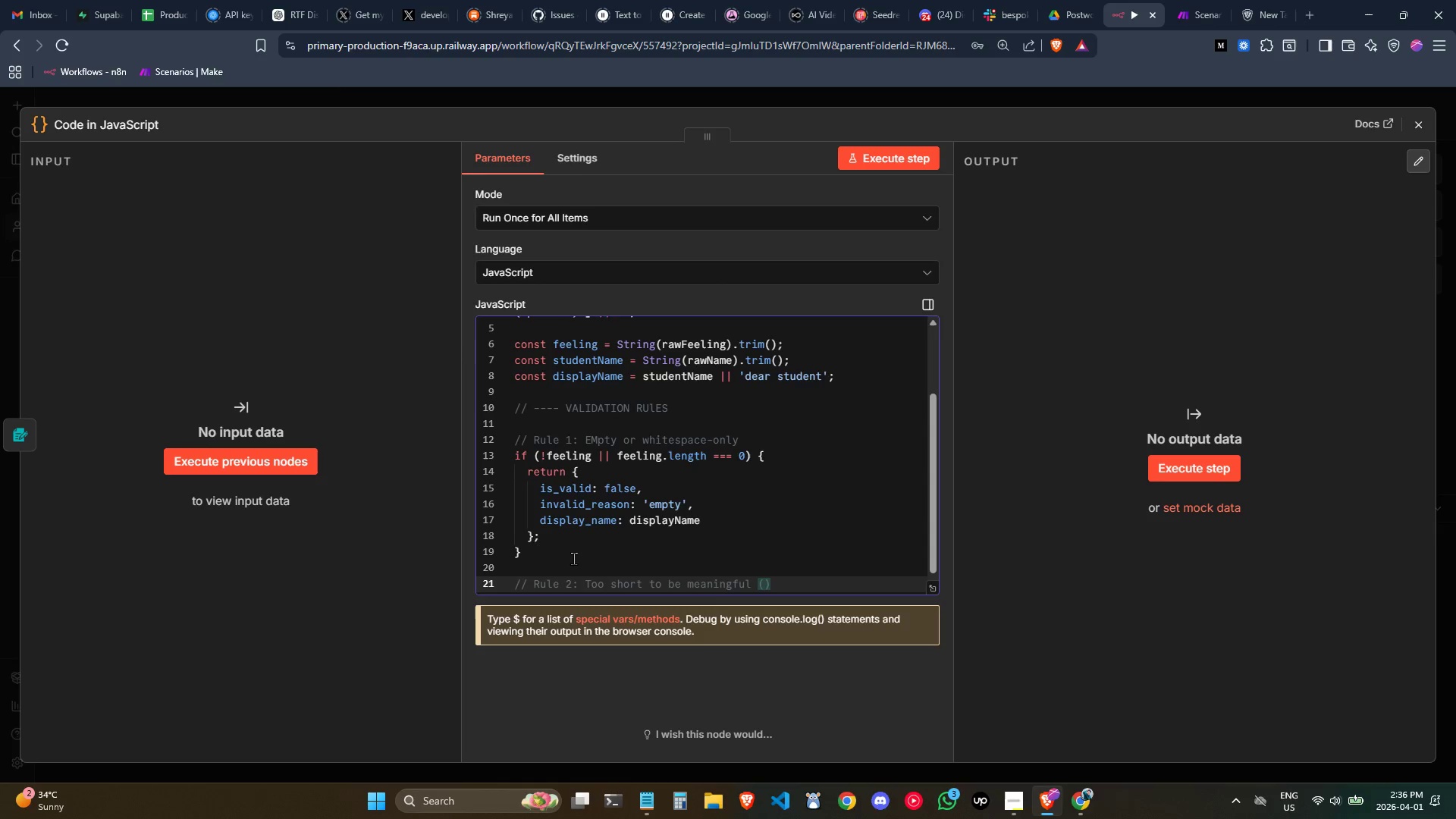 
type(under 3 chars)
 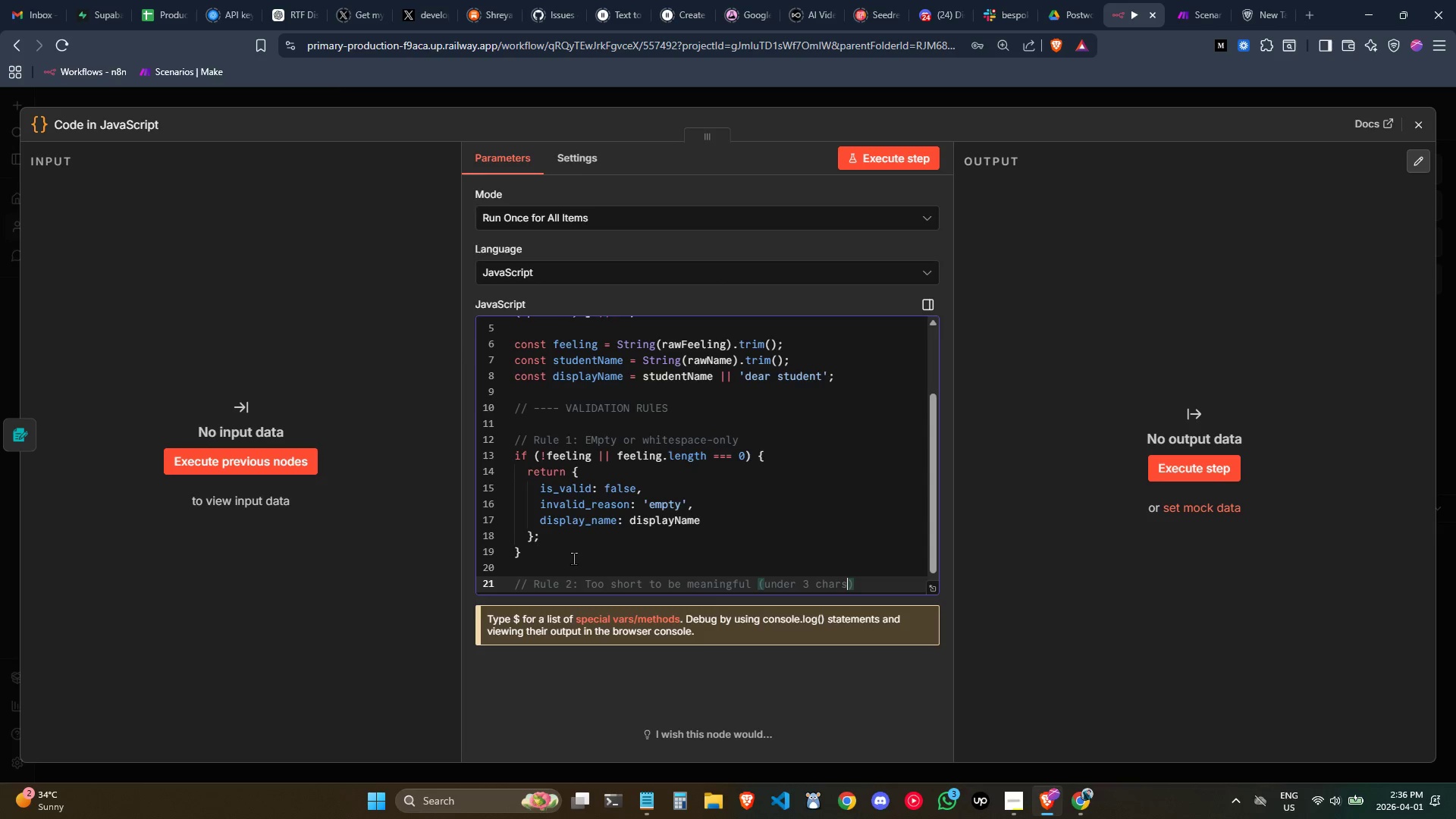 
key(ArrowRight)
 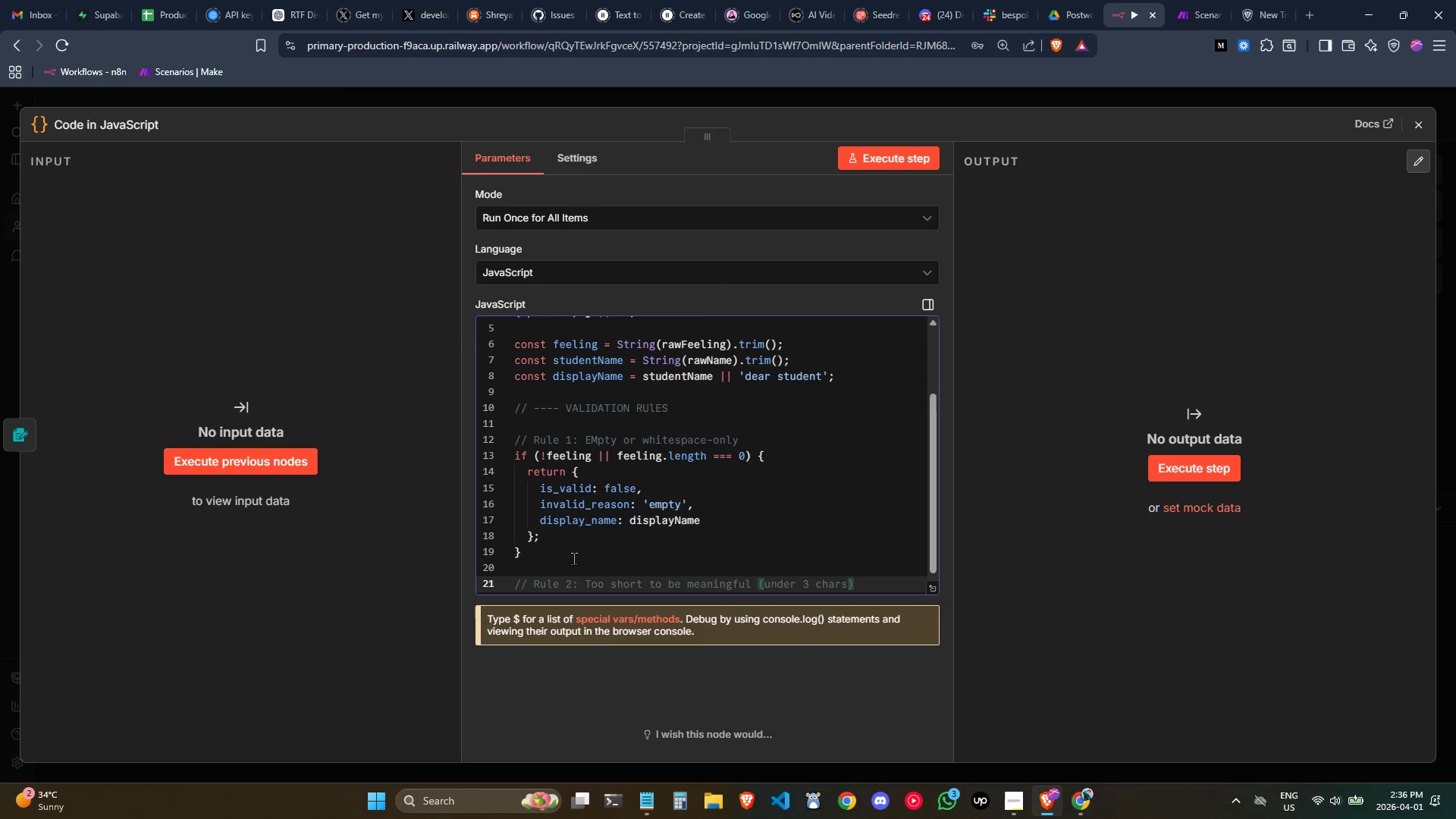 
key(Enter)
 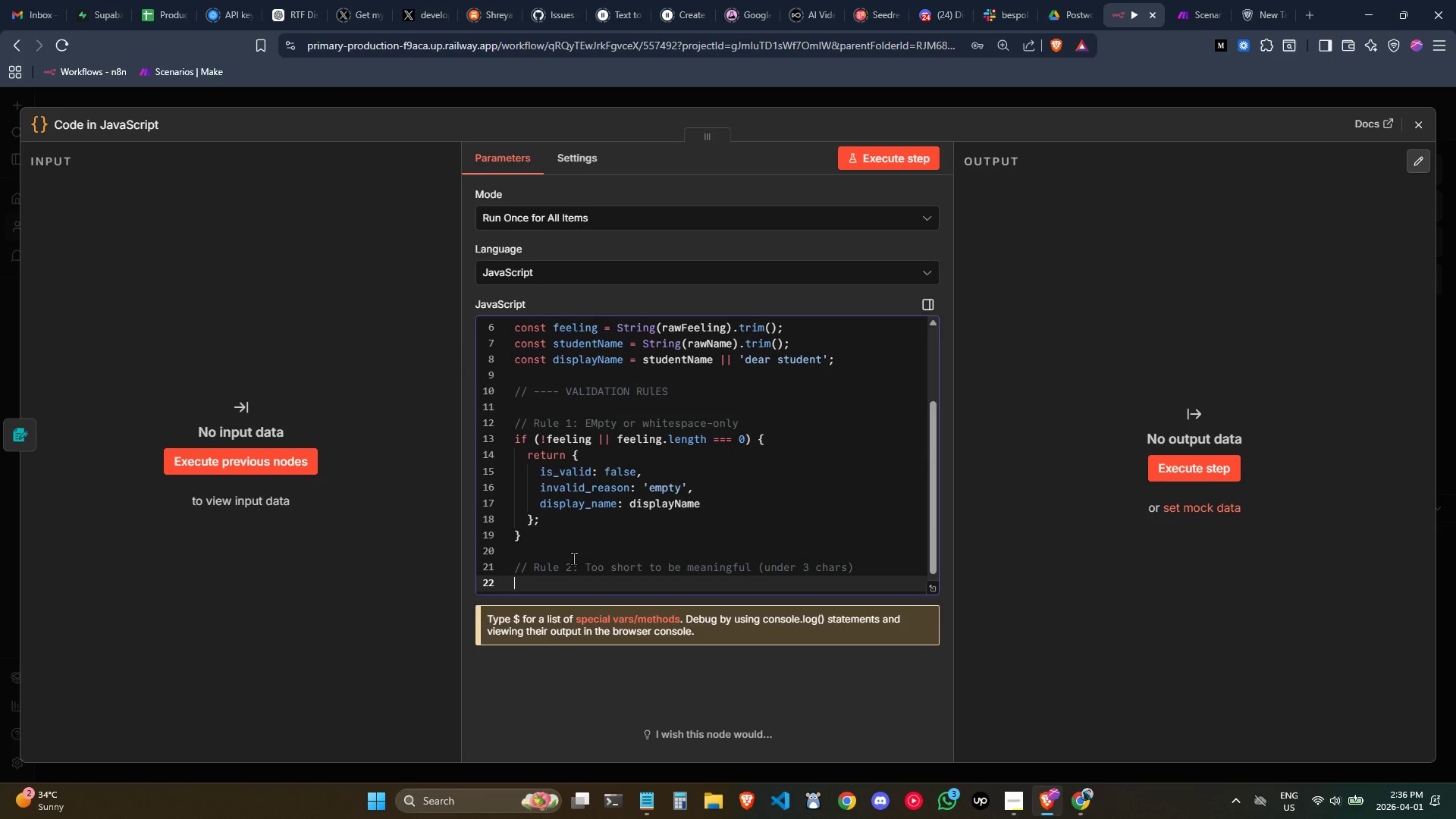 
type(if )
 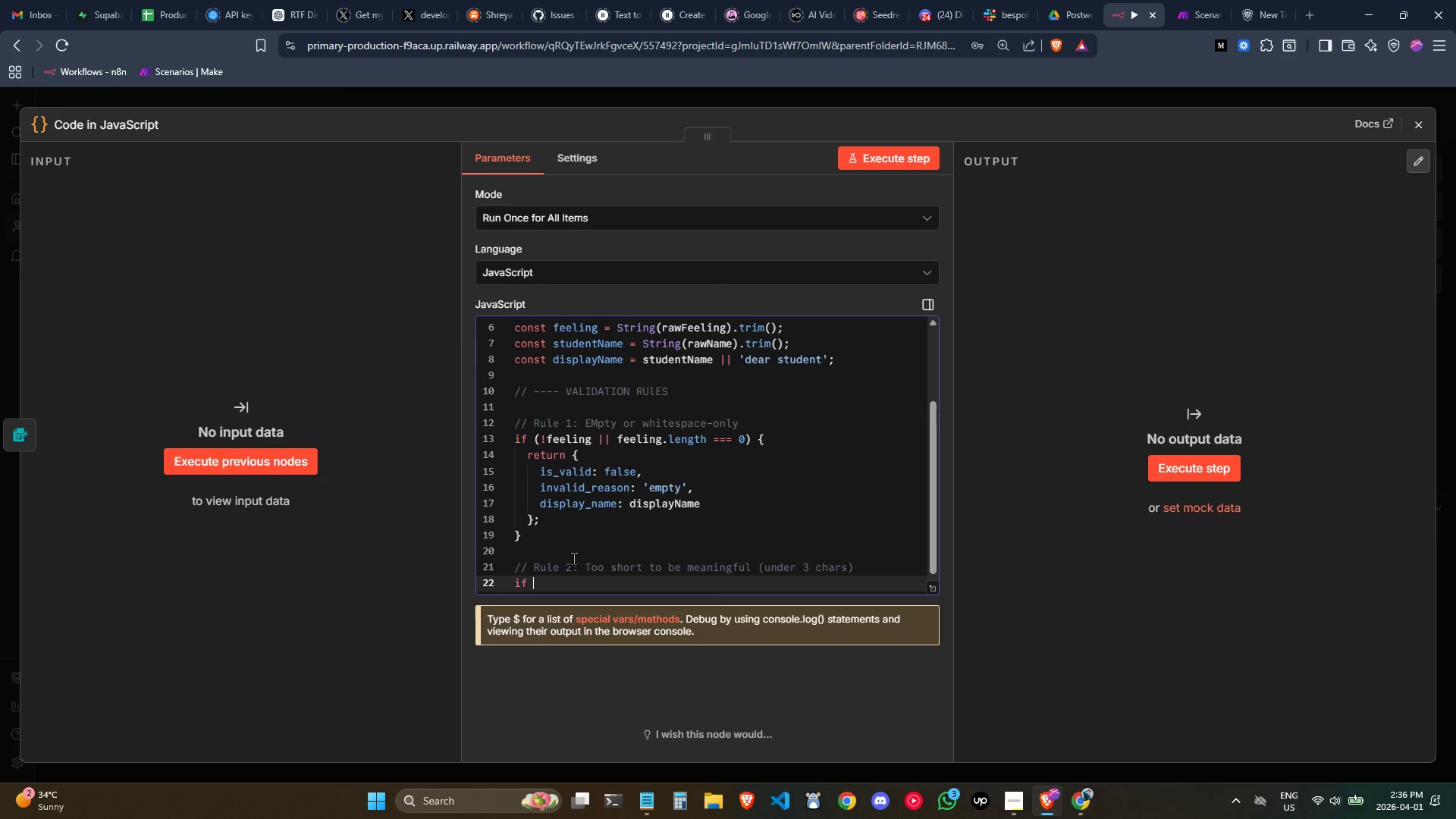 
type((feeling.length < 3)
 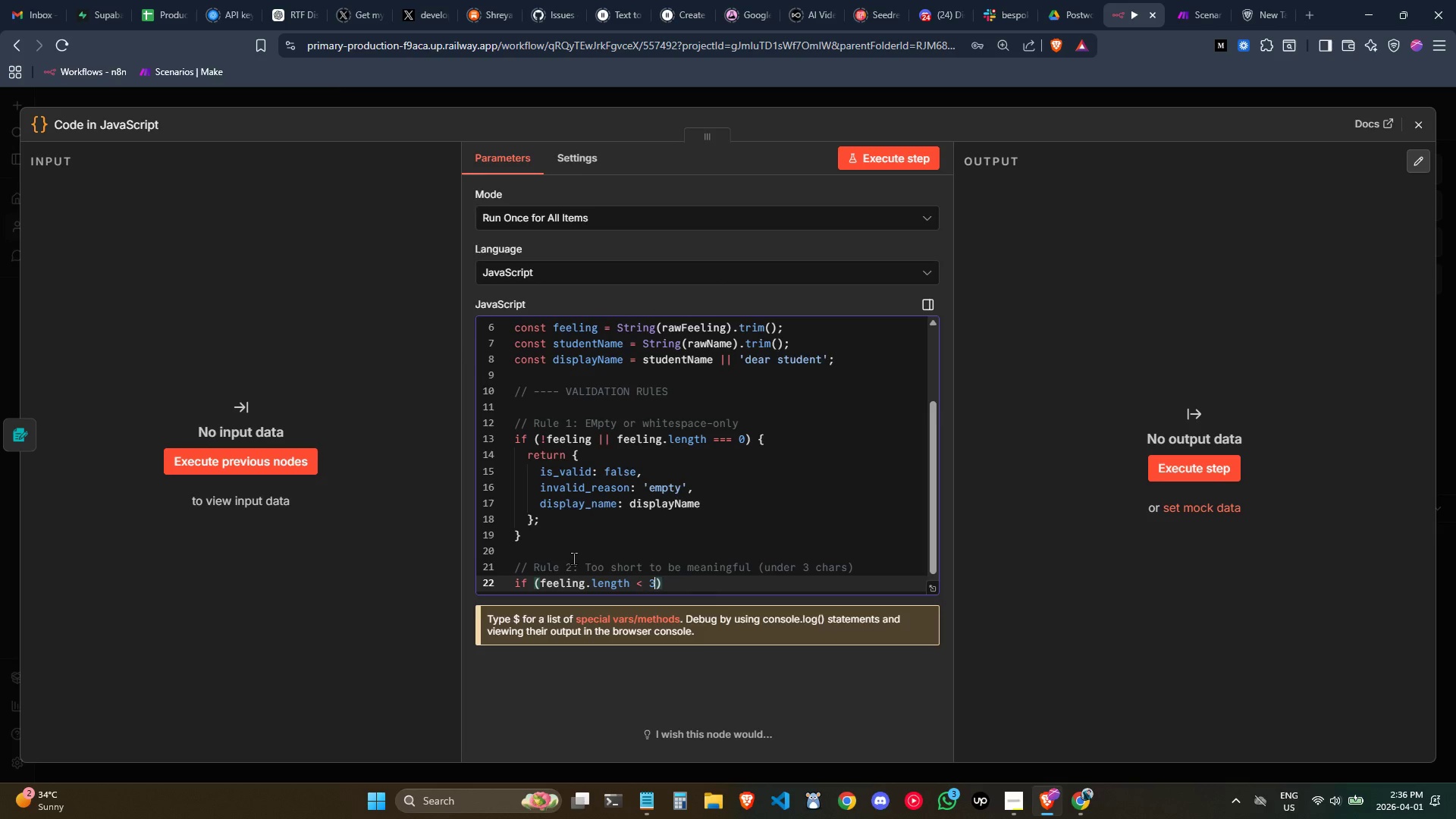 
key(ArrowRight)
 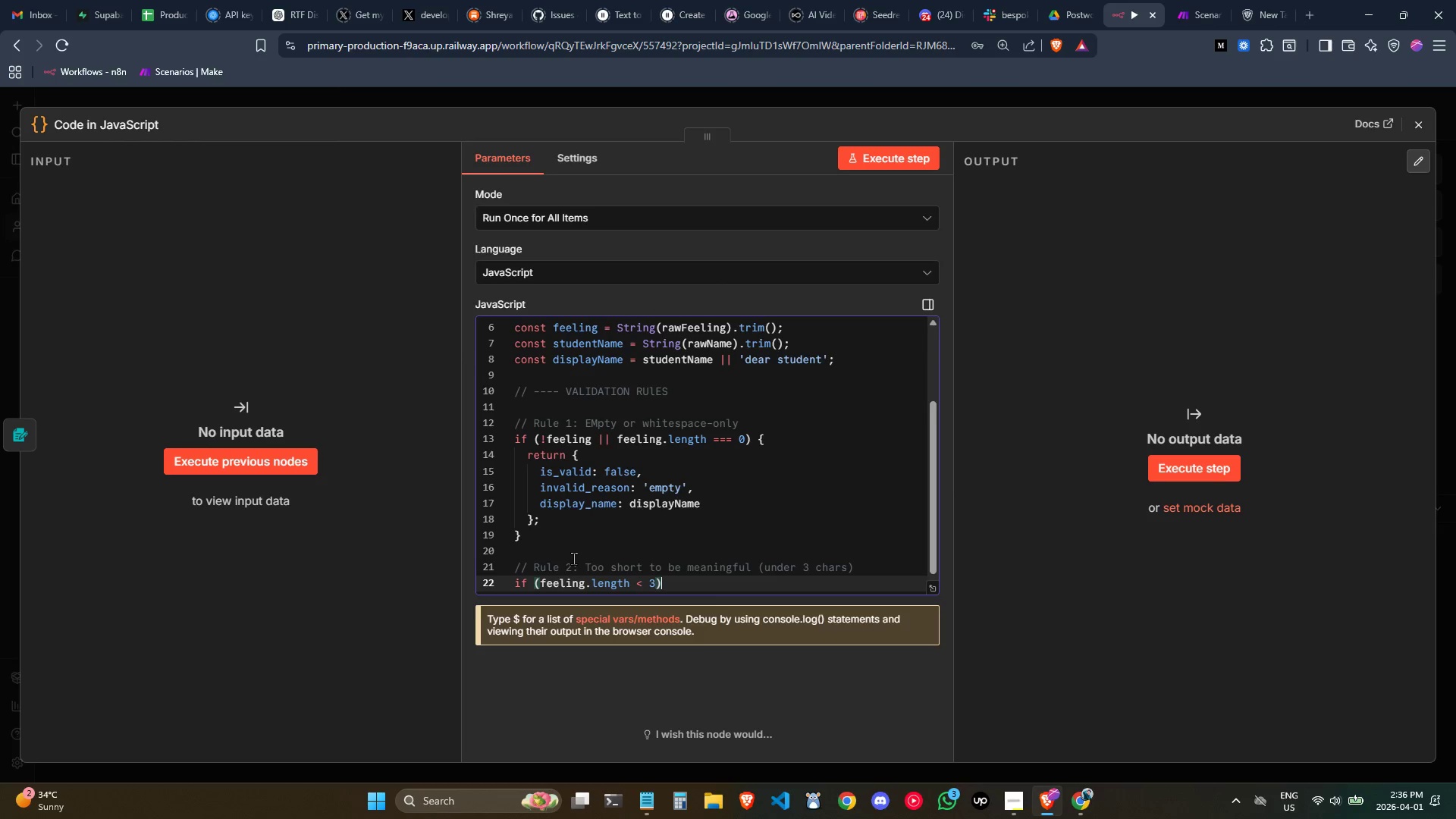 
key(Space)
 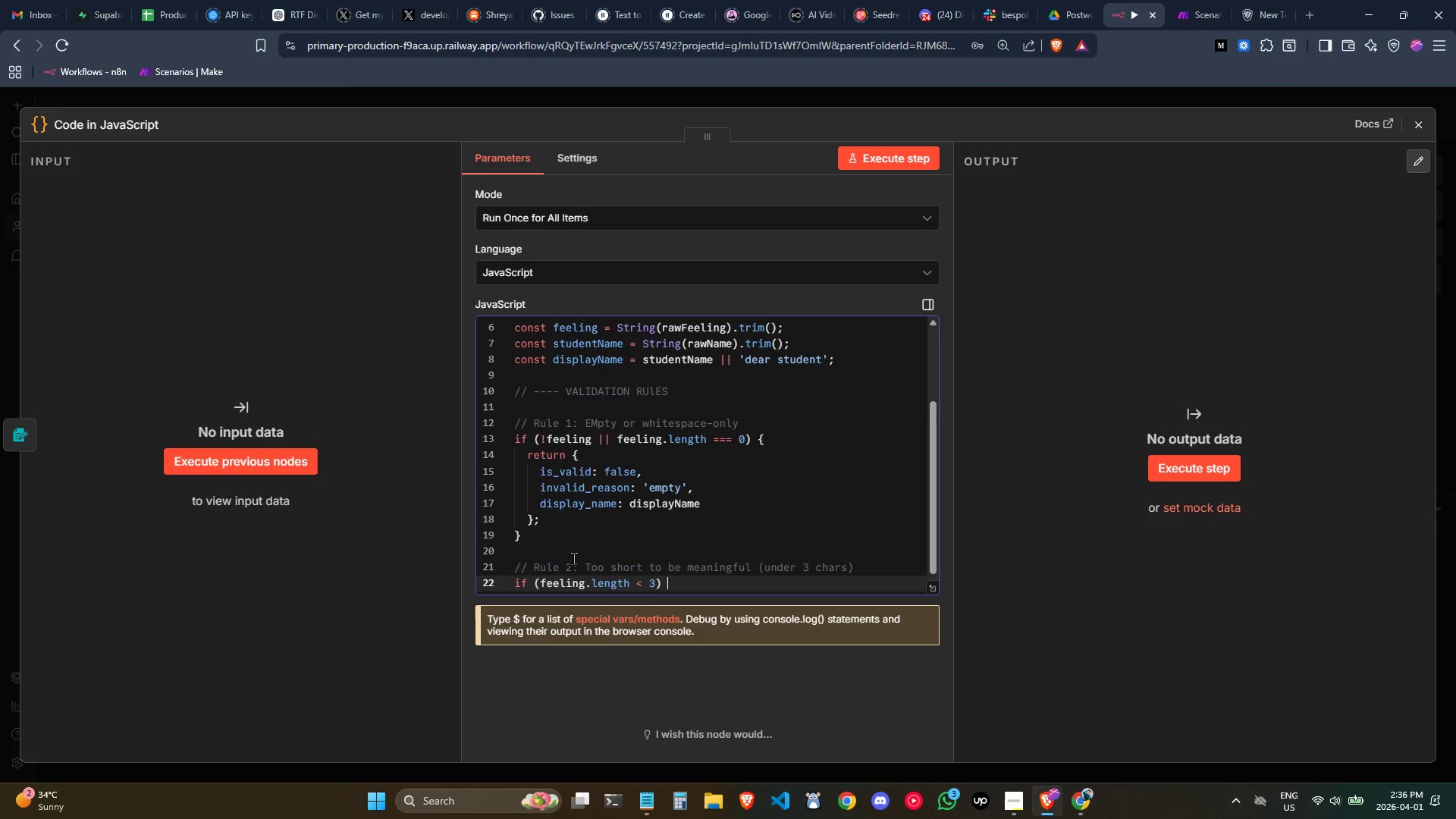 
key(Shift+BracketLeft)
 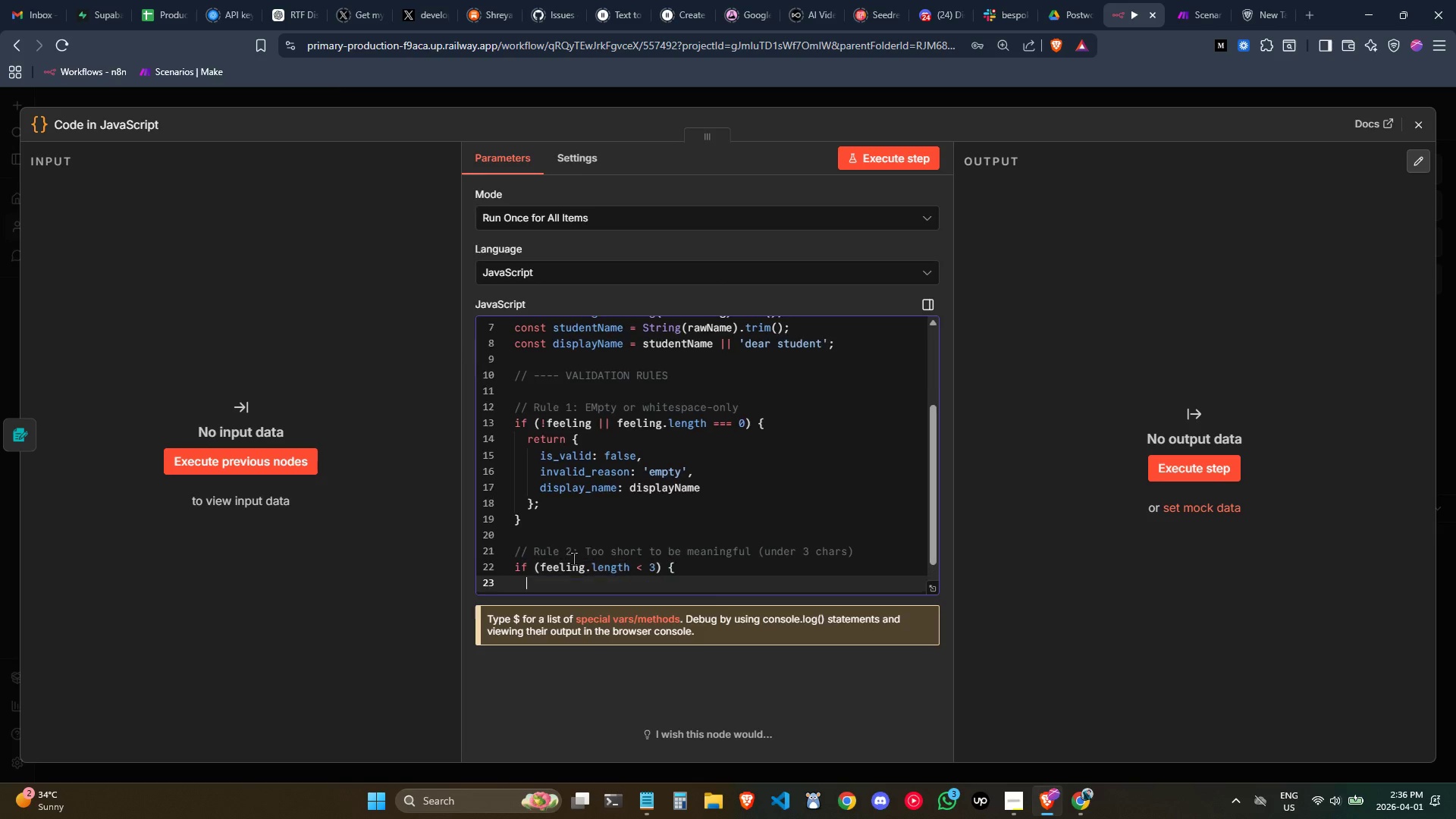 
key(Enter)
 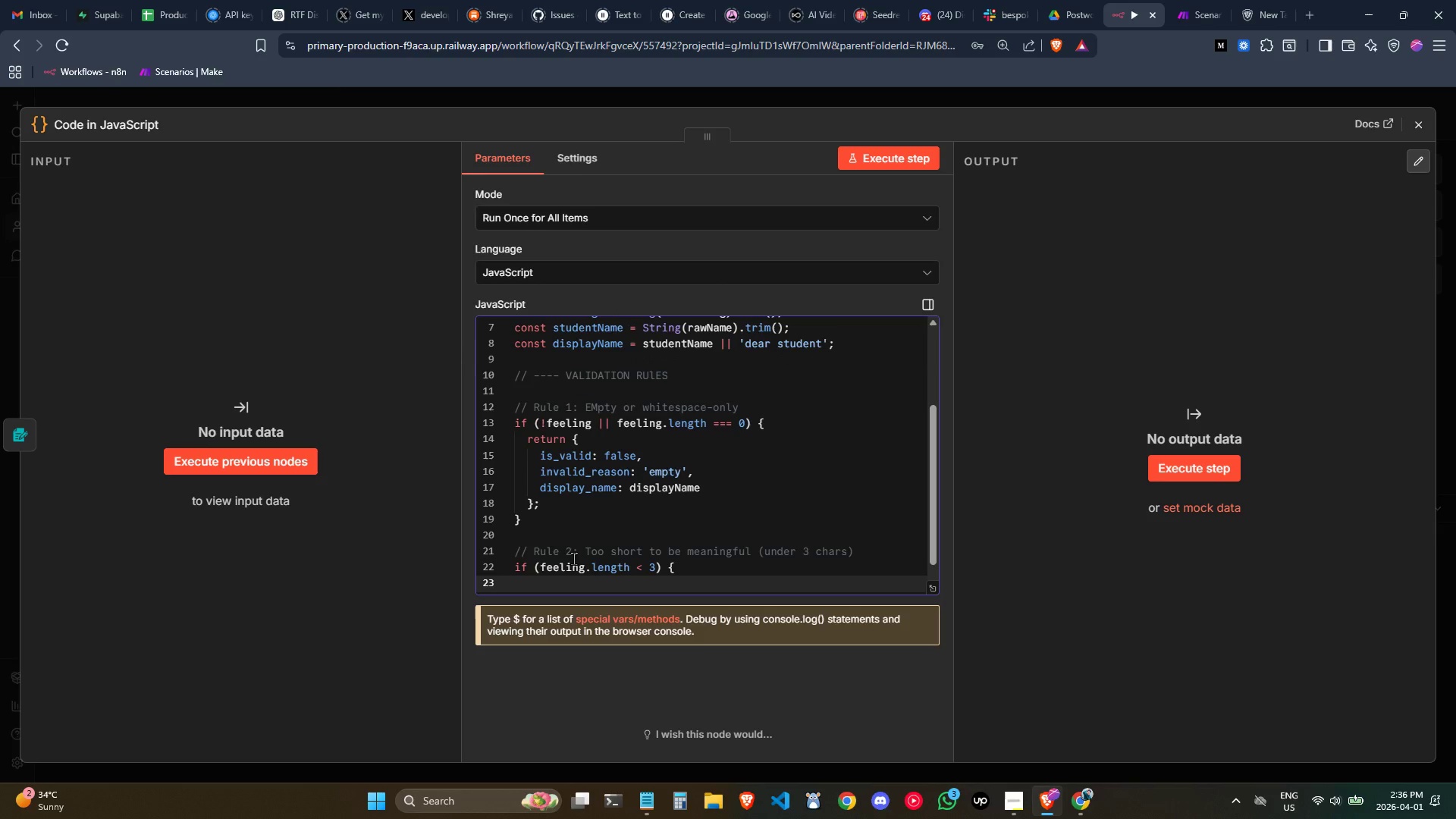 
scroll: coordinate [559, 565], scroll_direction: down, amount: 4.0
 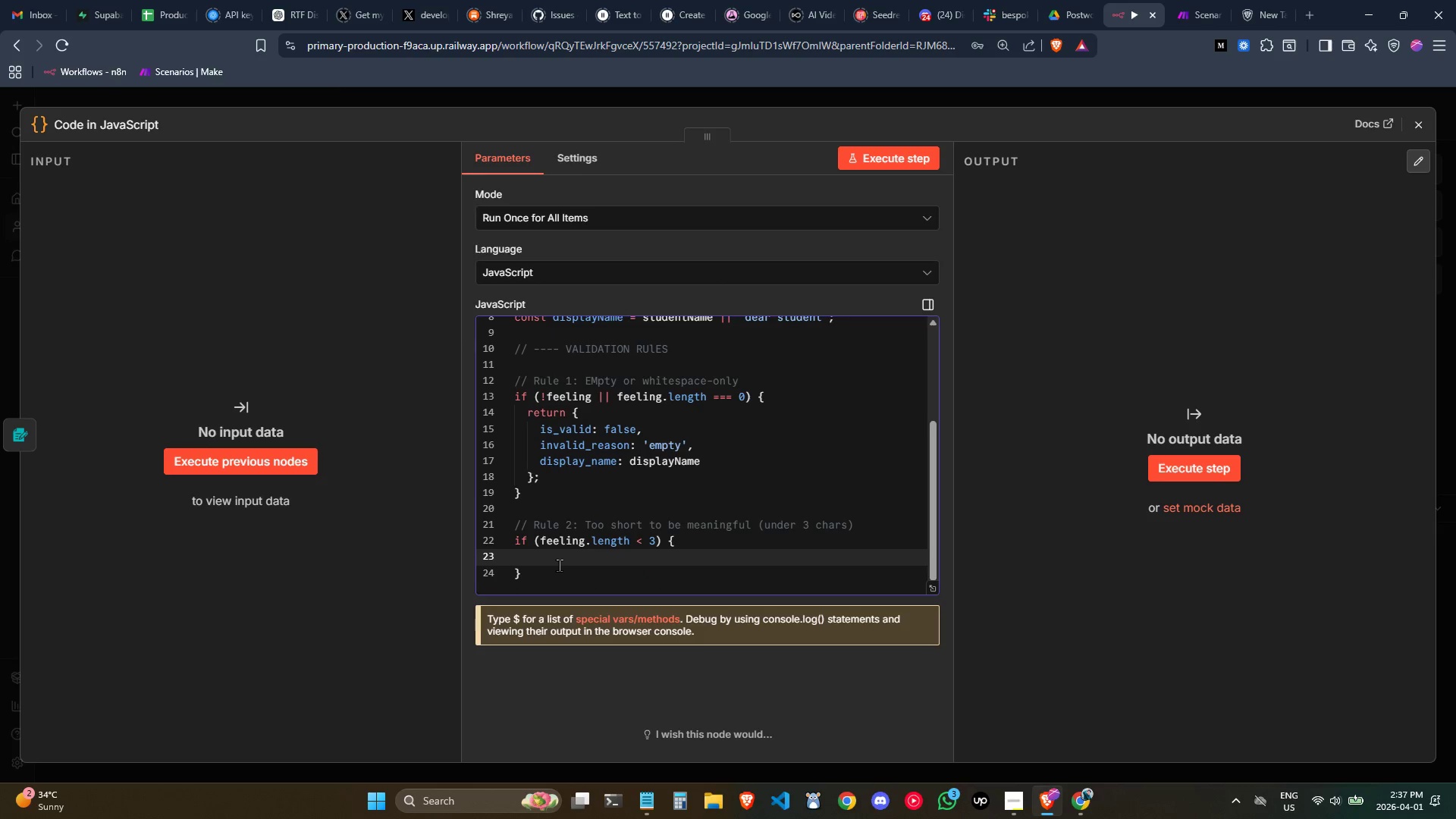 
type(e)
key(Backspace)
type(retu)
 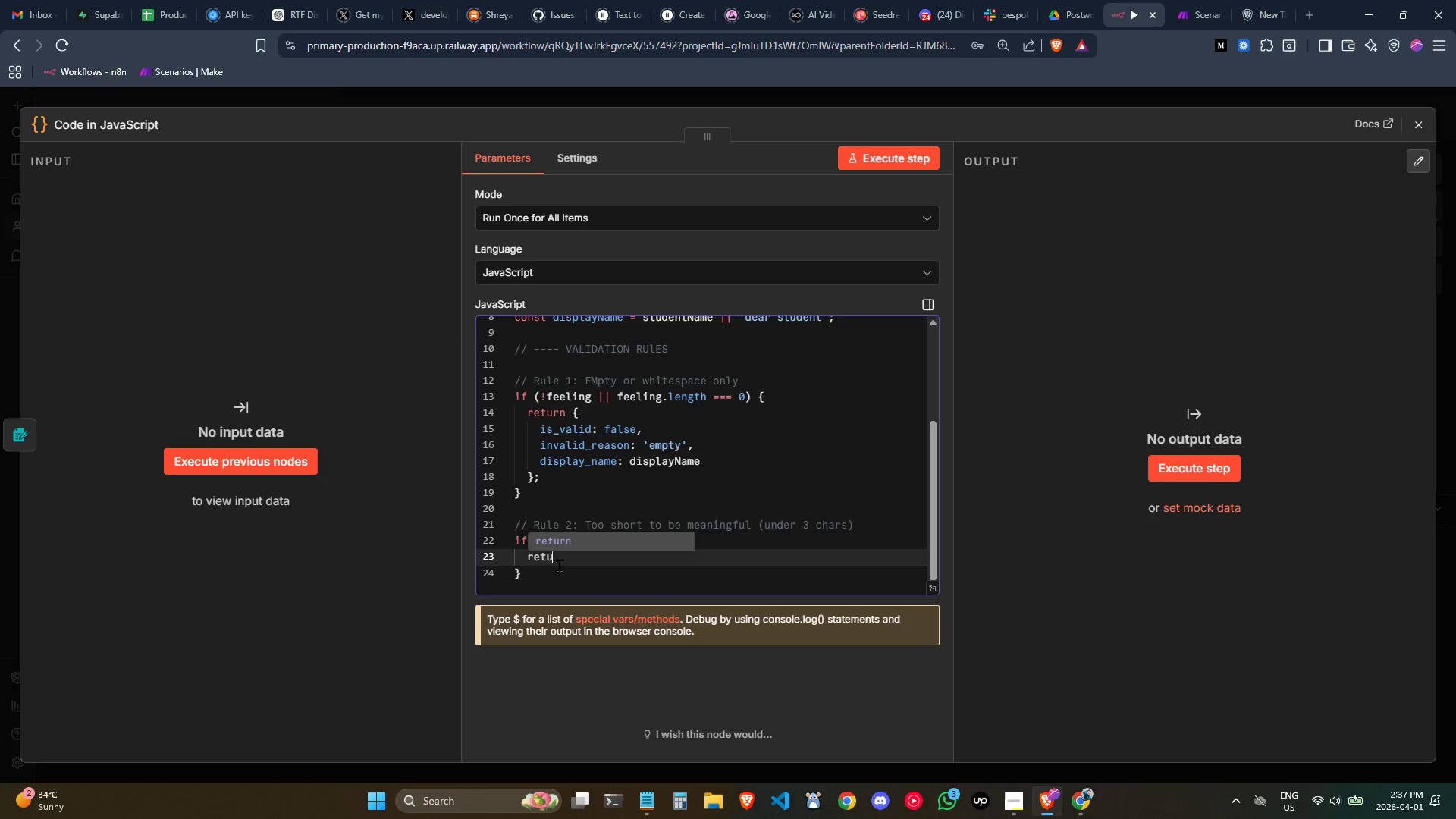 
key(Enter)
 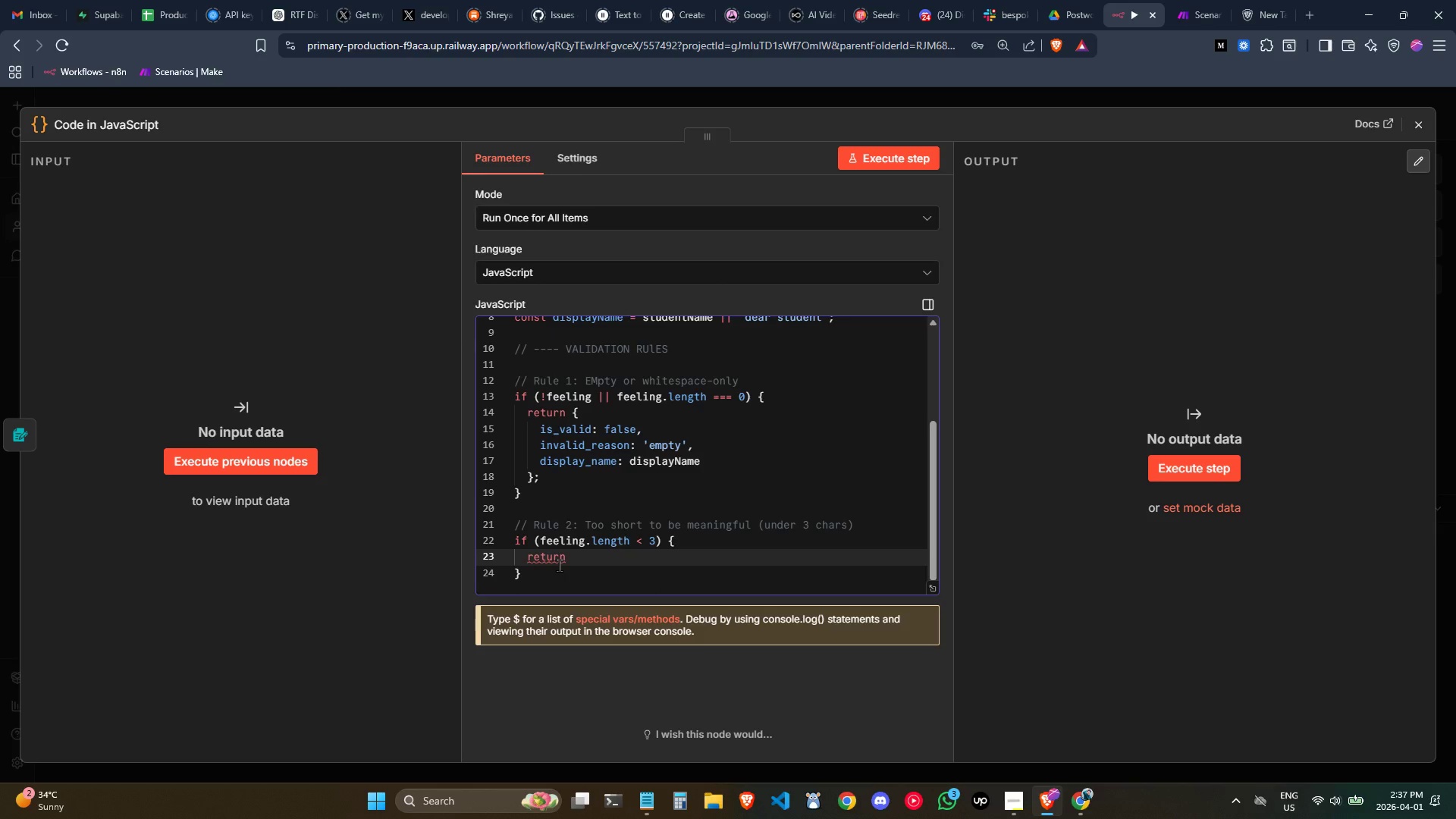 
key(Space)
 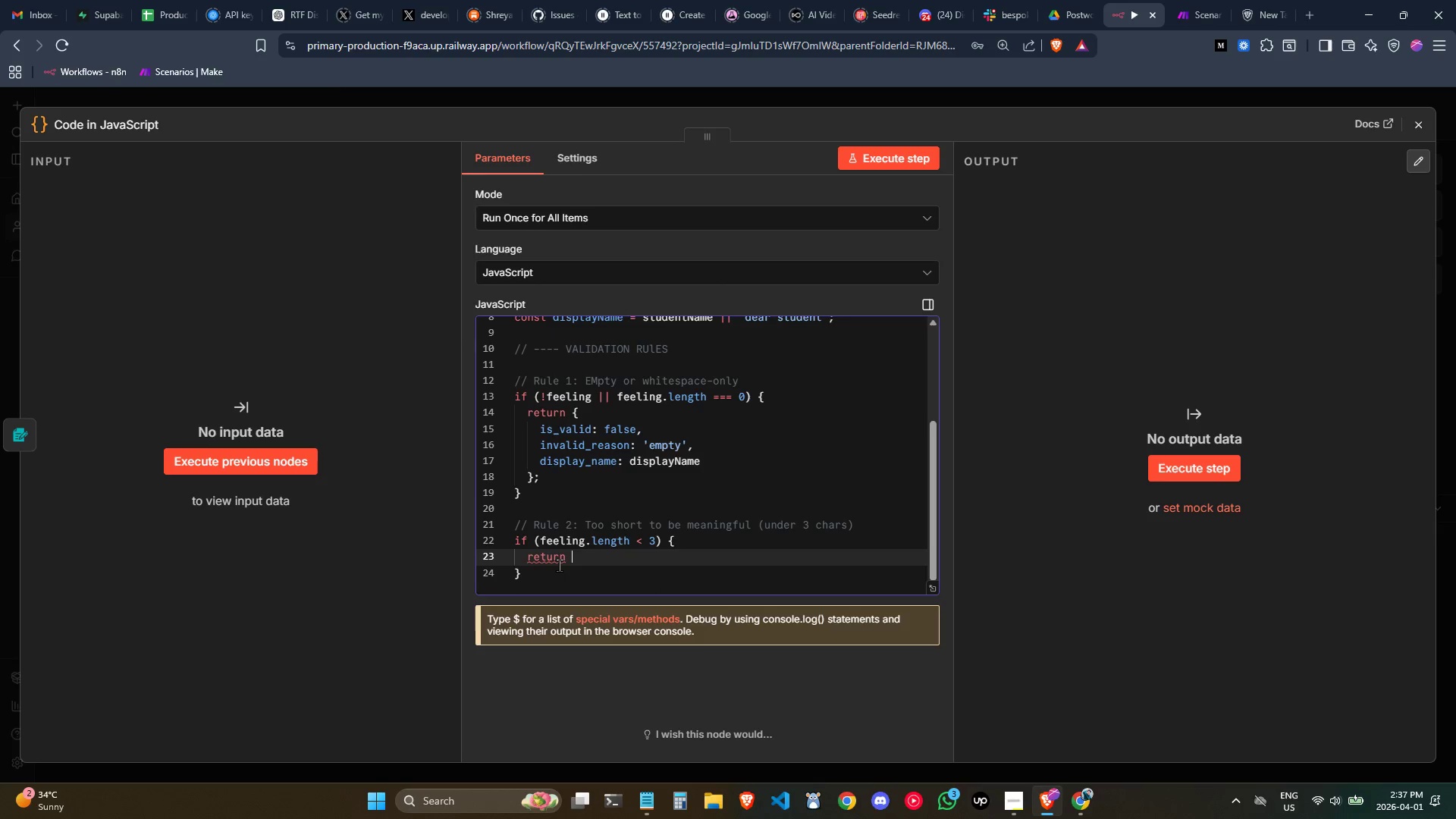 
key(Shift+ShiftLeft)
 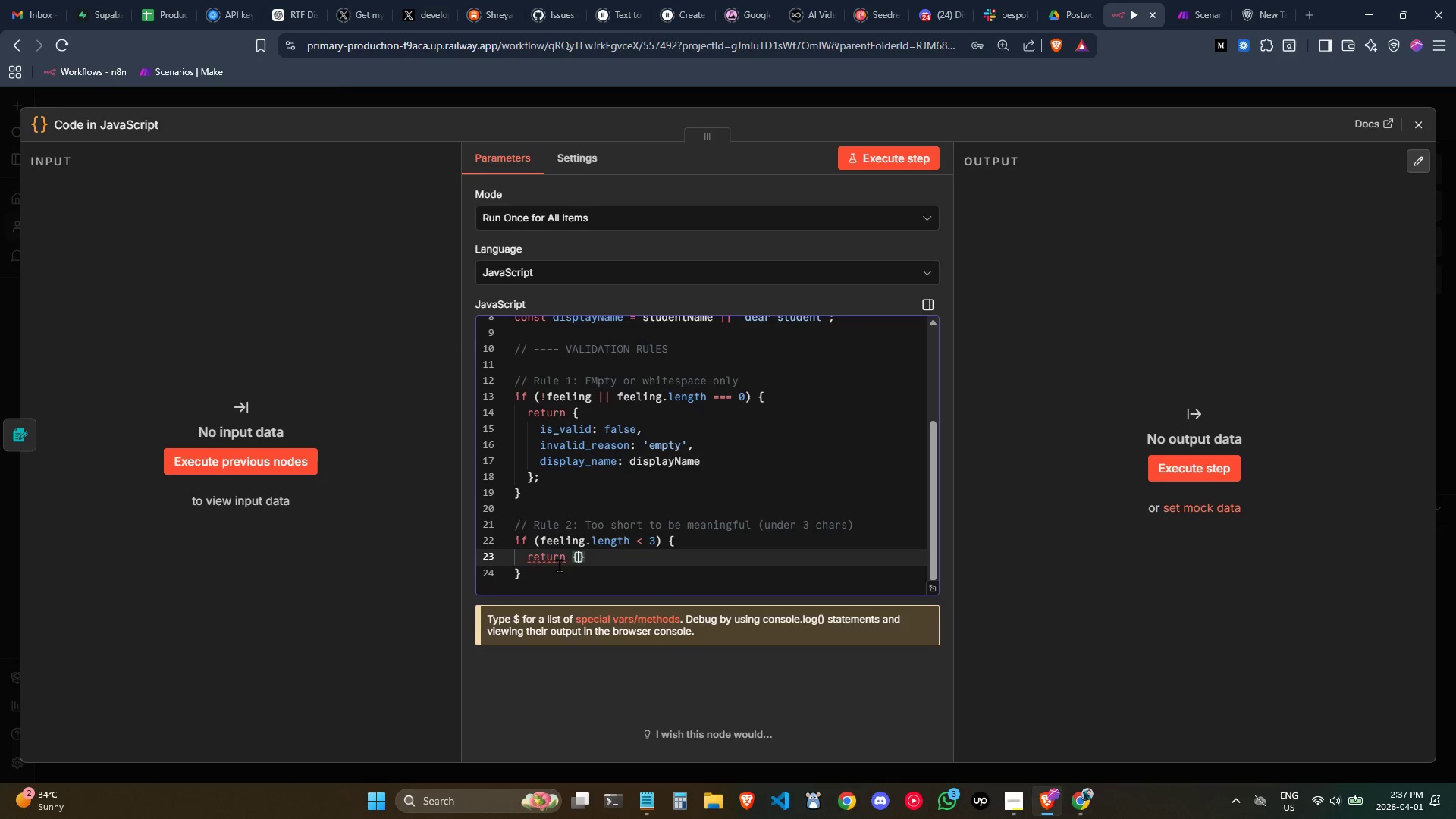 
key(Shift+BracketLeft)
 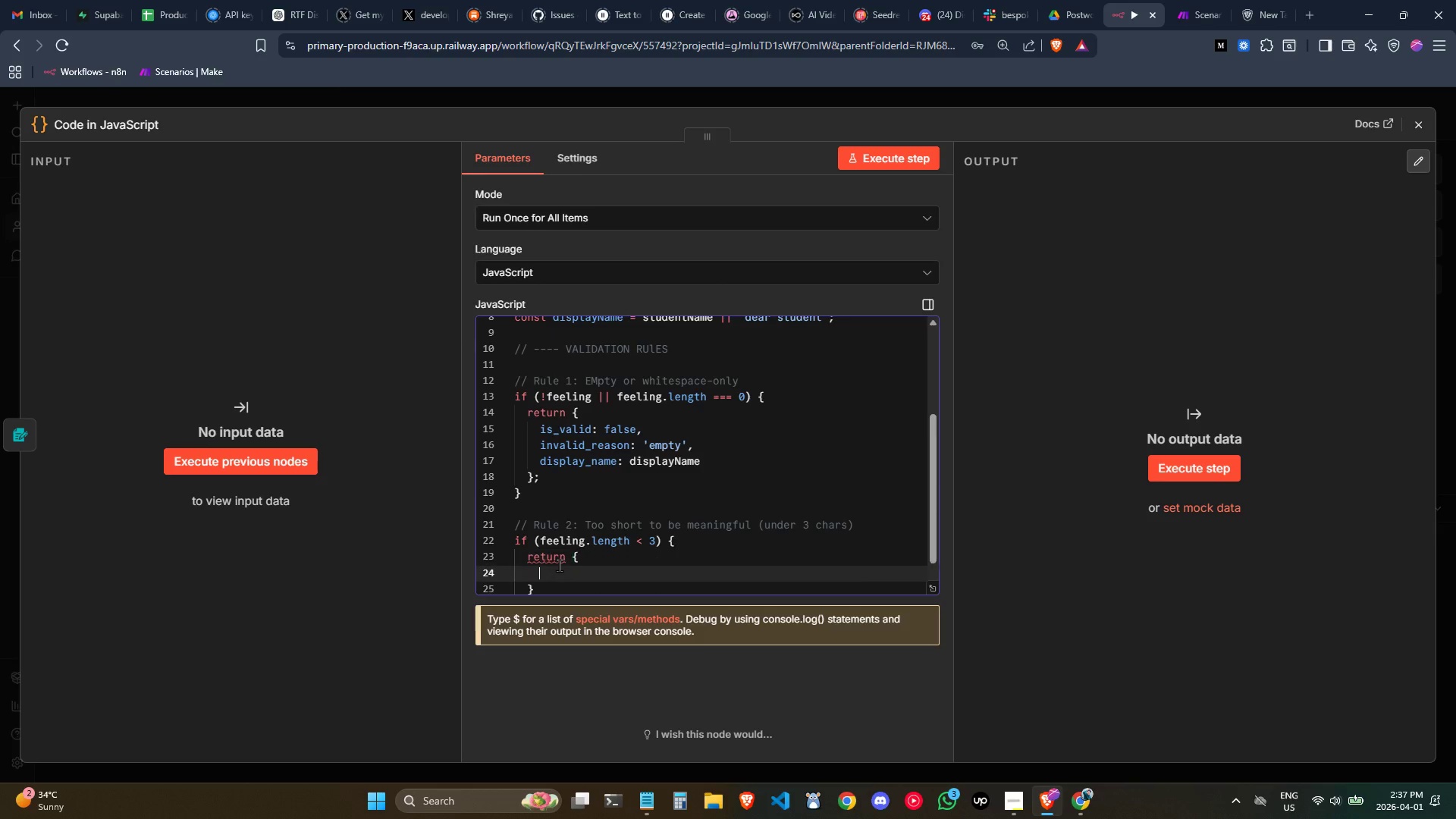 
key(Enter)
 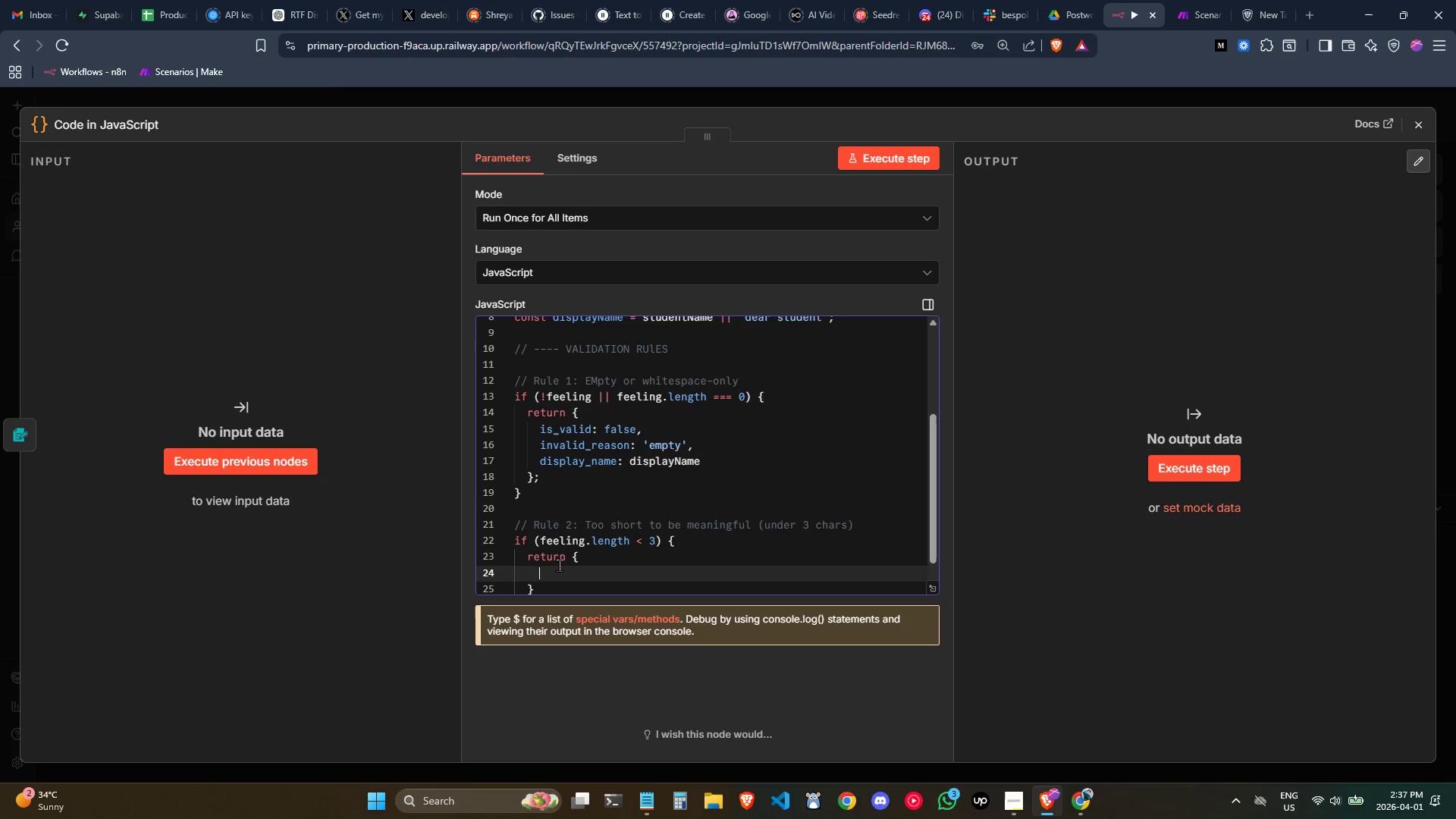 
type(is_valid: a)
key(Backspace)
type(false,)
 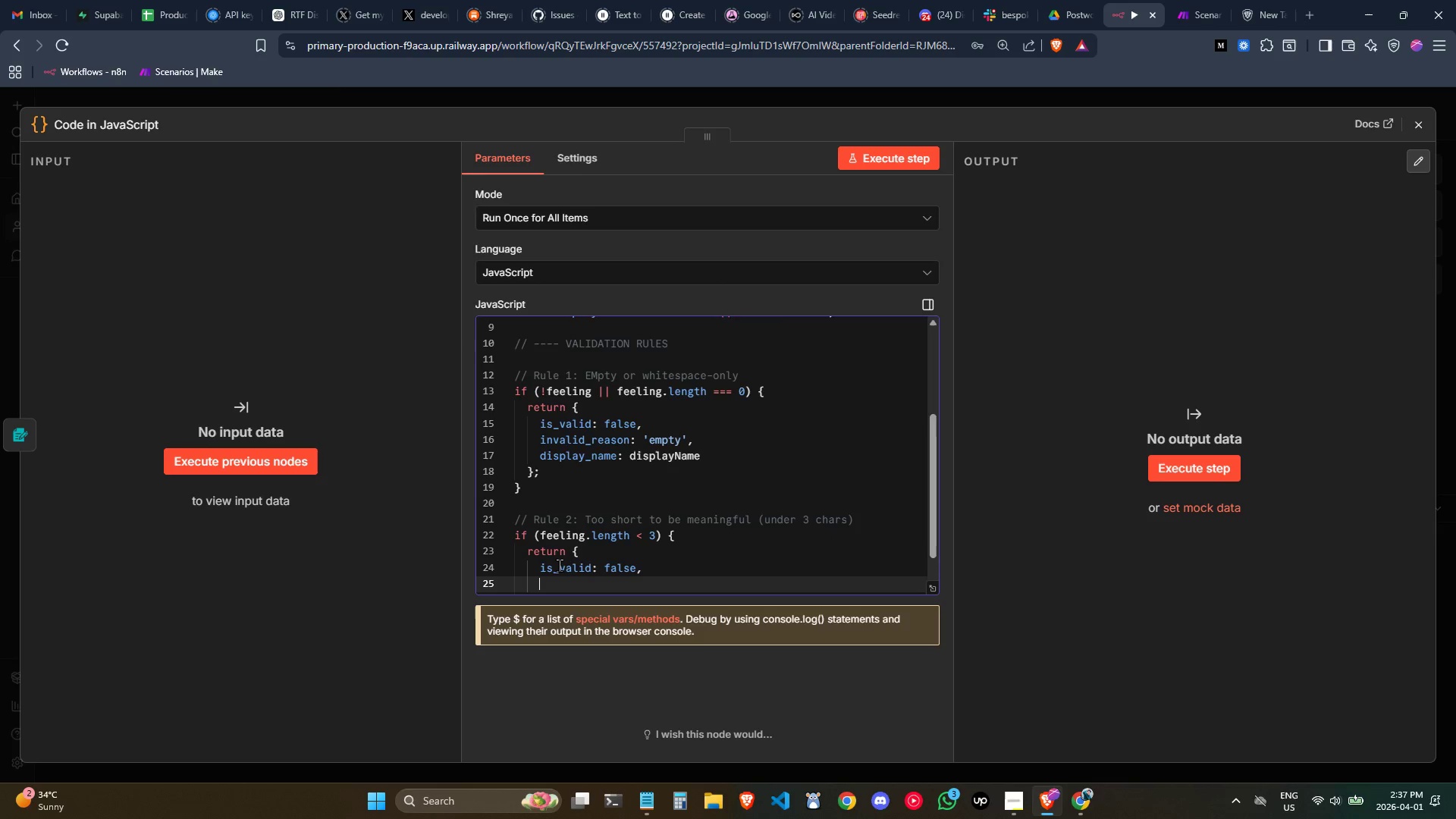 
 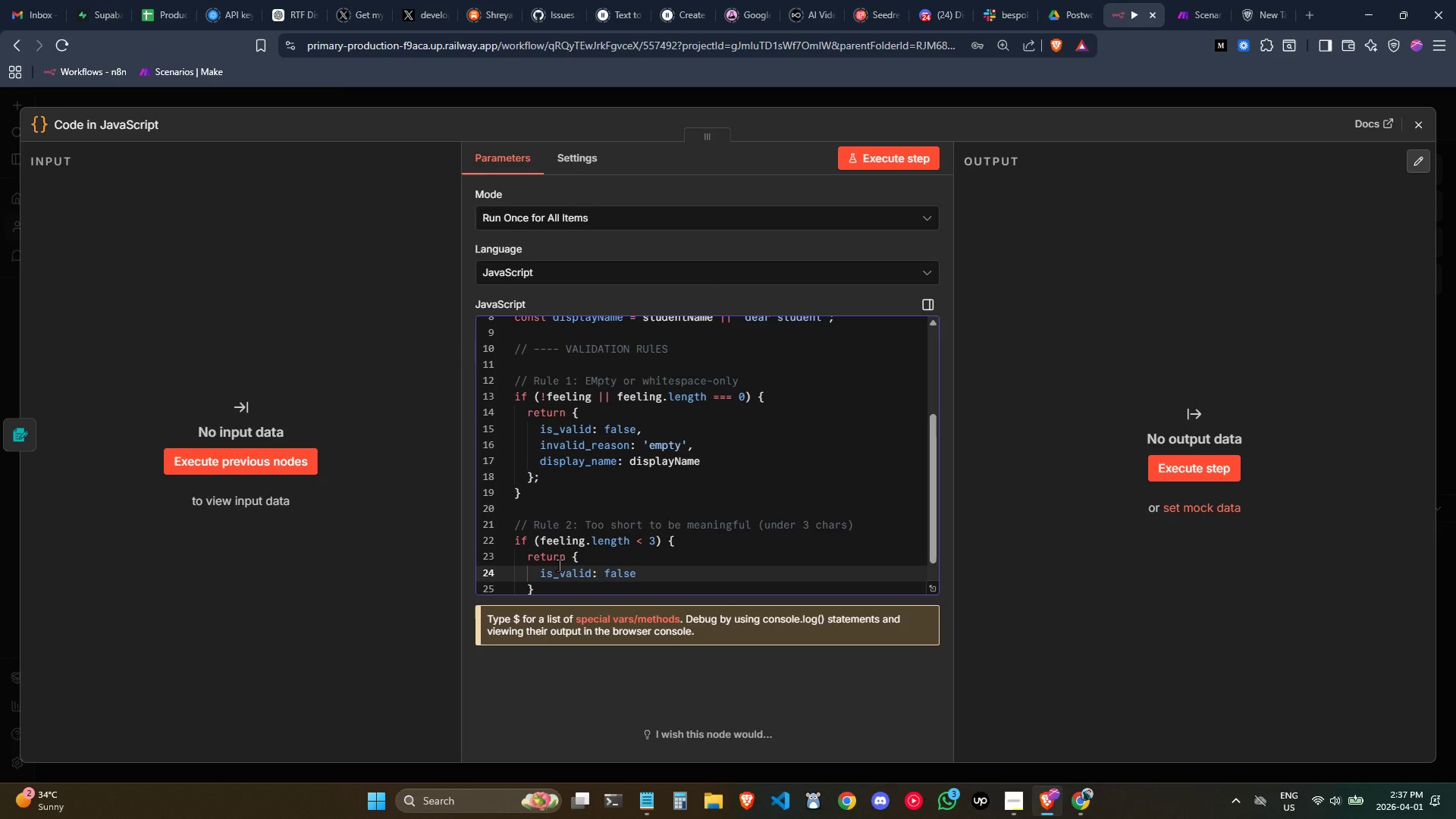 
key(Enter)
 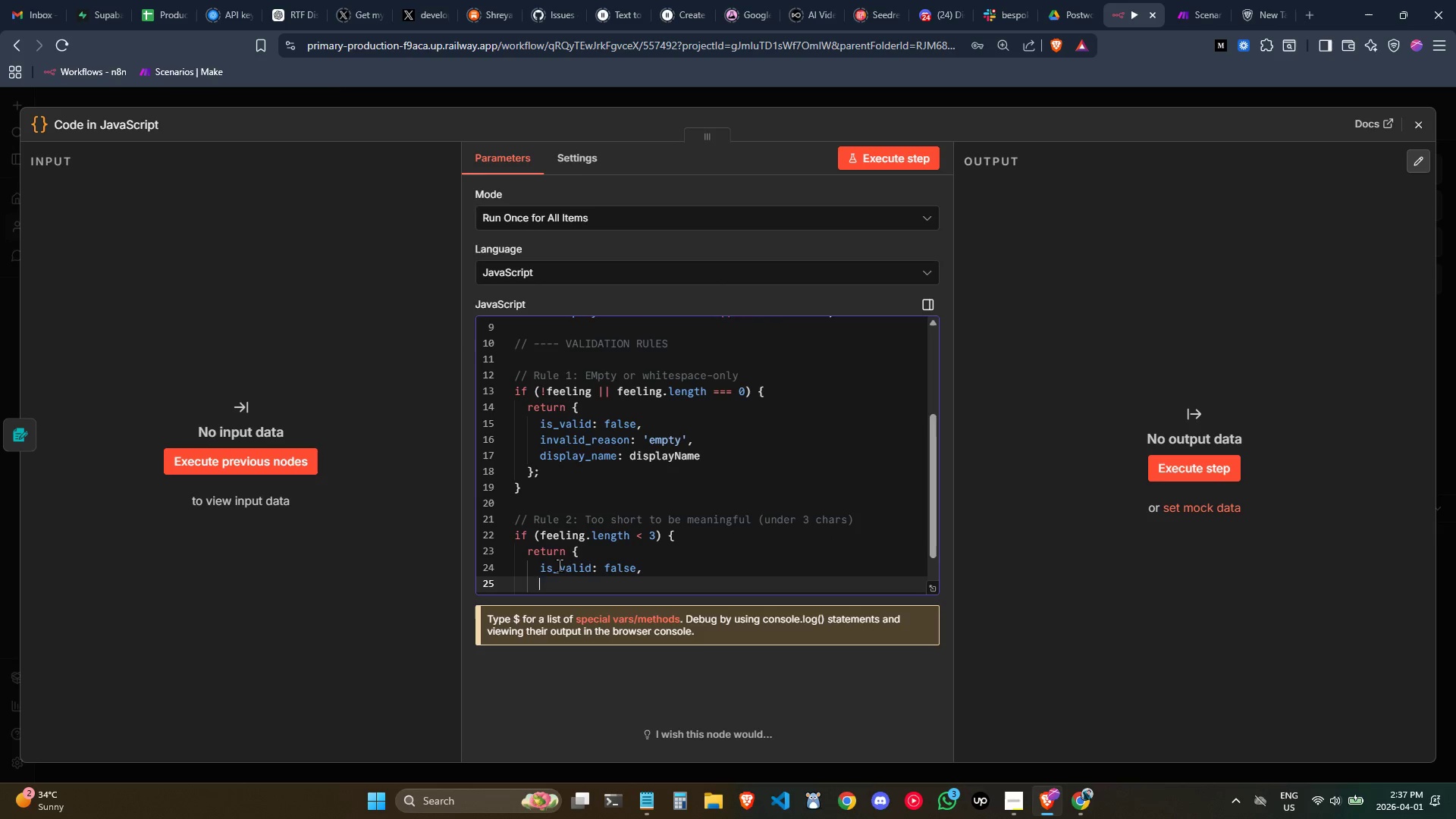 
type(invalid_ead)
key(Backspace)
type(s)
key(Backspace)
key(Backspace)
key(Backspace)
type(reason: 'soo)
key(Backspace)
key(Backspace)
key(Backspace)
type(too_short)
 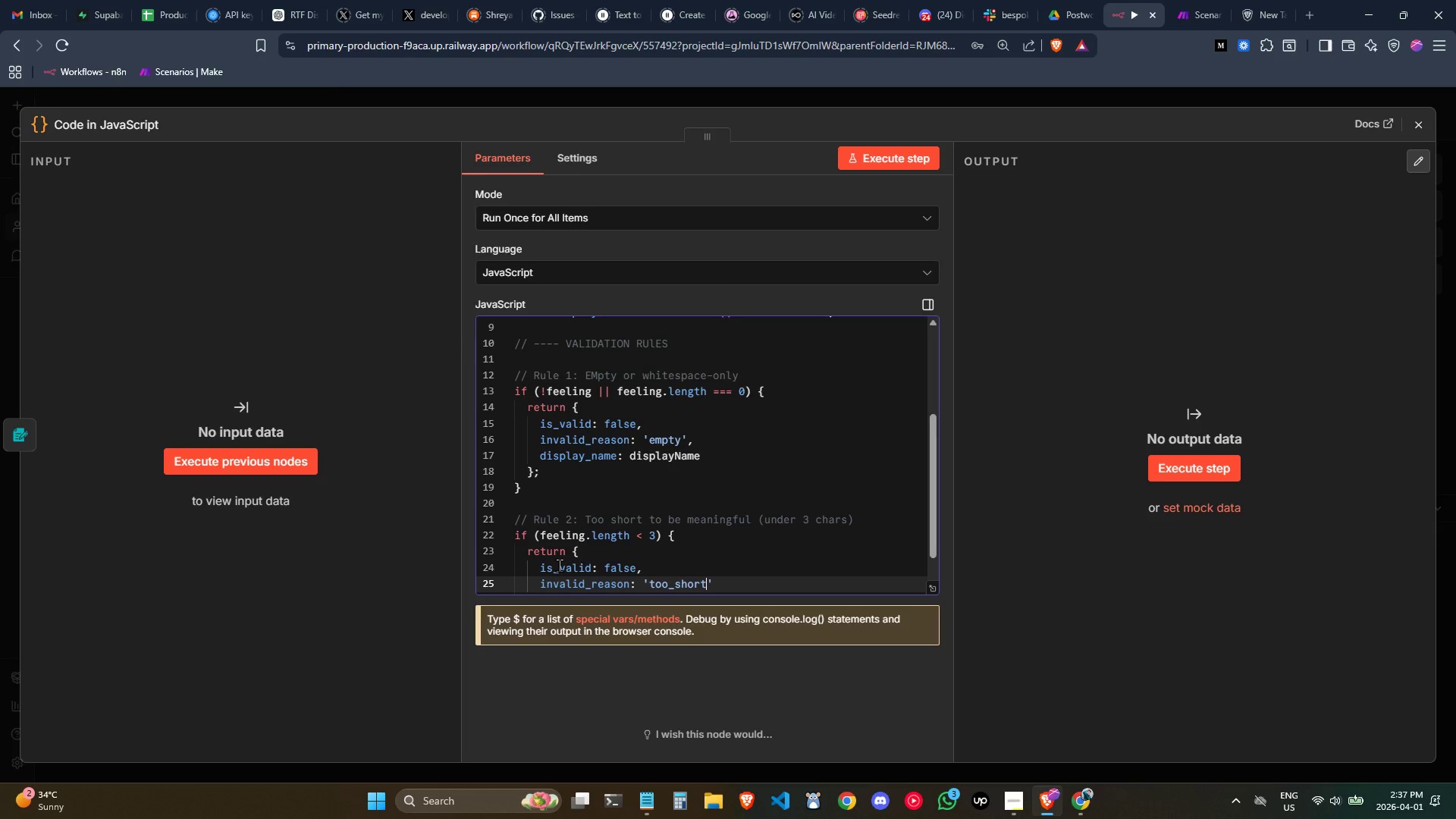 
key(ArrowRight)
 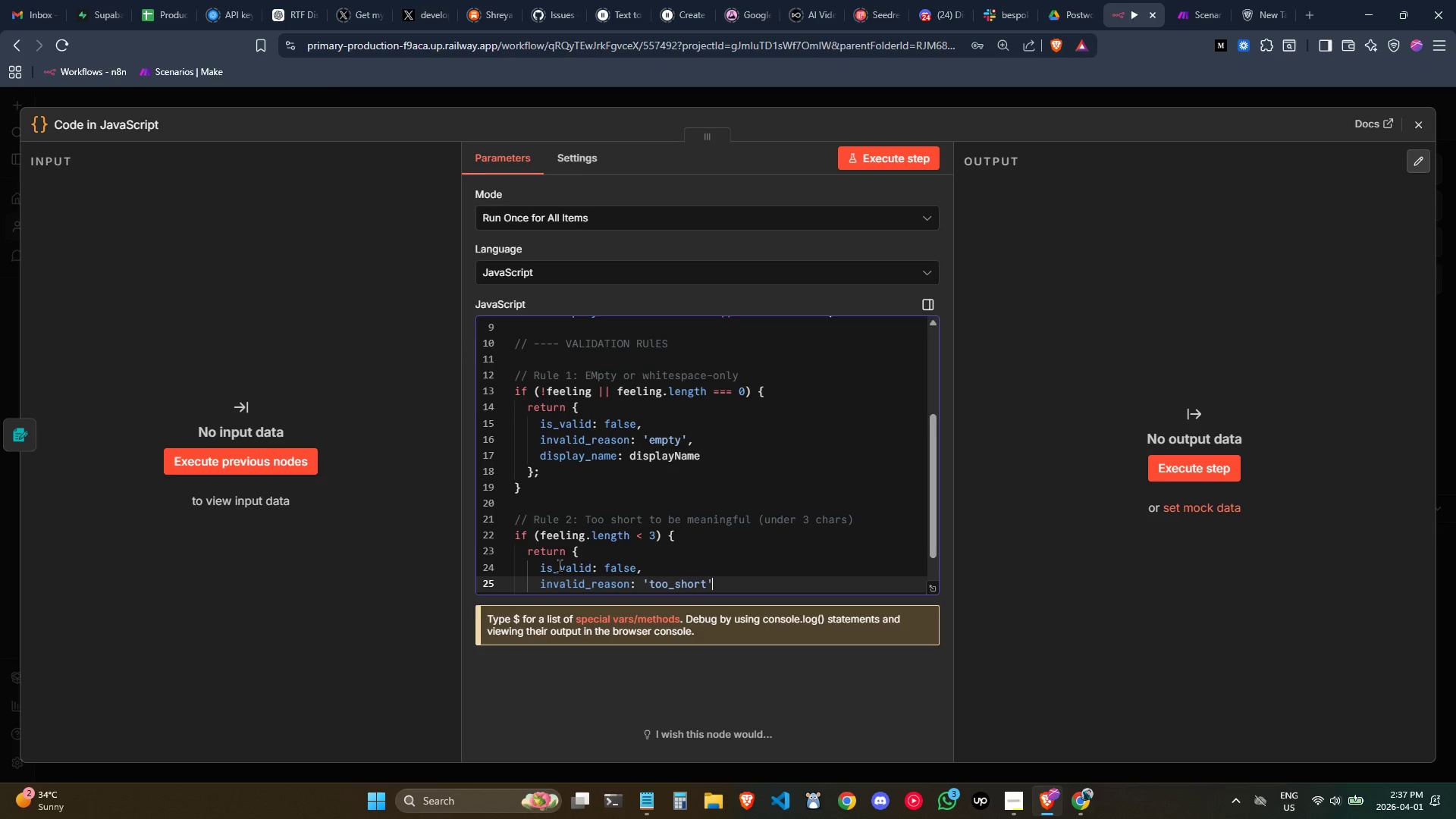 
key(Comma)
 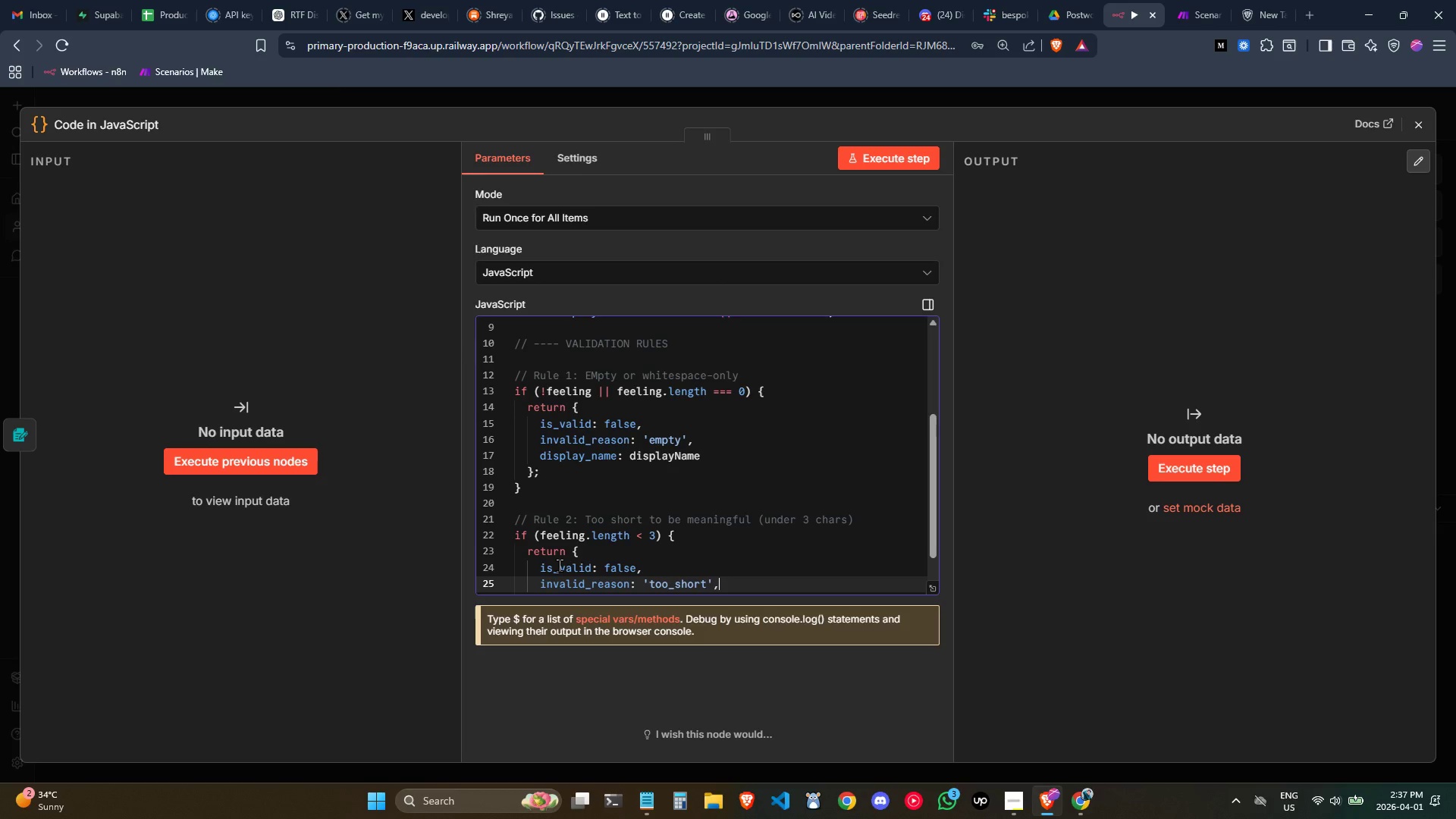 
key(Enter)
 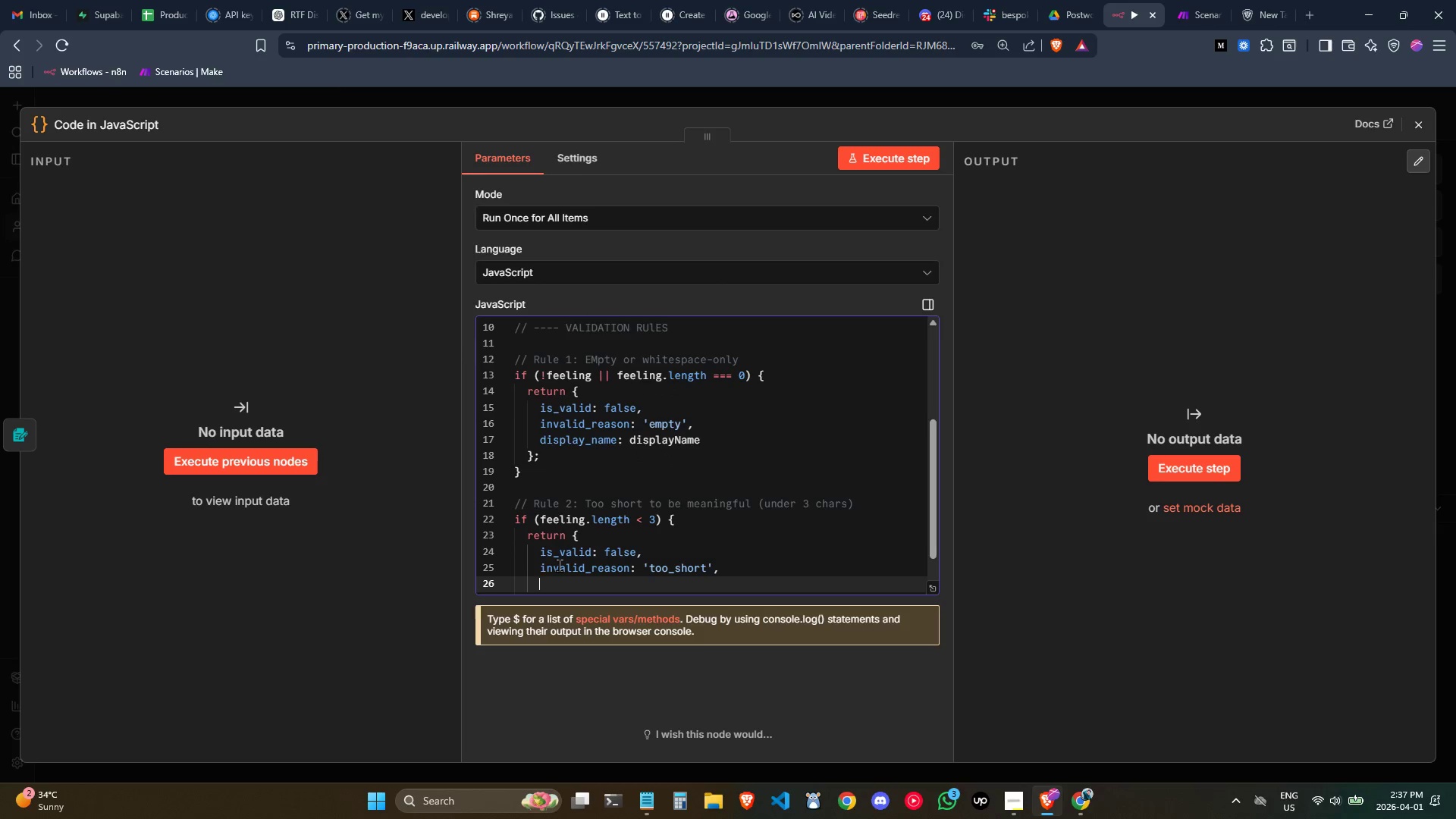 
type(display_name: displa)
 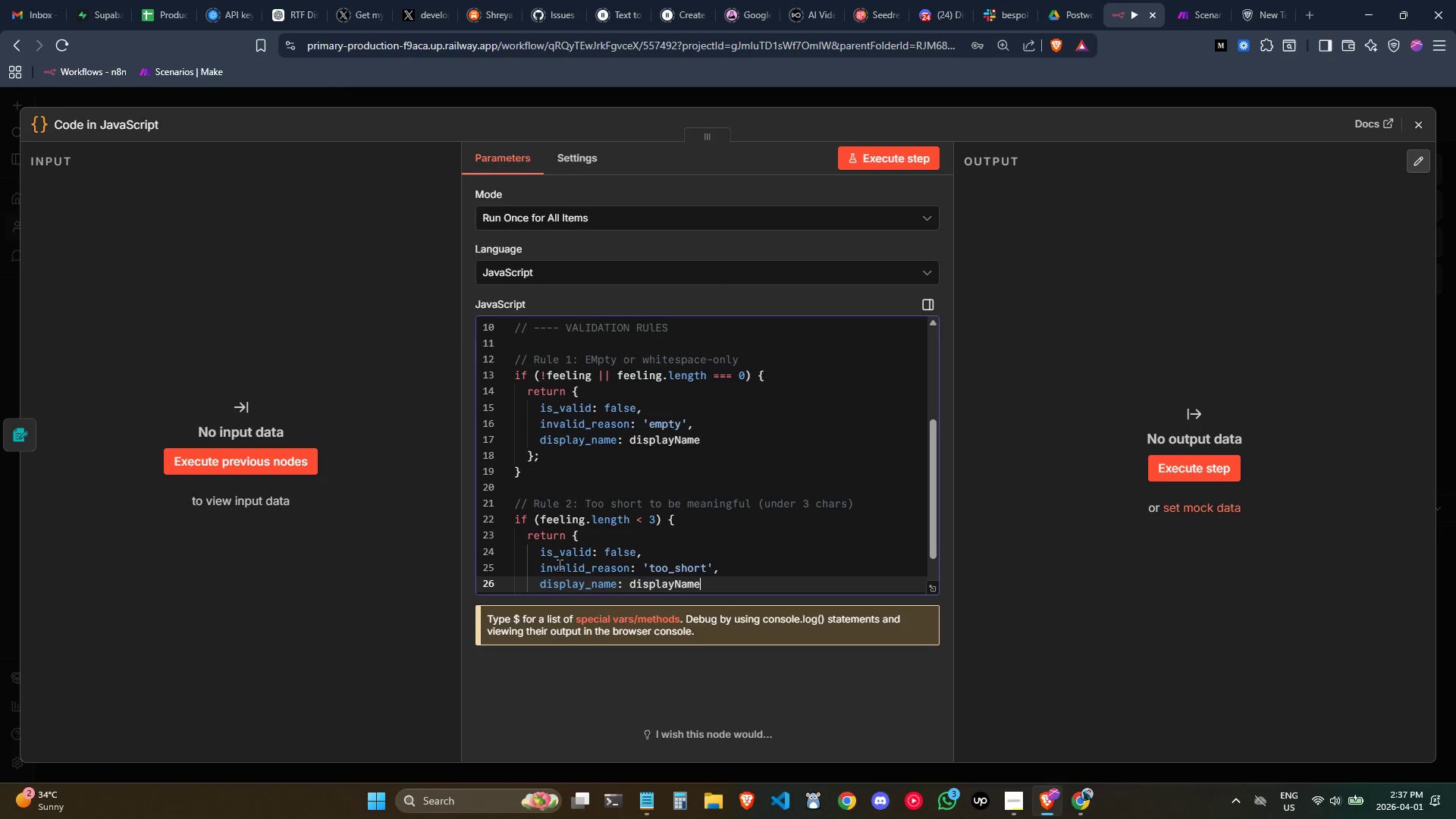 
 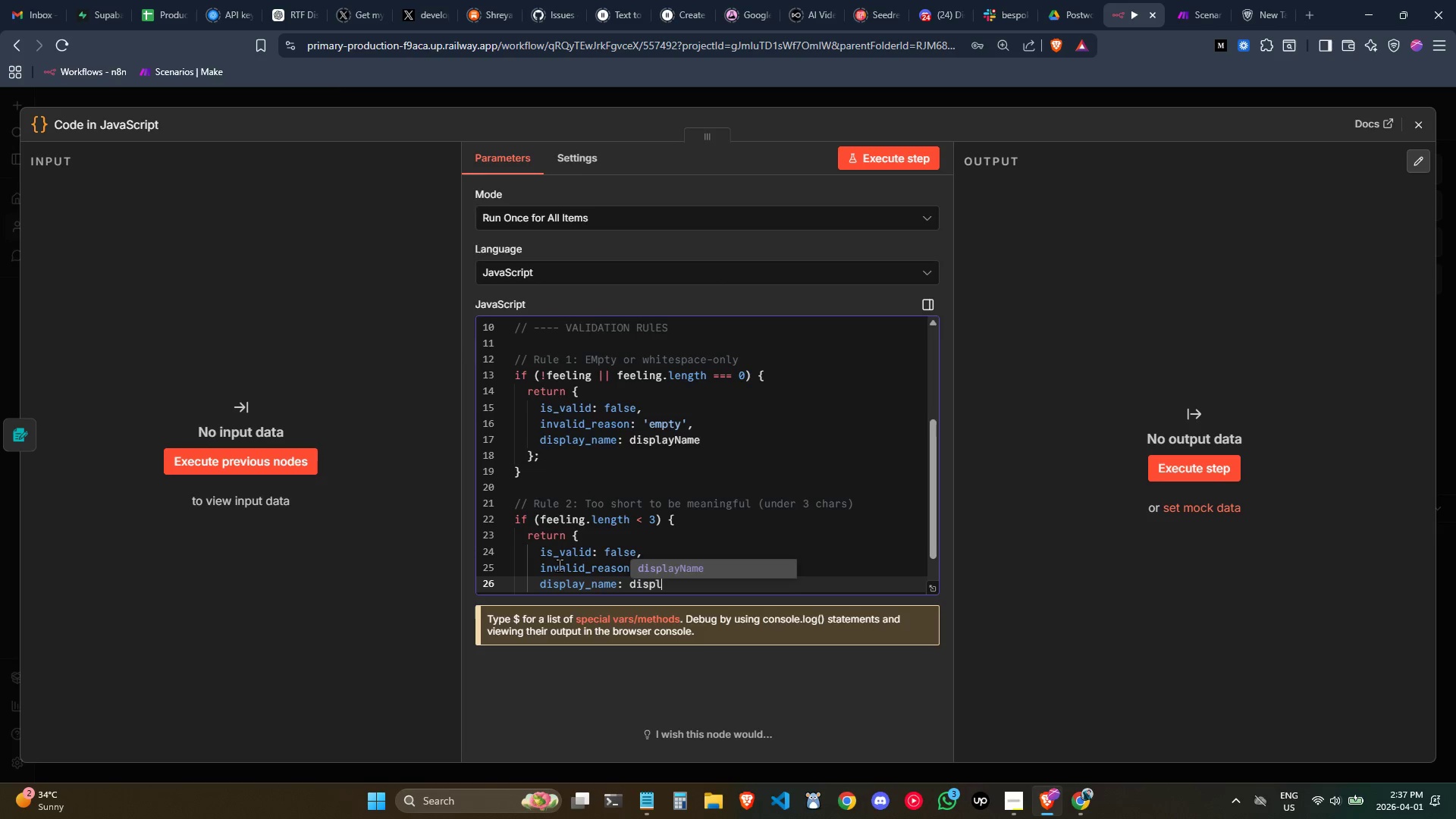 
key(Enter)
 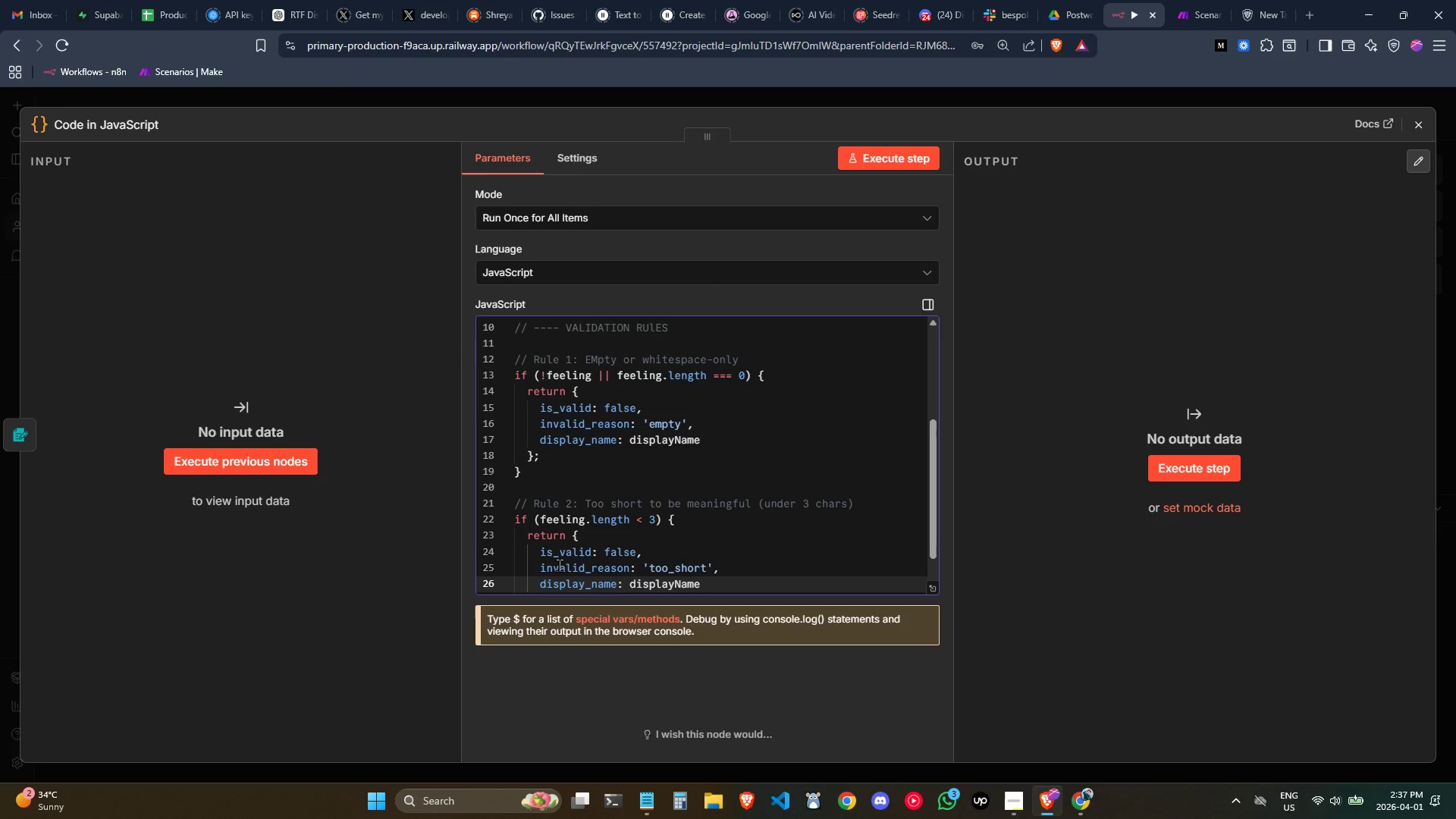 
key(Comma)
 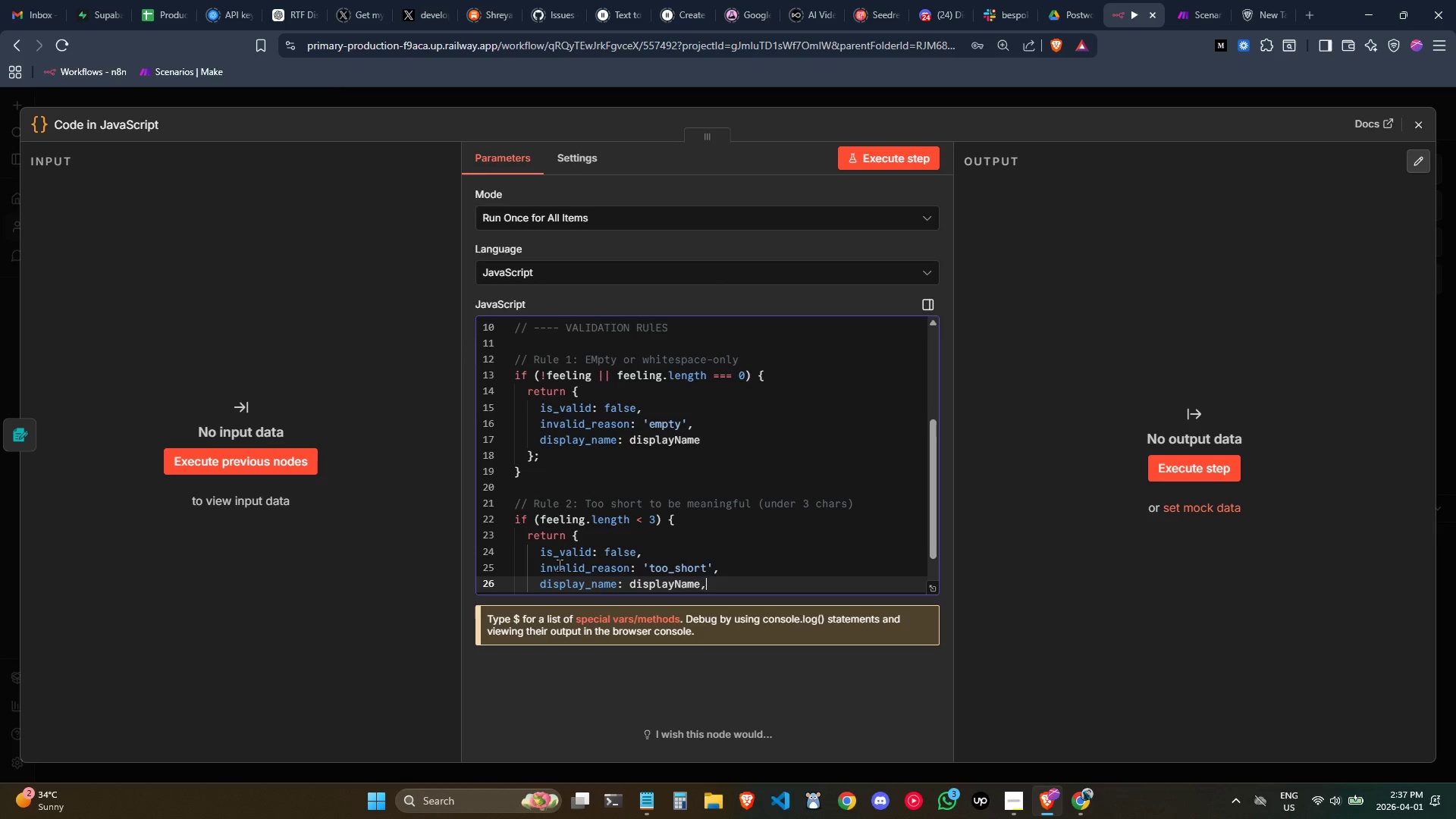 
key(Backspace)
 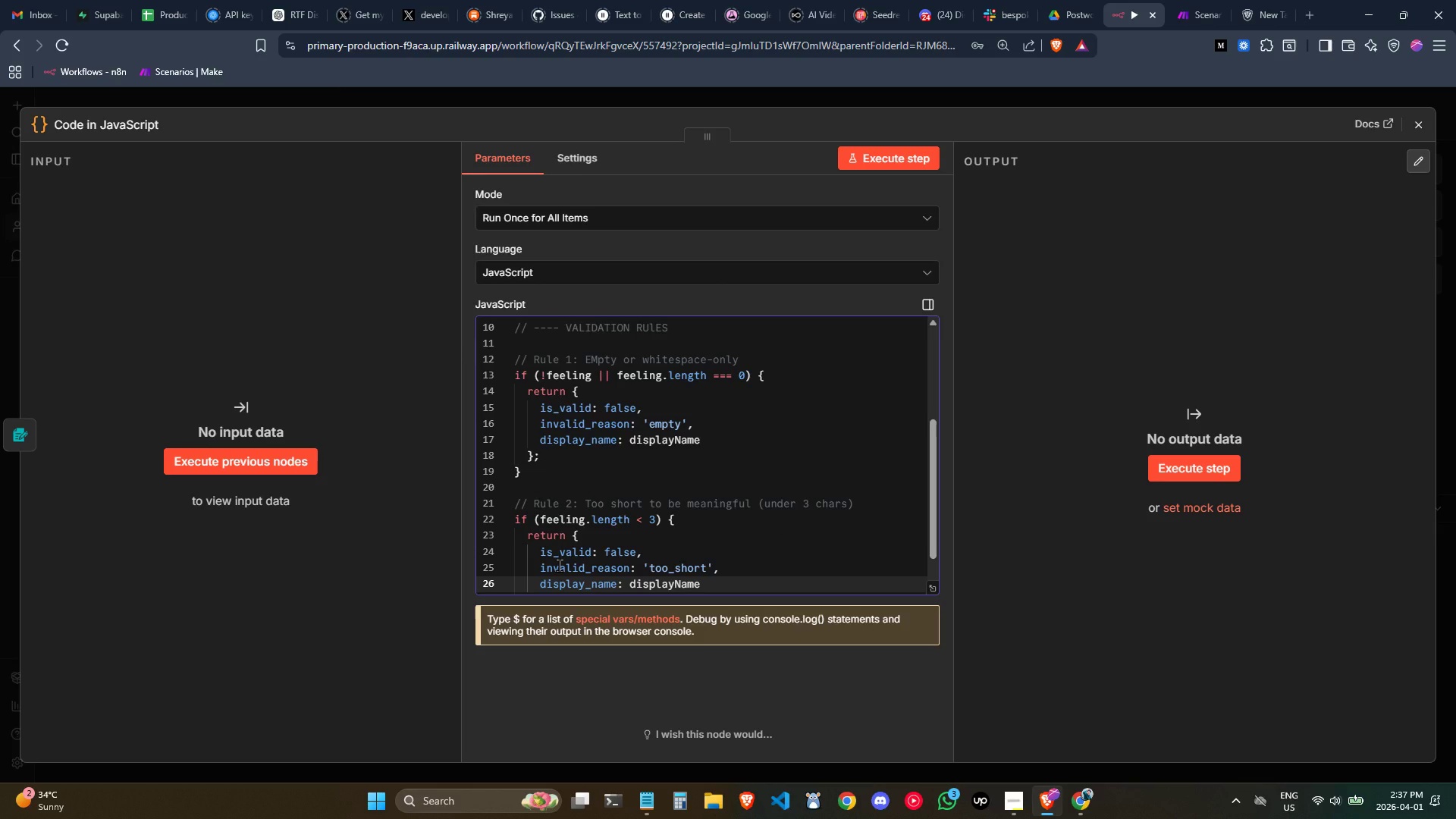 
scroll: coordinate [559, 565], scroll_direction: down, amount: 2.0
 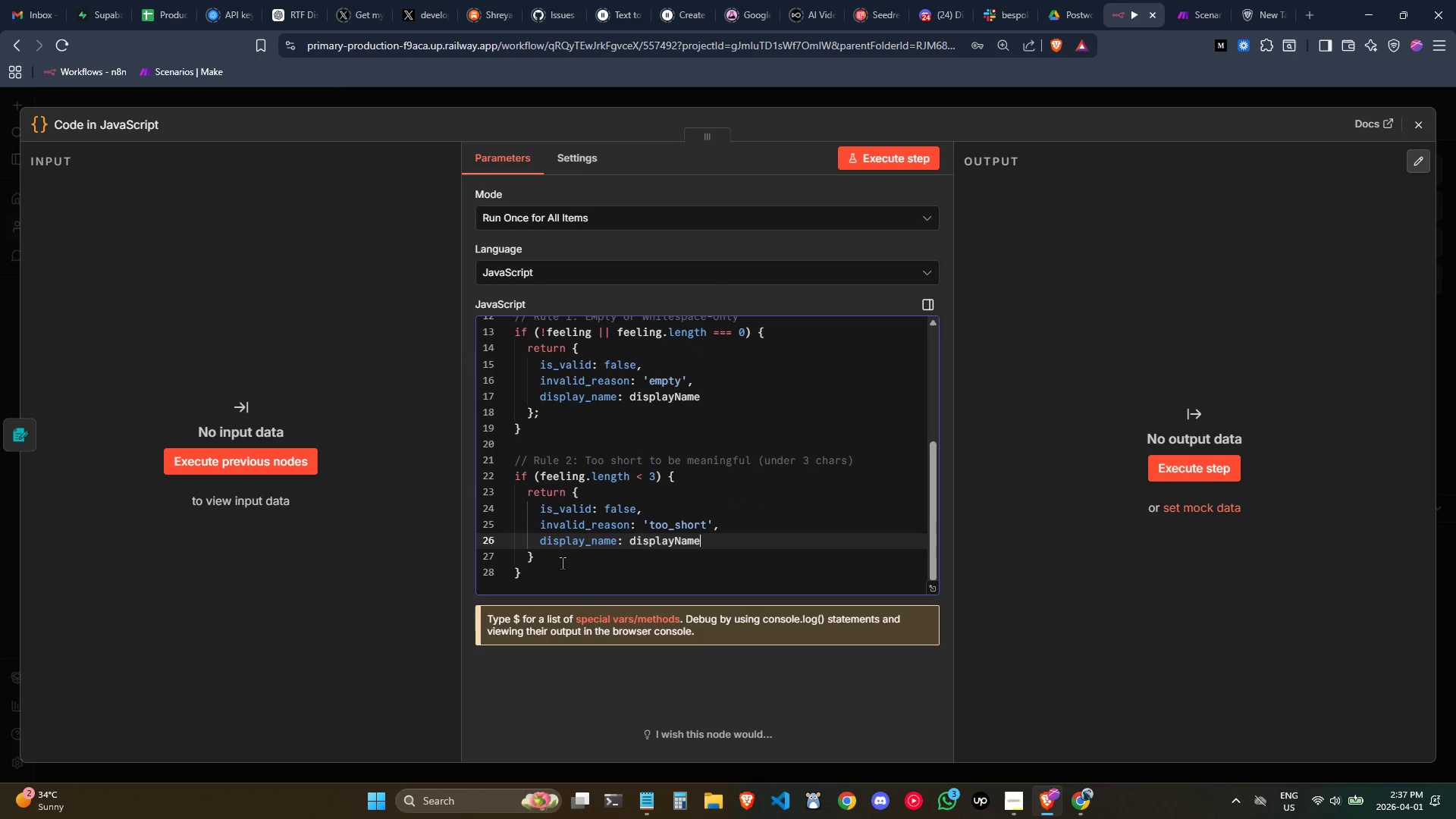 
left_click([562, 558])
 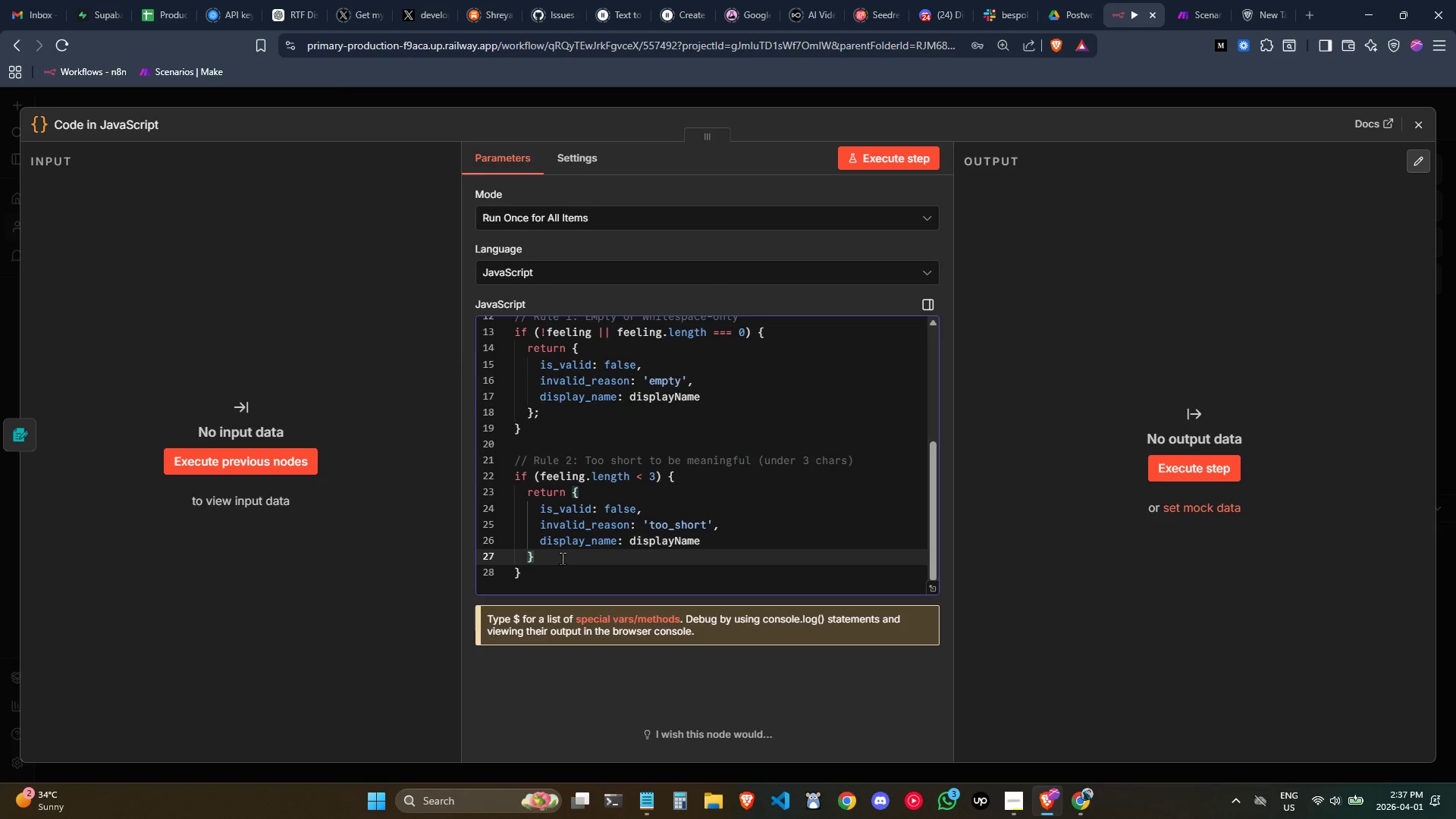 
key(Semicolon)
 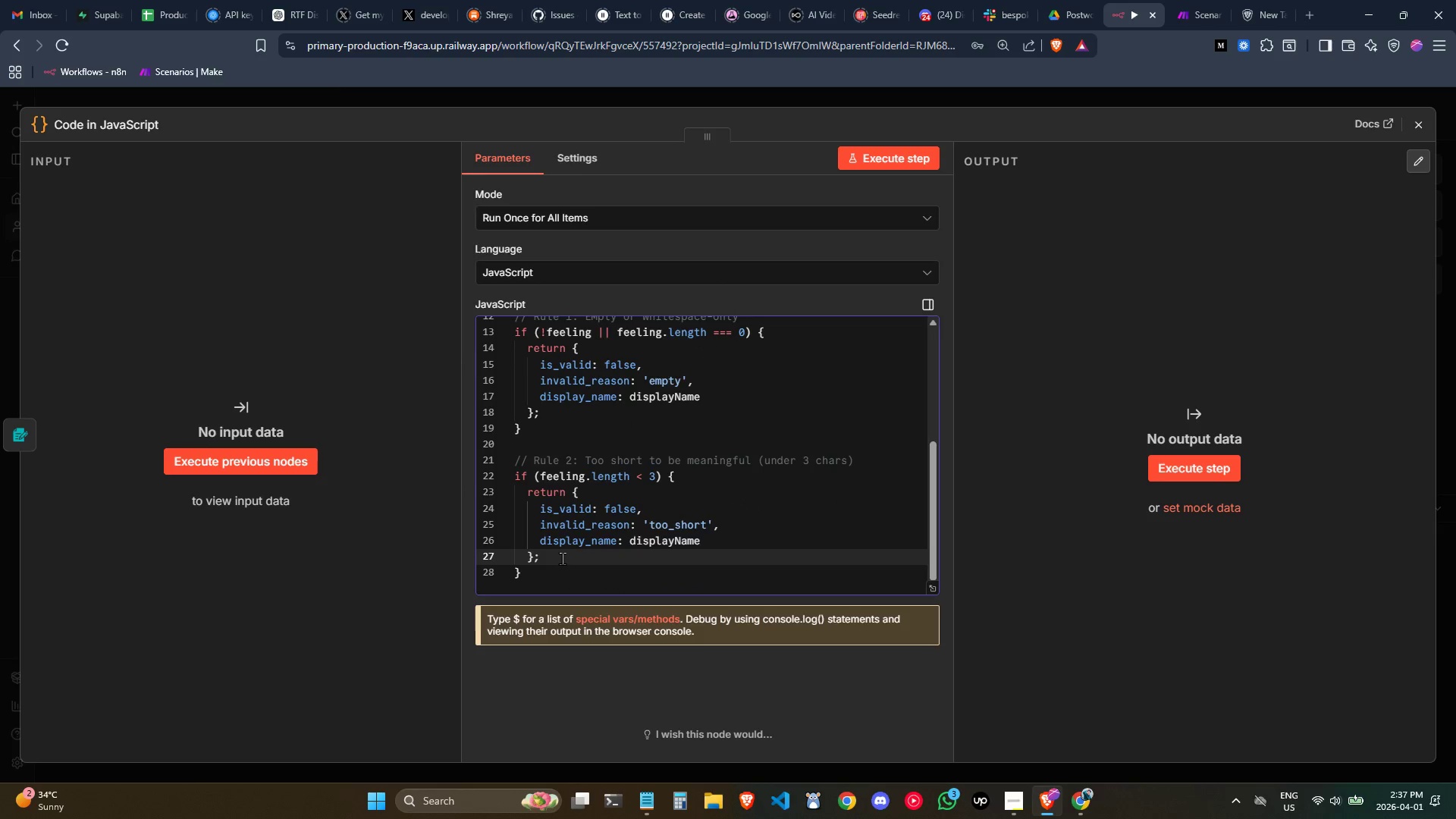 
left_click([551, 572])
 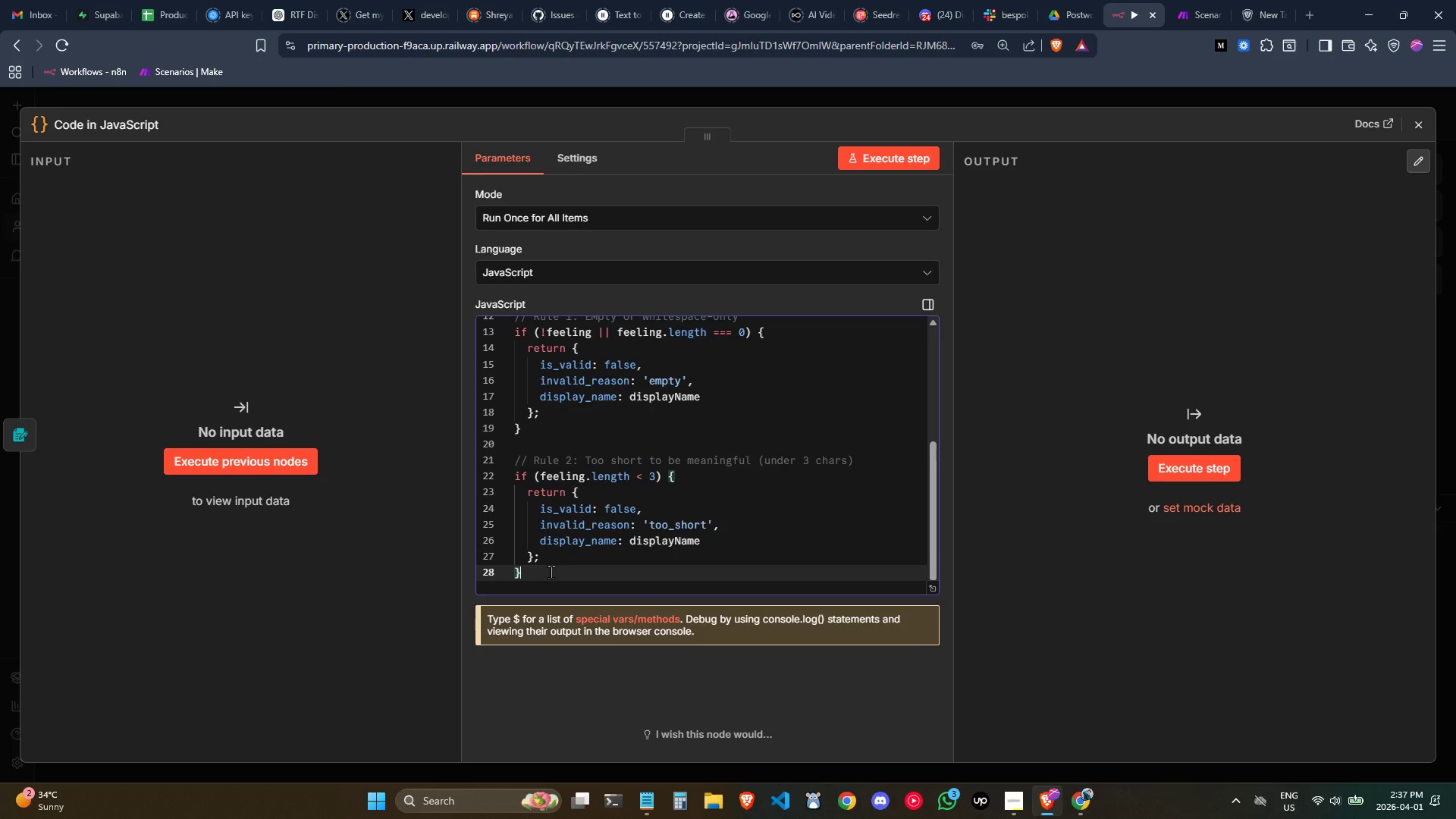 
key(Enter)
 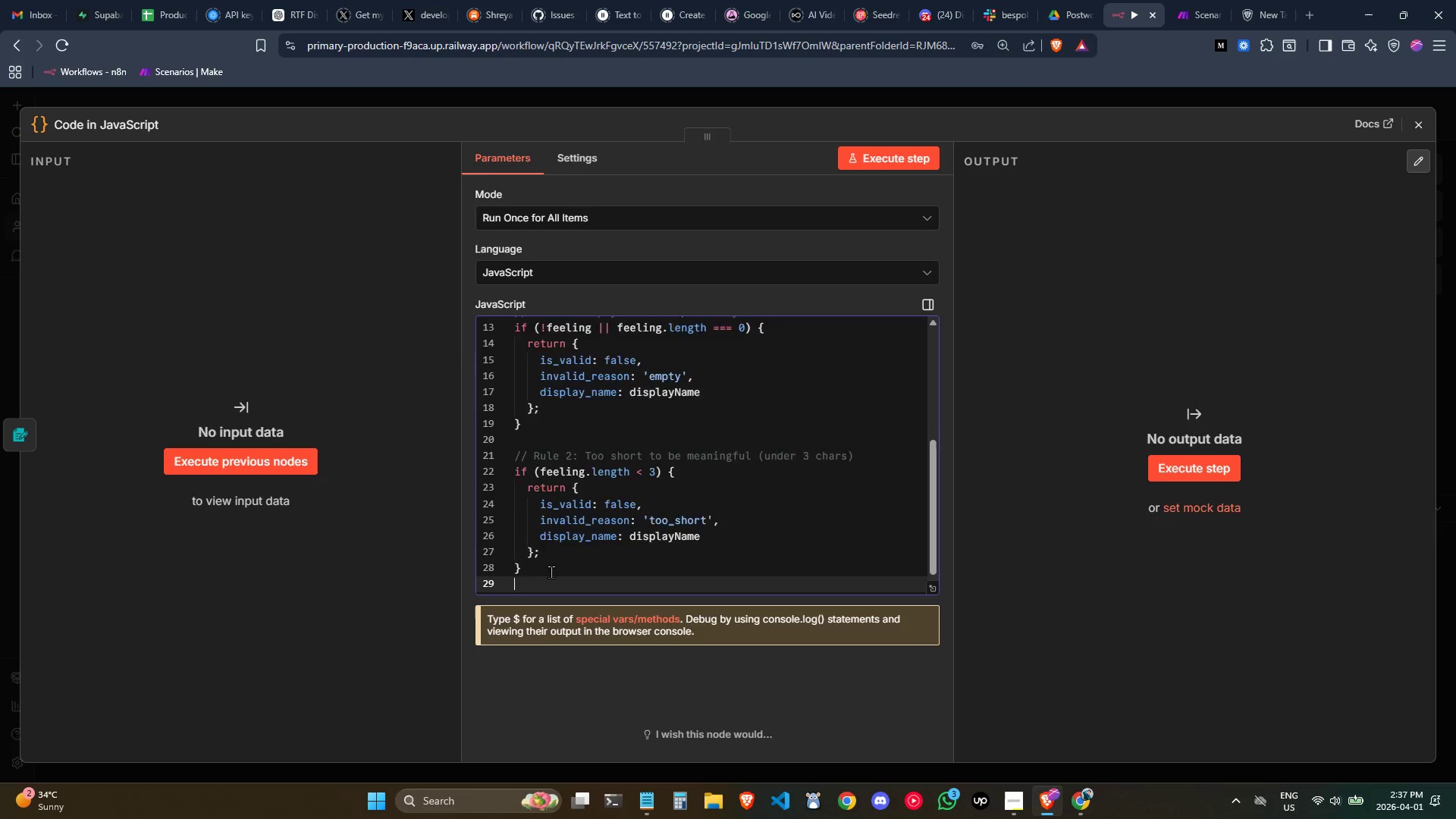 
key(Enter)
 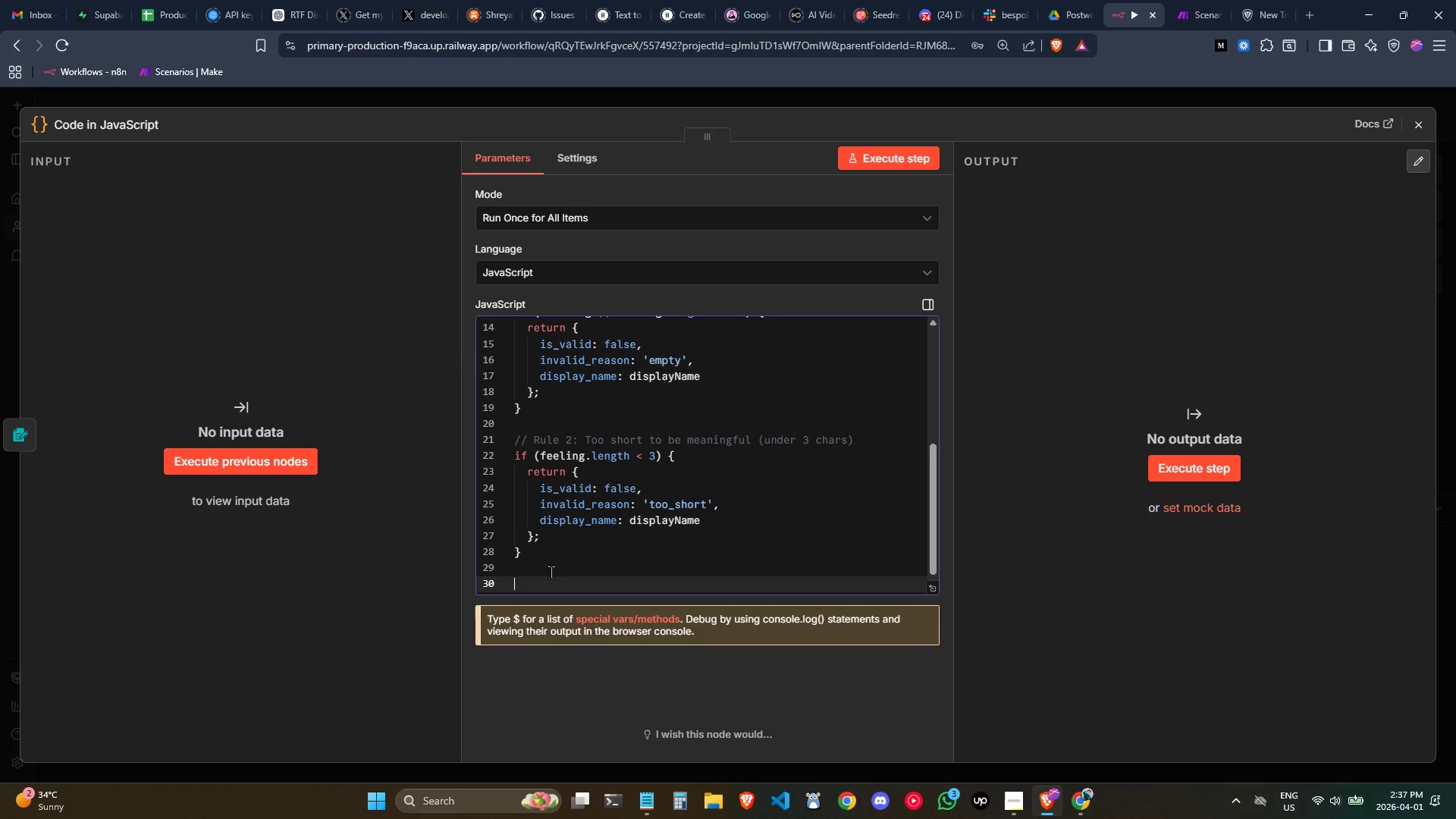 
type(Ru)
key(Backspace)
key(Backspace)
type(// Rule 3: Pure numbers or symbols - not )
 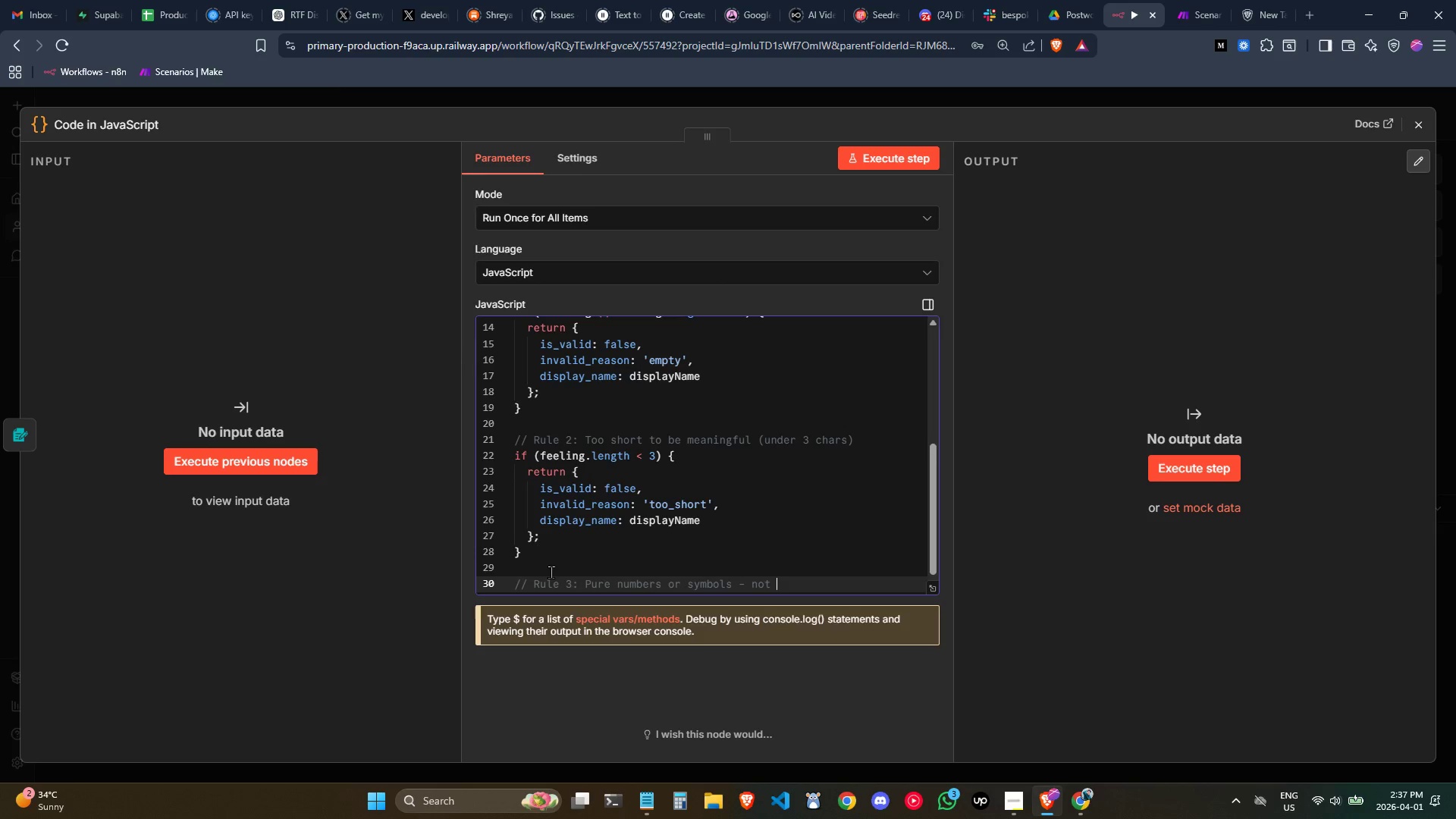 
wait(28.8)
 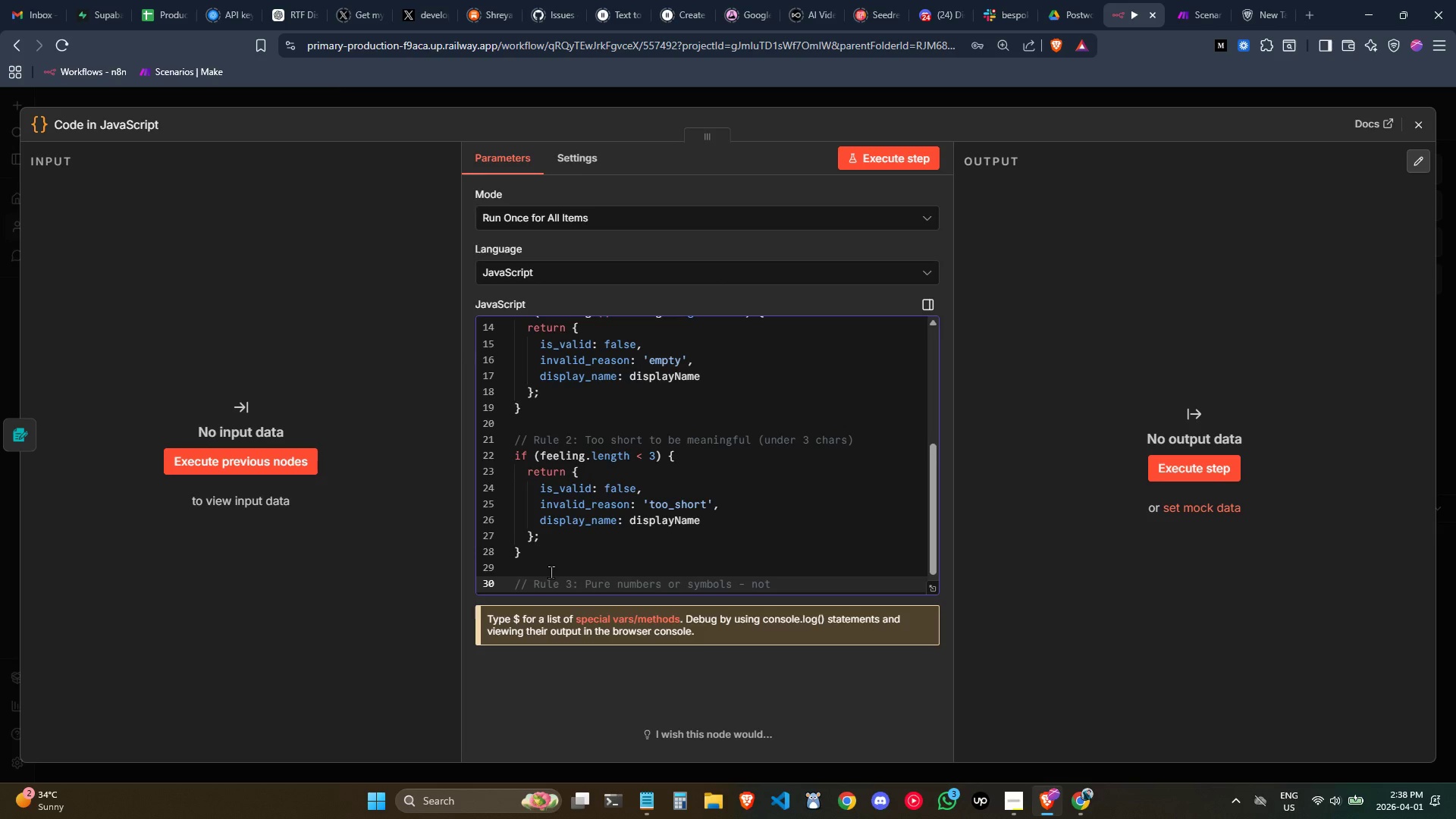 
key(Control+ControlLeft)
 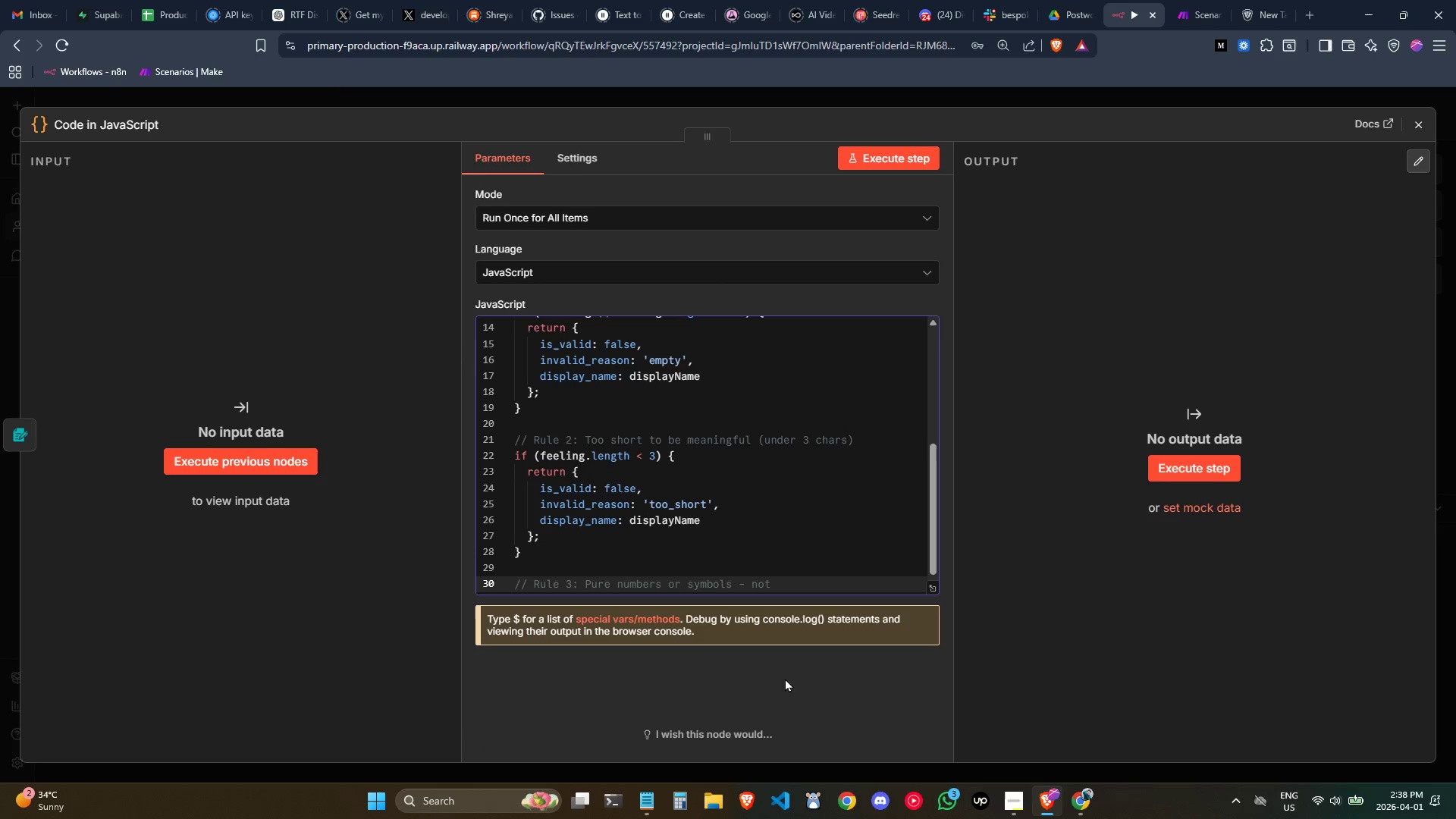 
scroll: coordinate [796, 657], scroll_direction: down, amount: 1.0
 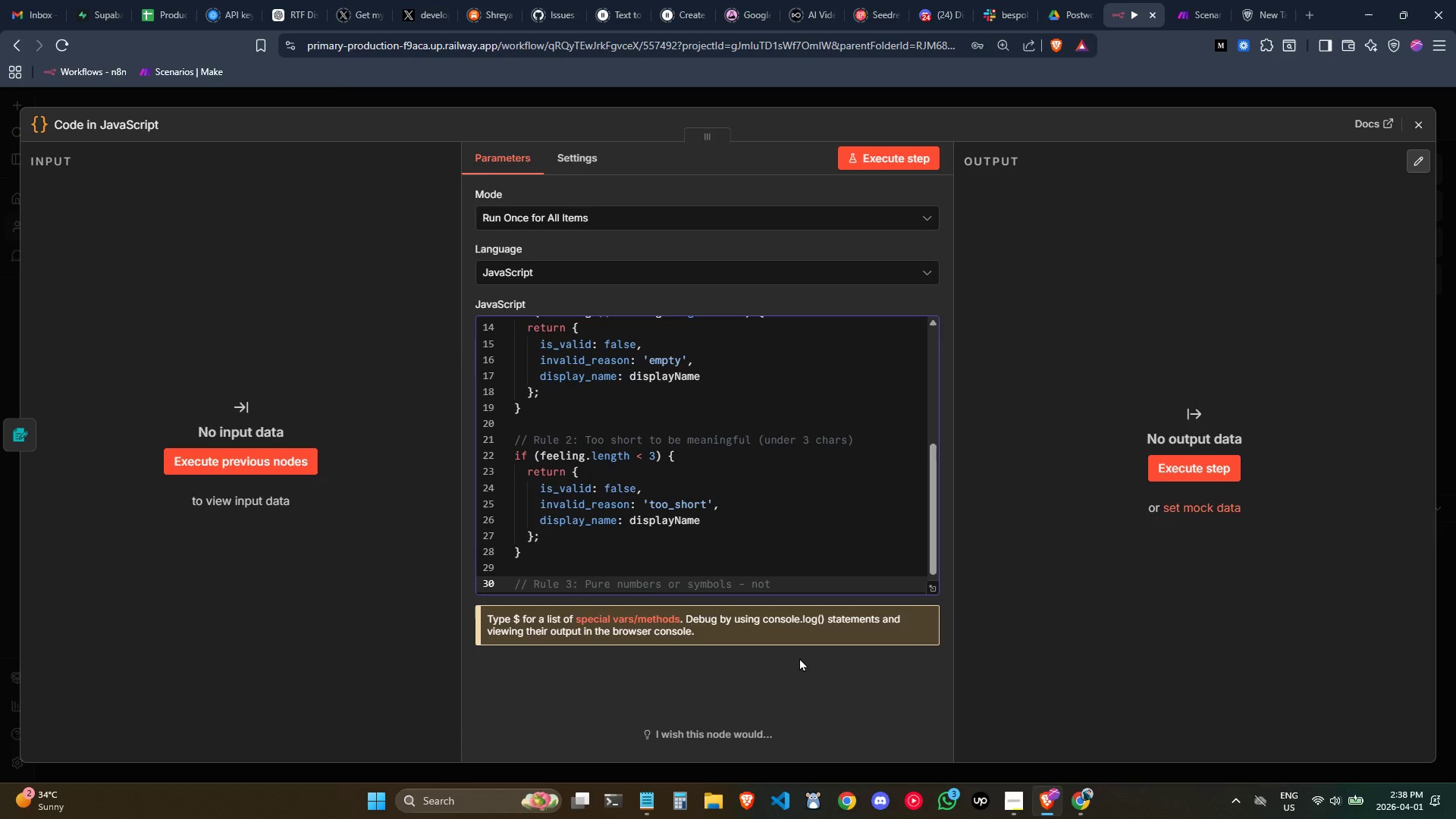 
type(a wellness description)
 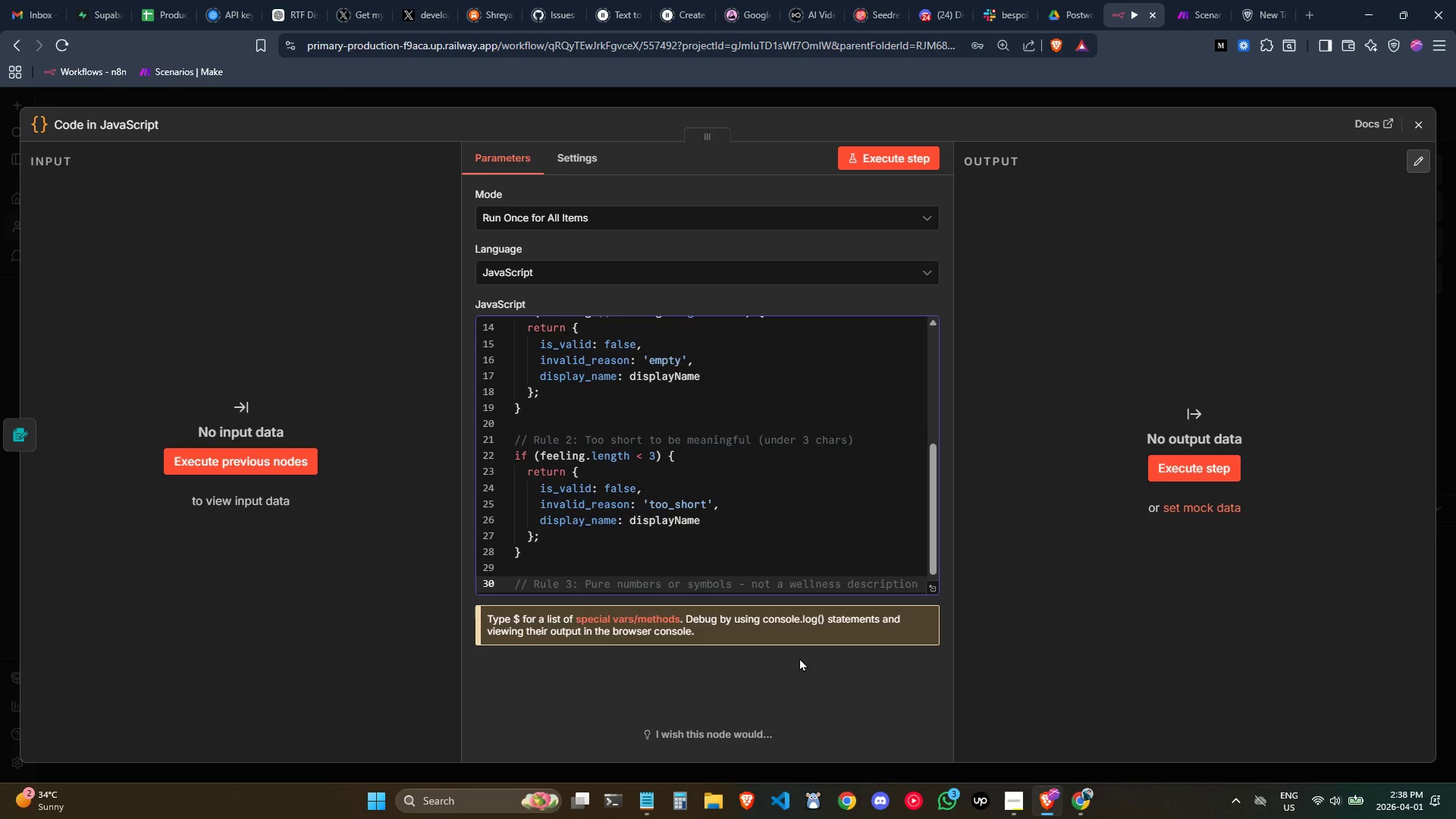 
key(Enter)
 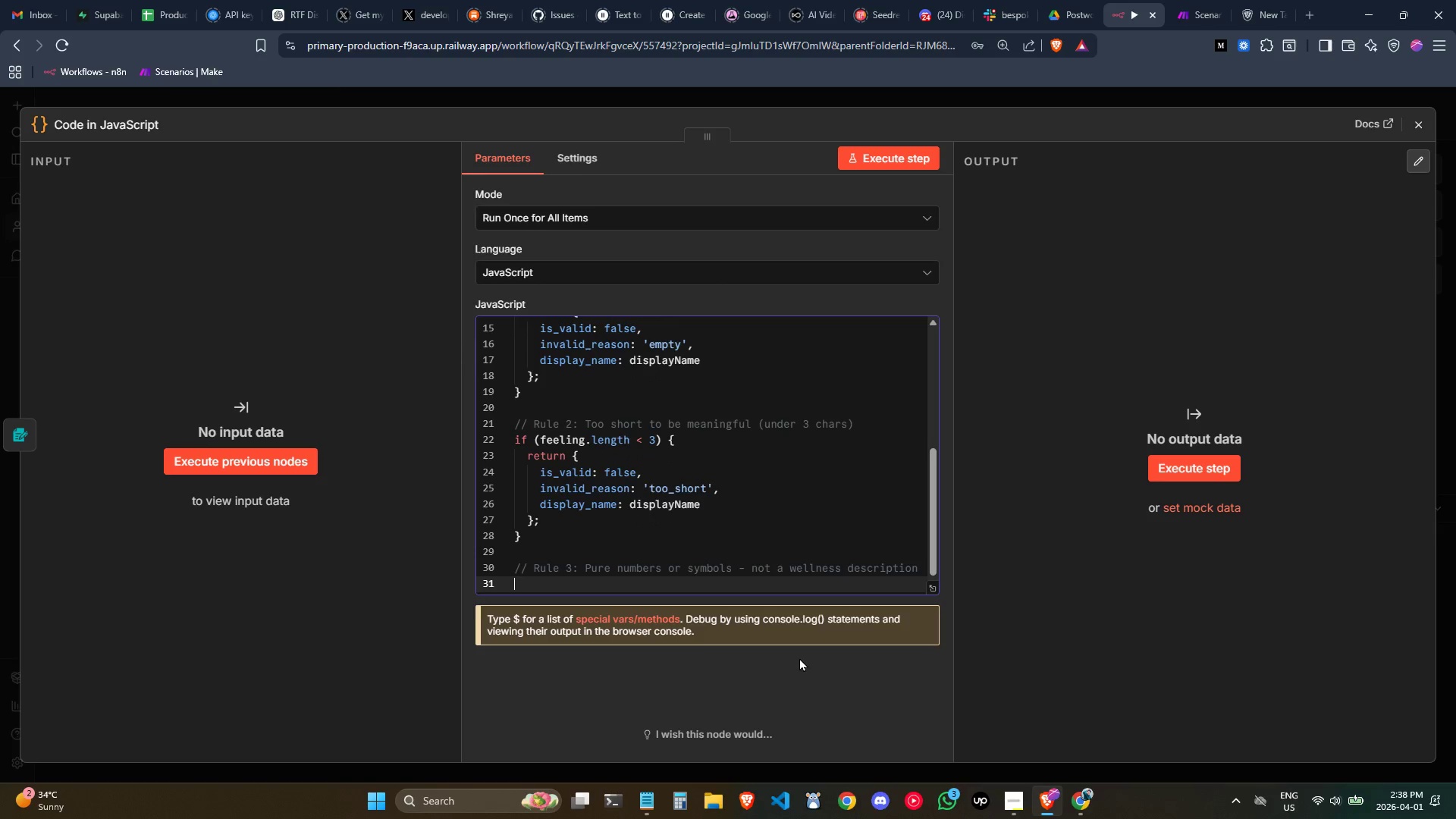 
type(const onlyO)
key(Backspace)
type(NonLetters = /^[^)
 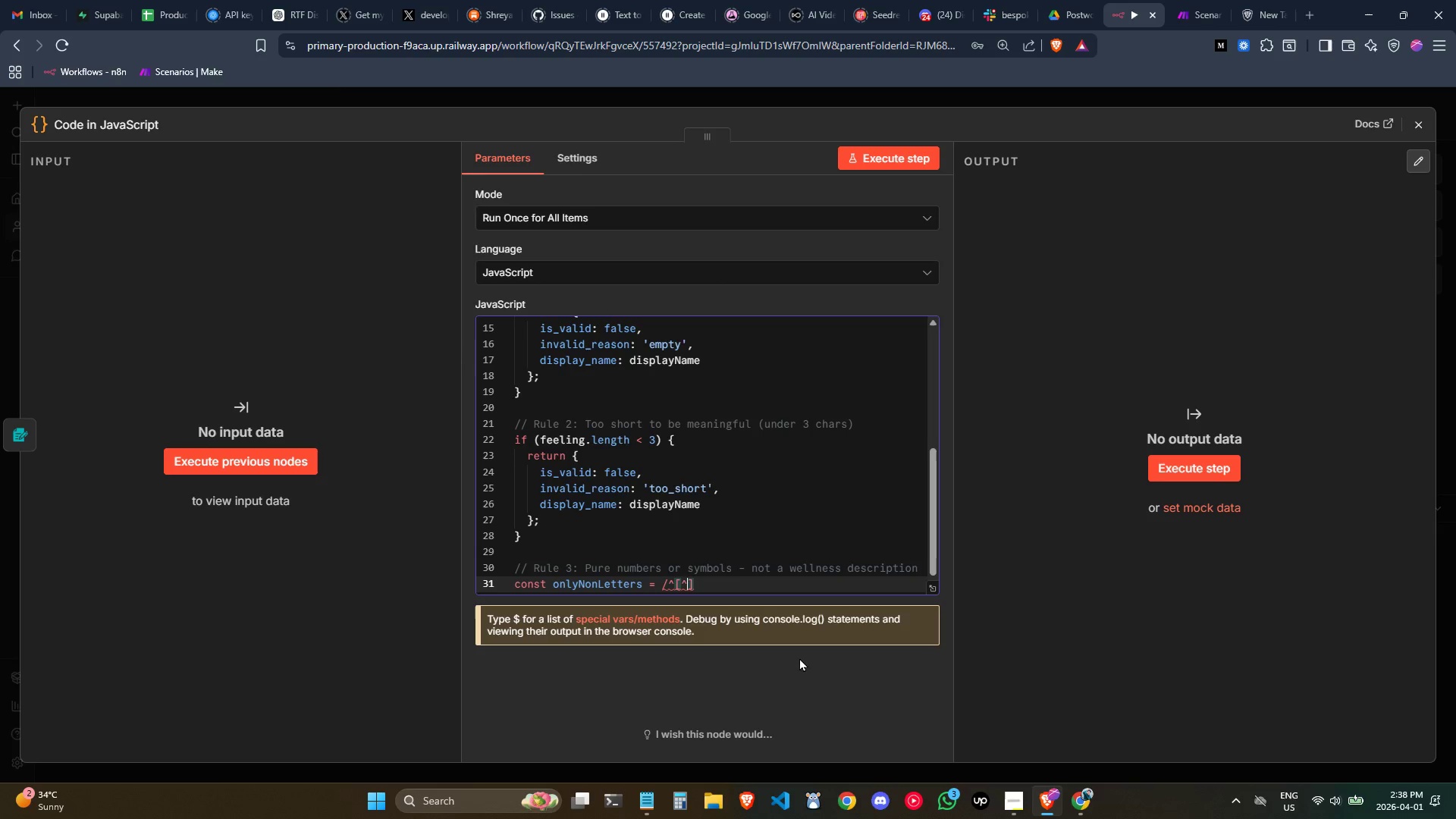 
type(a-zA-Z)
 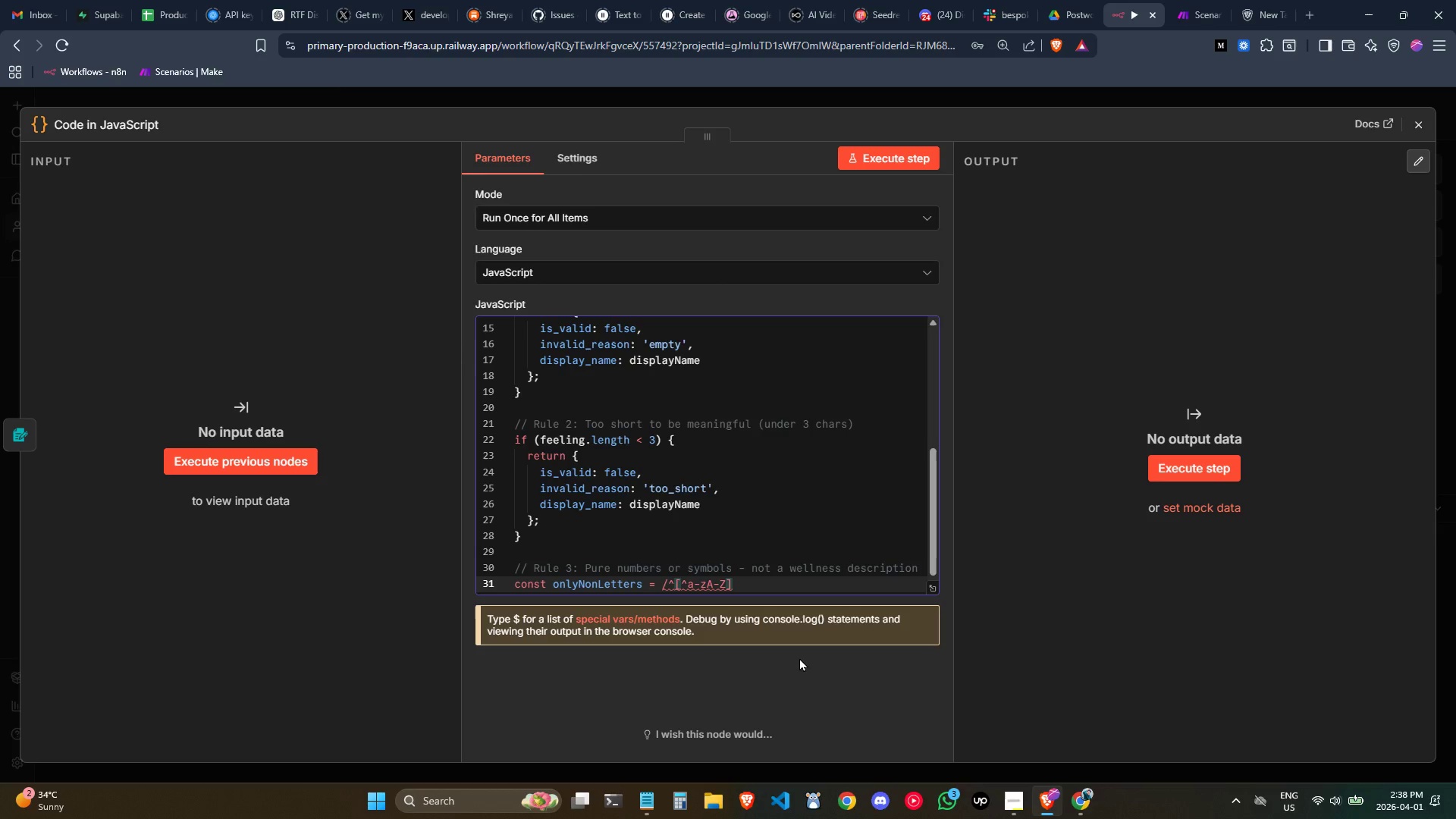 
key(ArrowRight)
 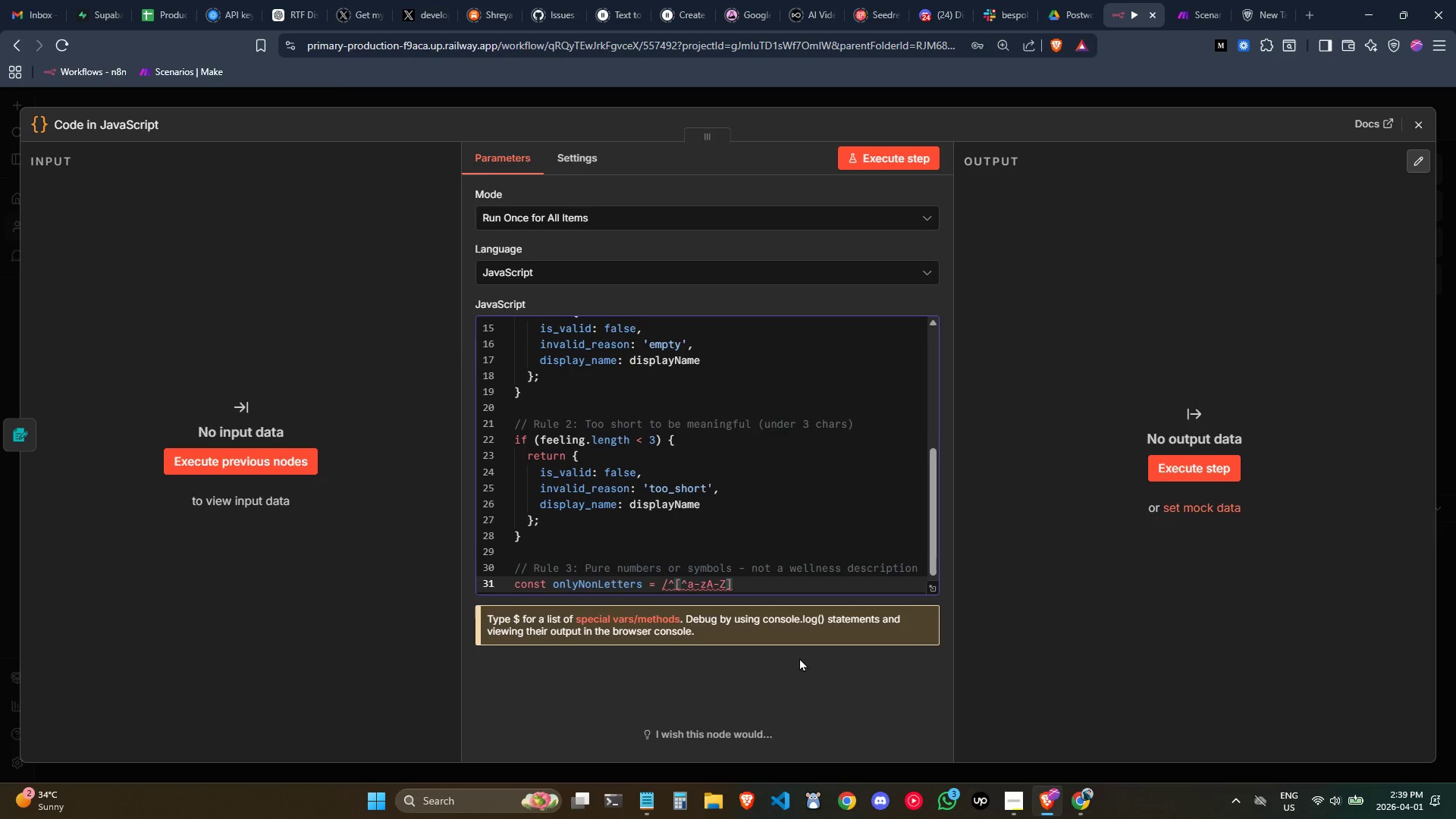 
key(Shift+ShiftLeft)
 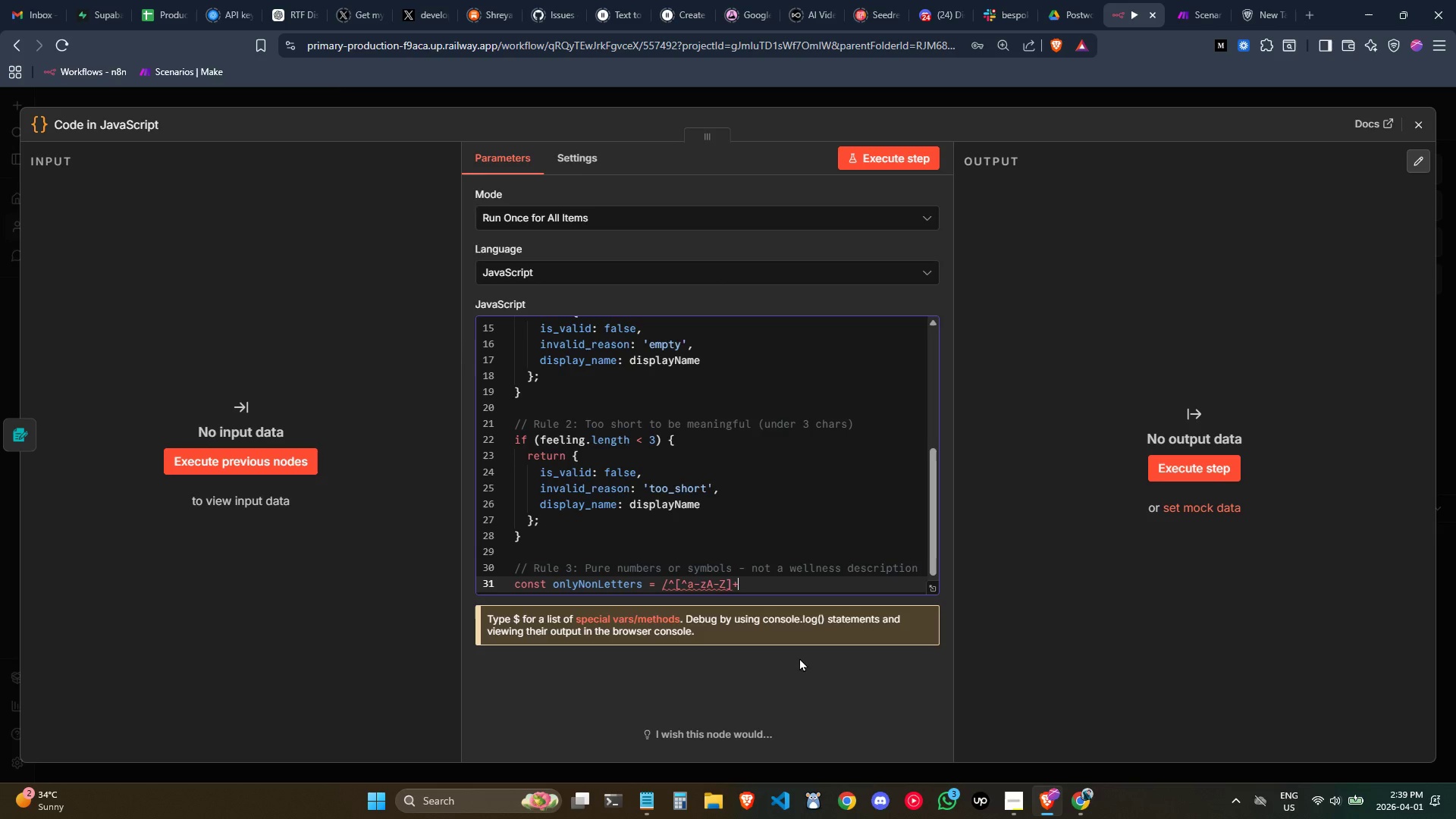 
key(Shift+Equal)
 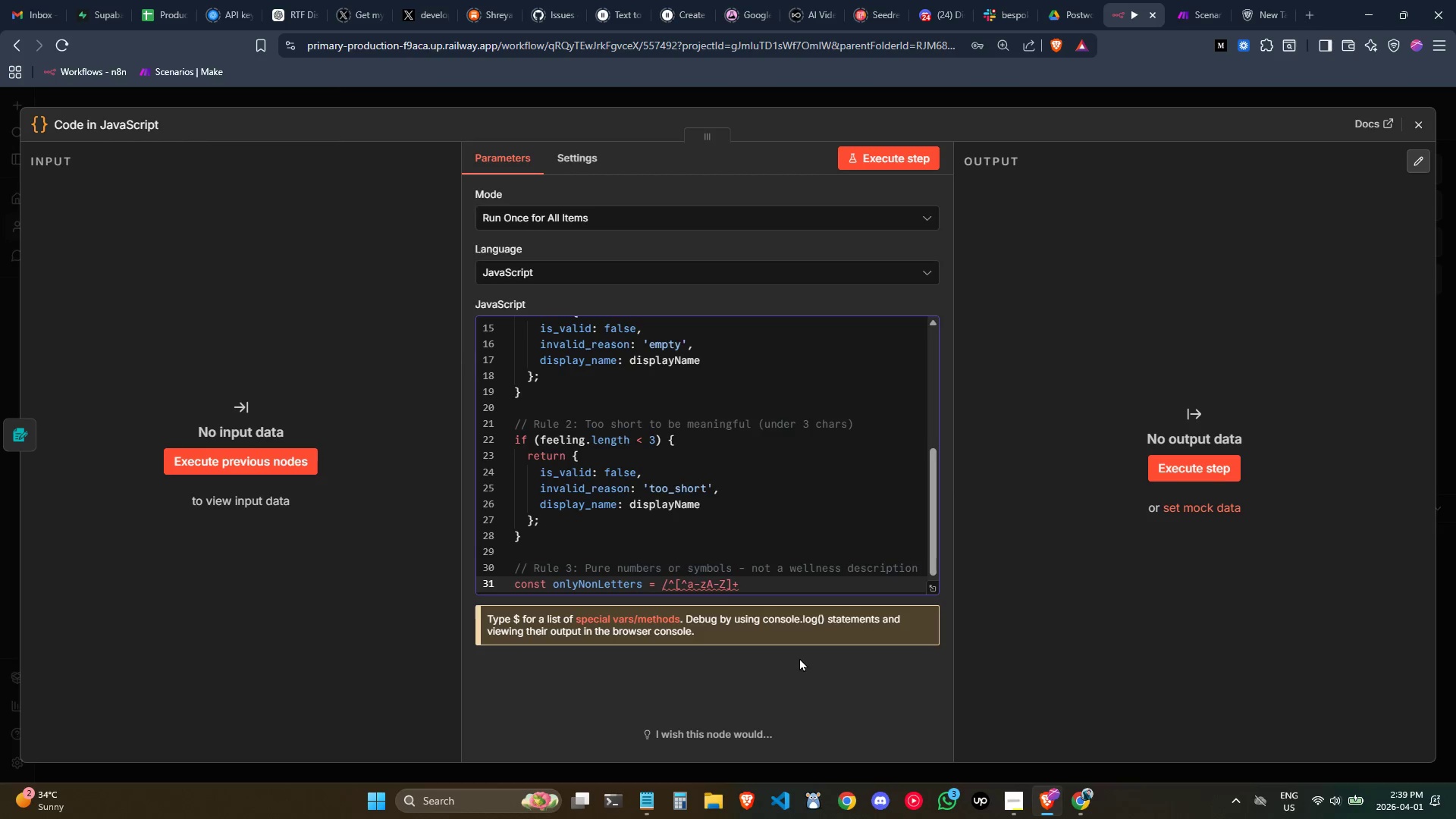 
key(Shift+4)
 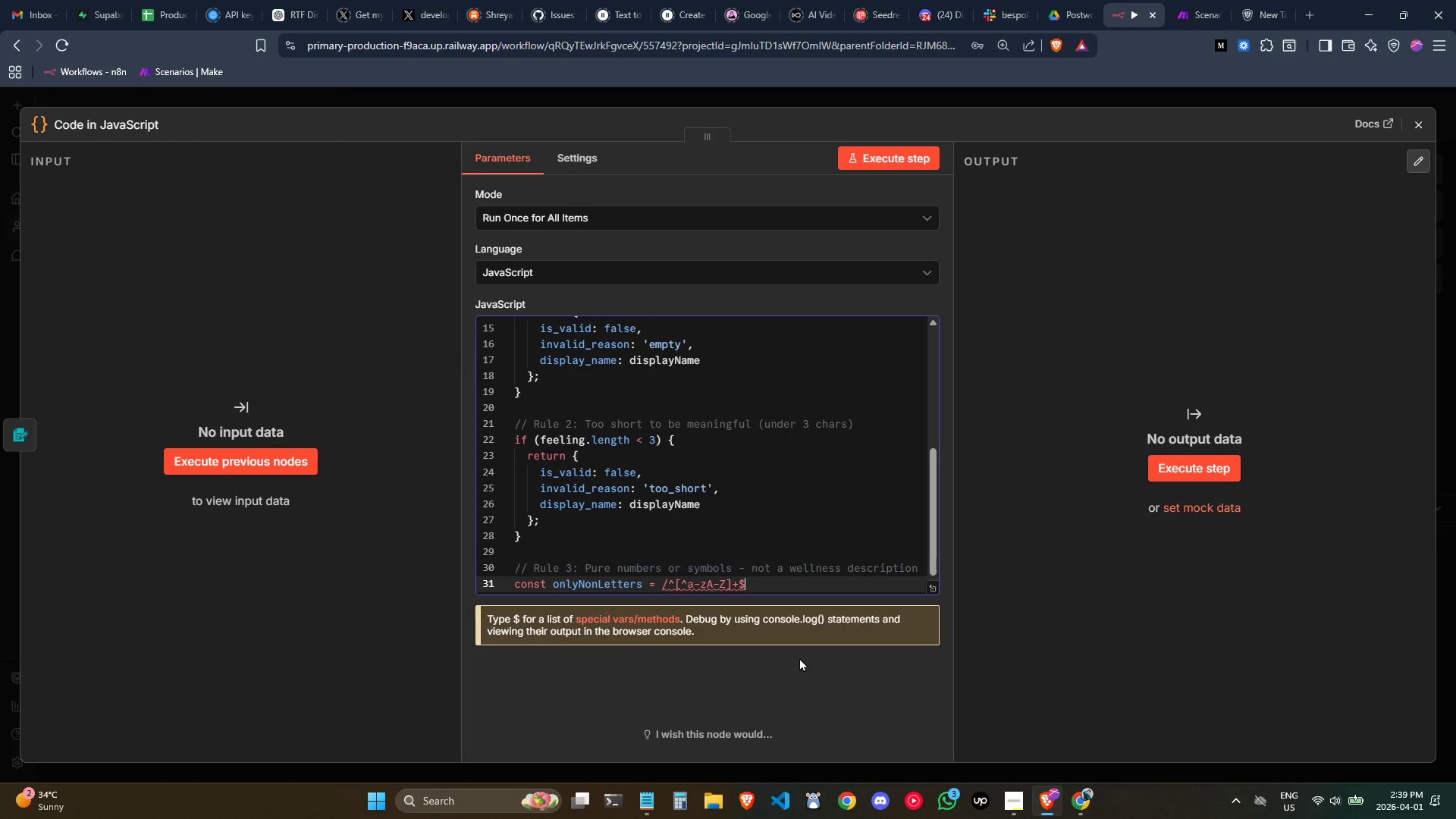 
type(/.test(feeling)
 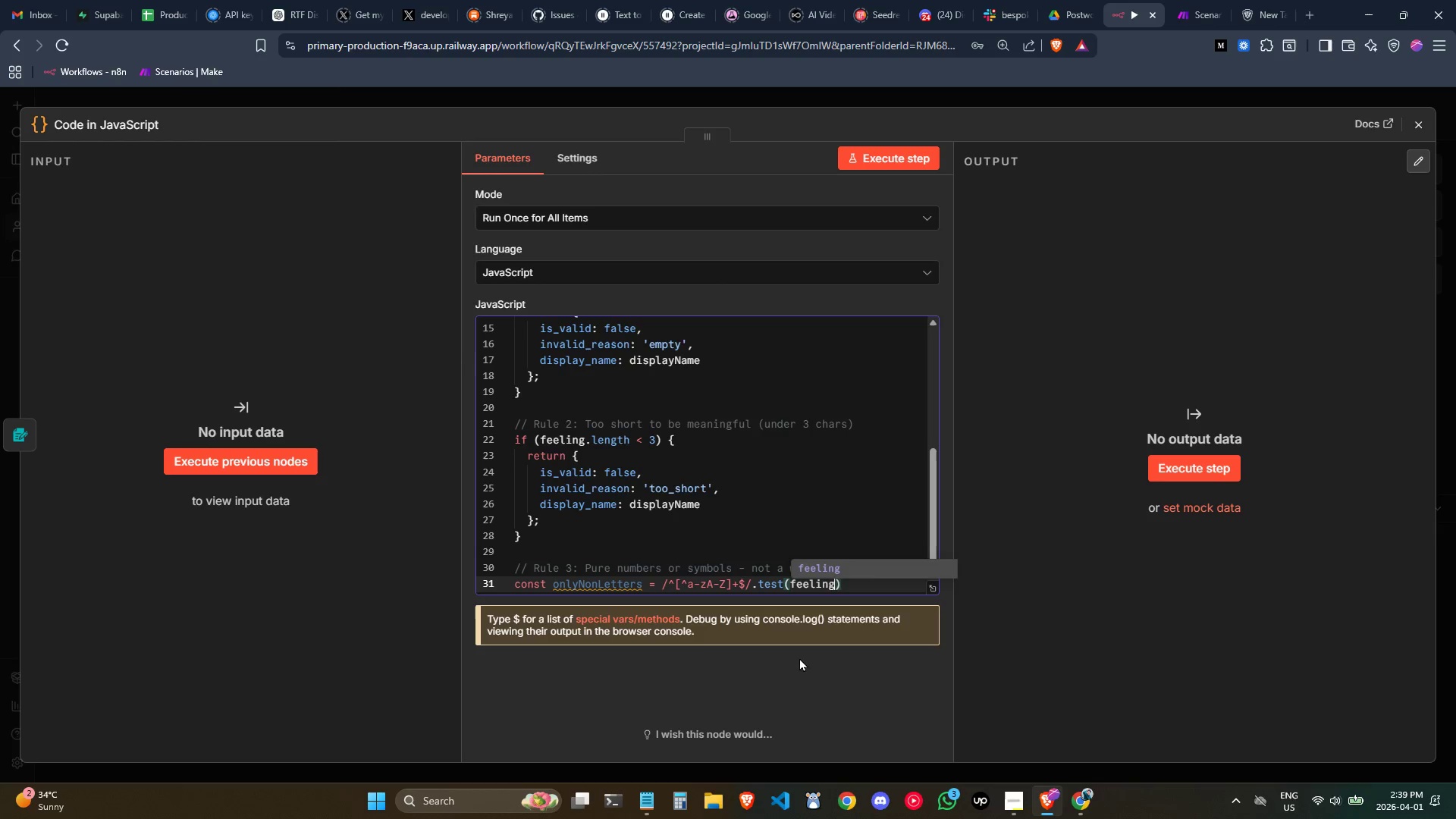 
key(ArrowRight)
 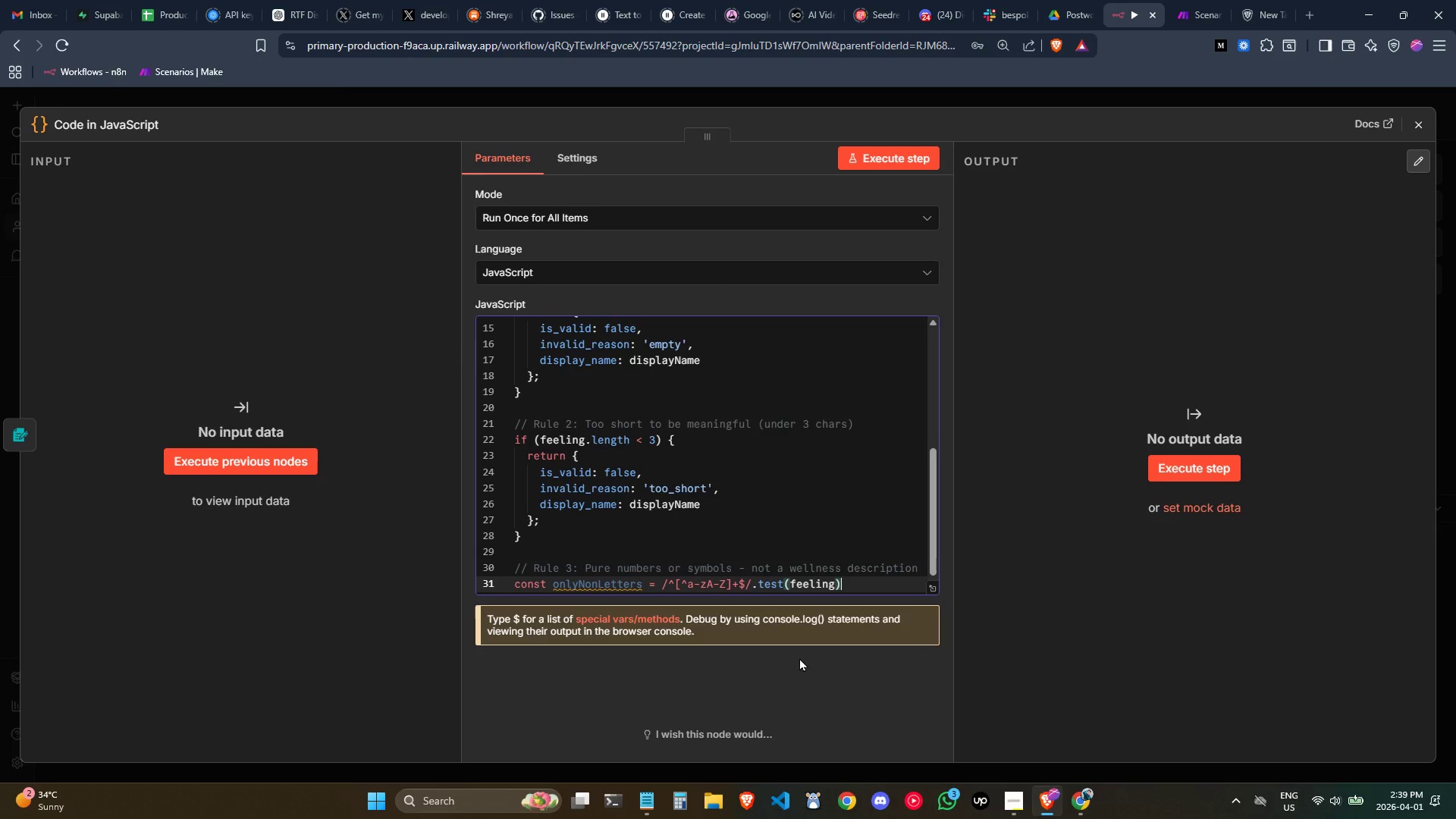 
key(Semicolon)
 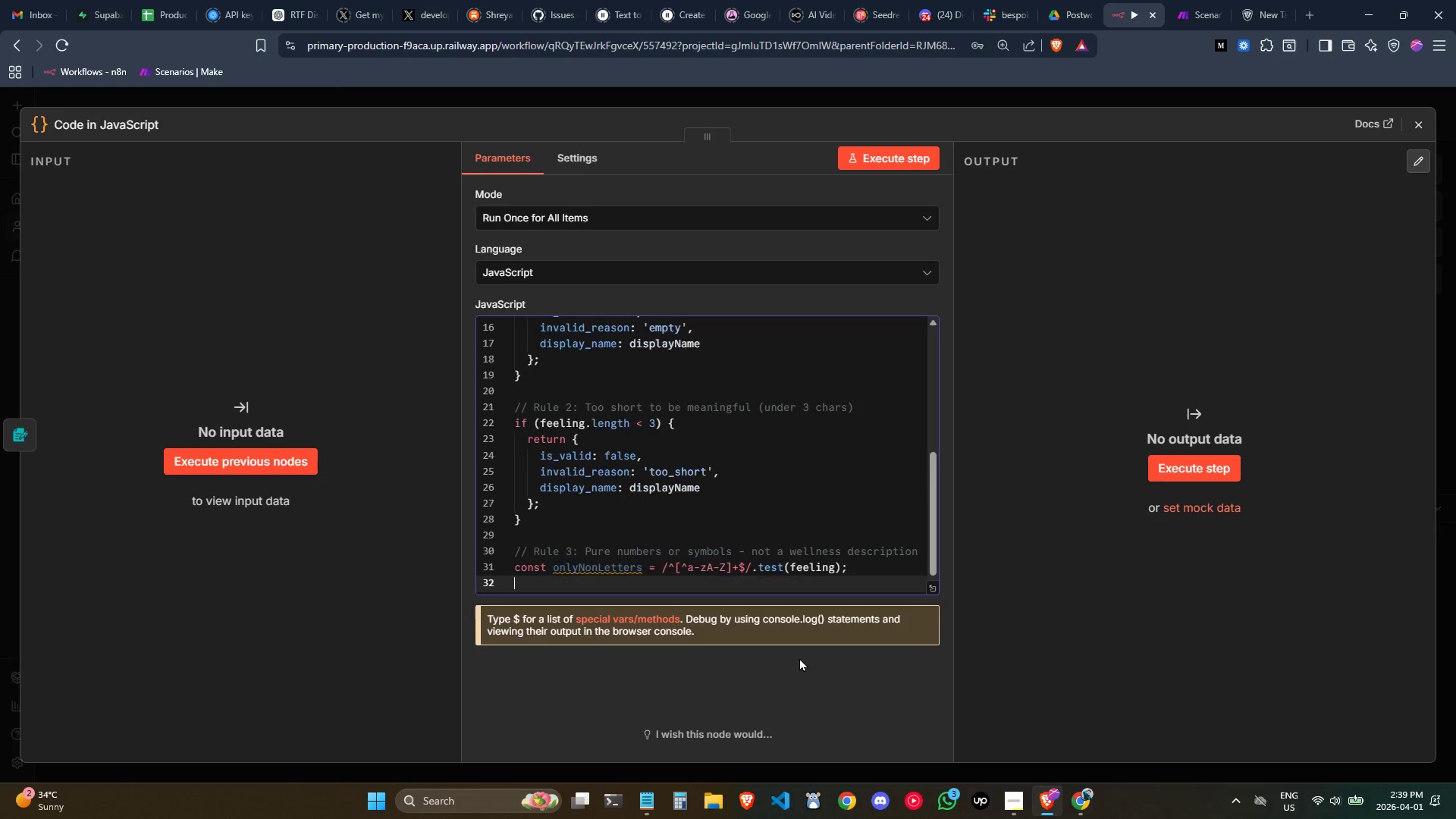 
key(Enter)
 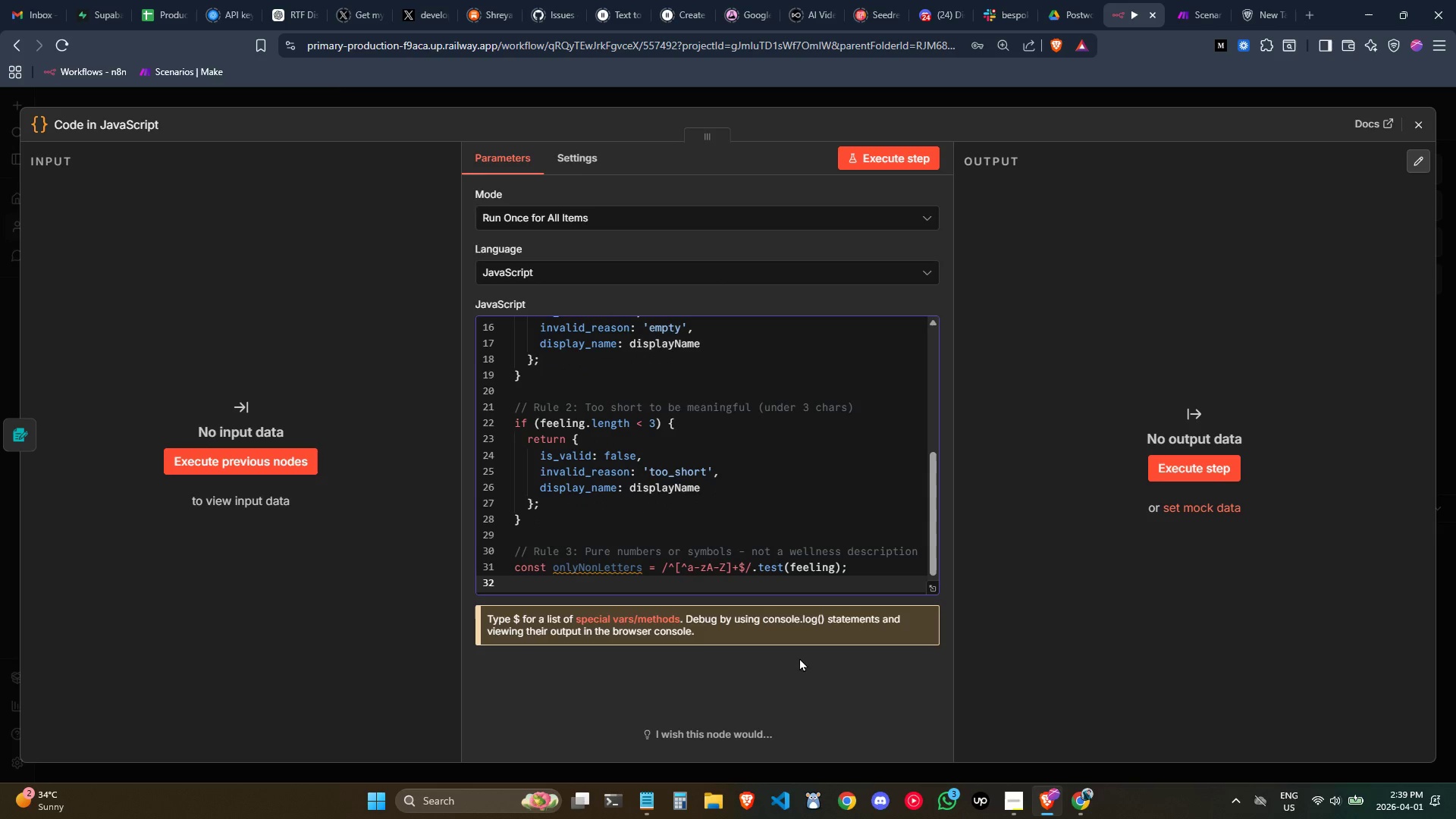 
type(if (onoy)
key(Backspace)
key(Backspace)
type(lyN)
 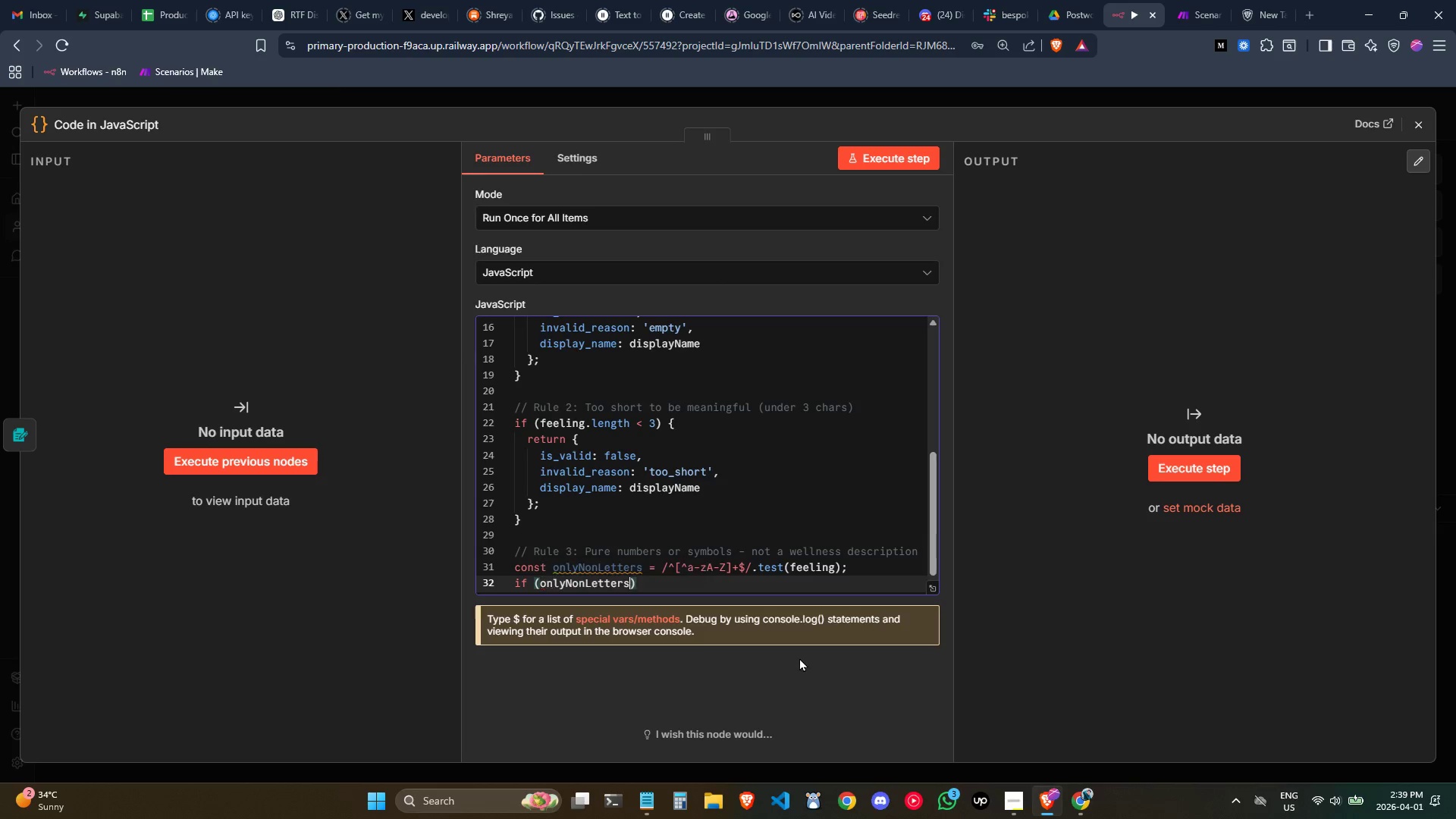 
 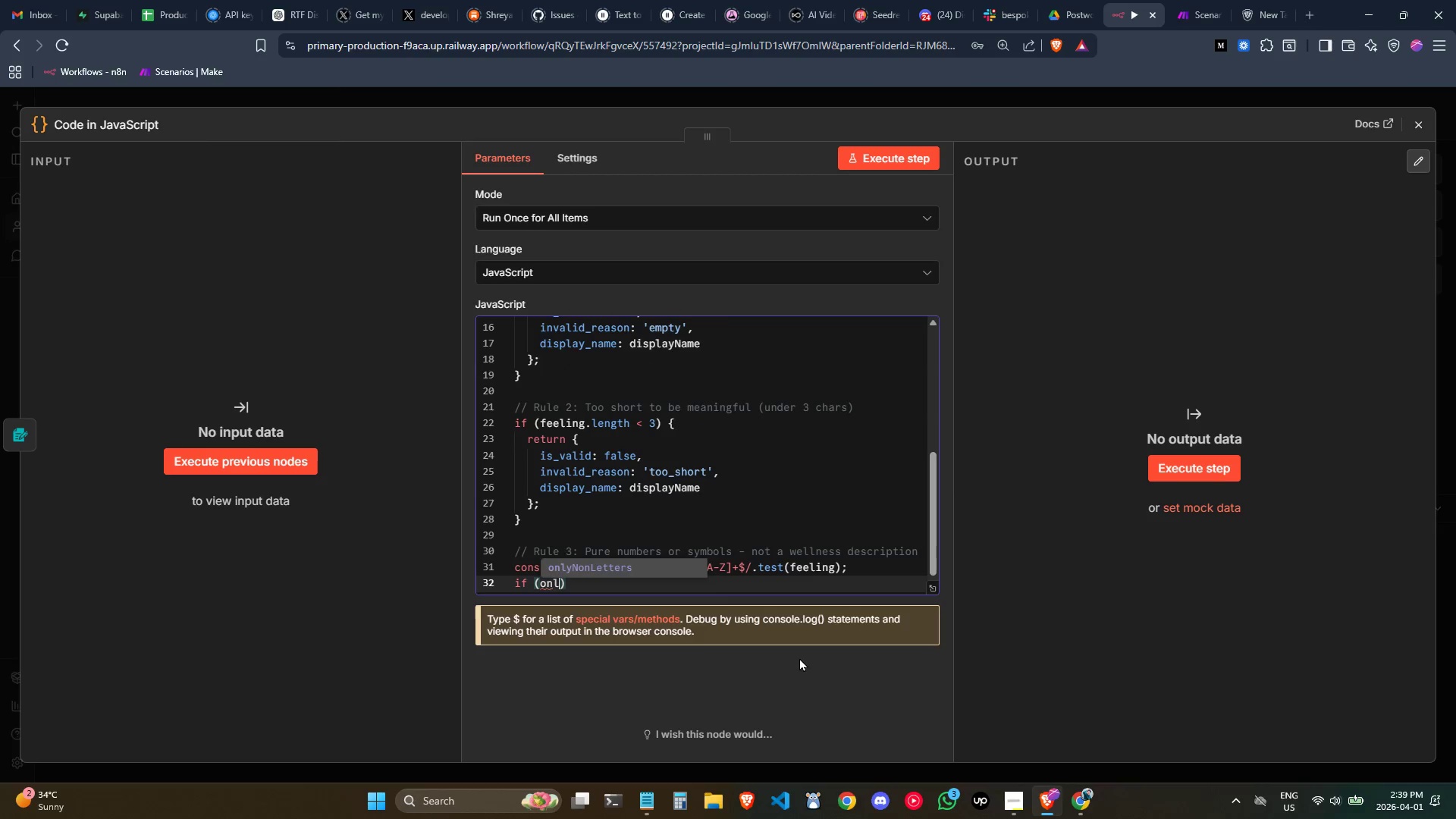 
key(Enter)
 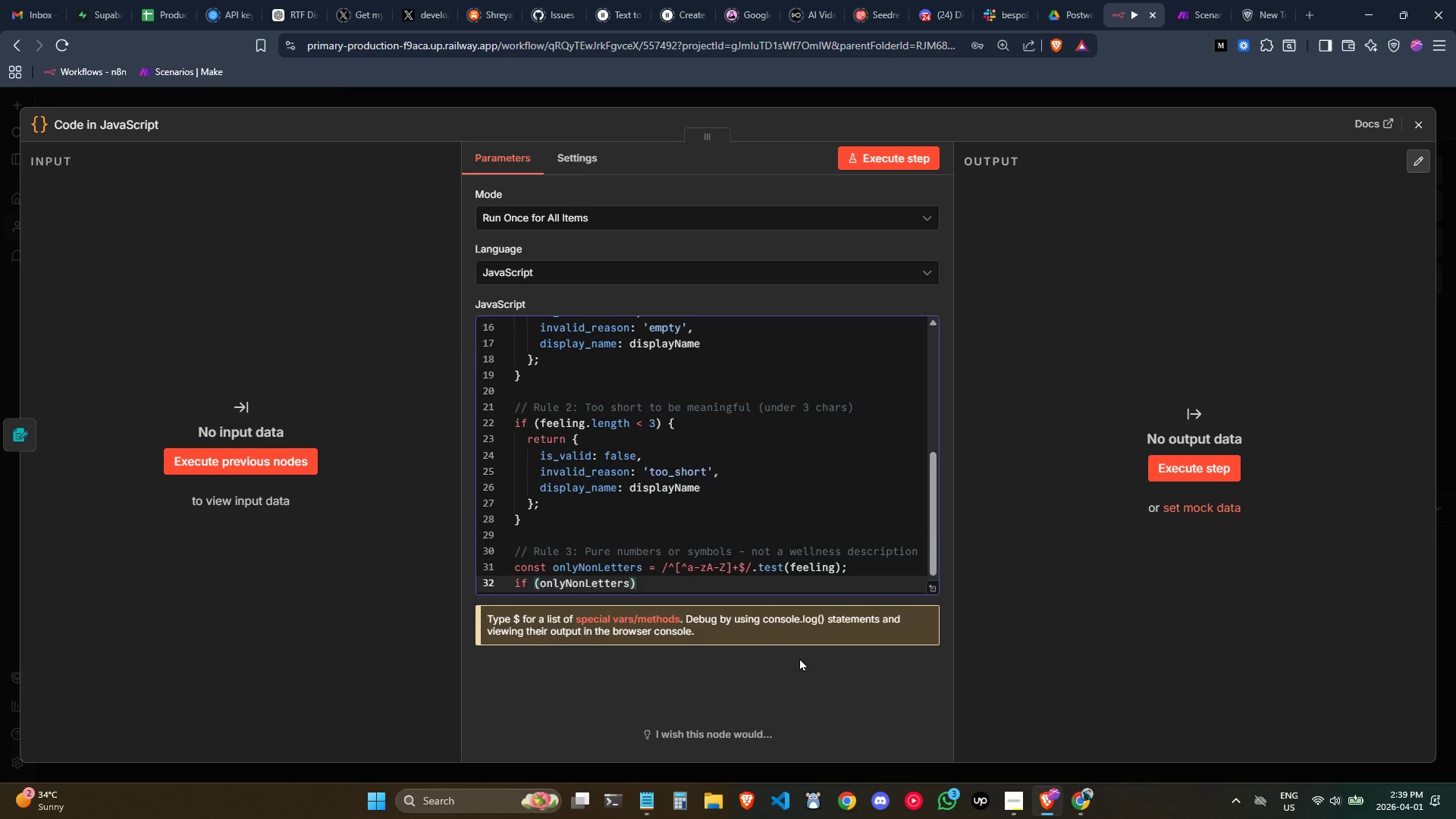 
key(ArrowRight)
 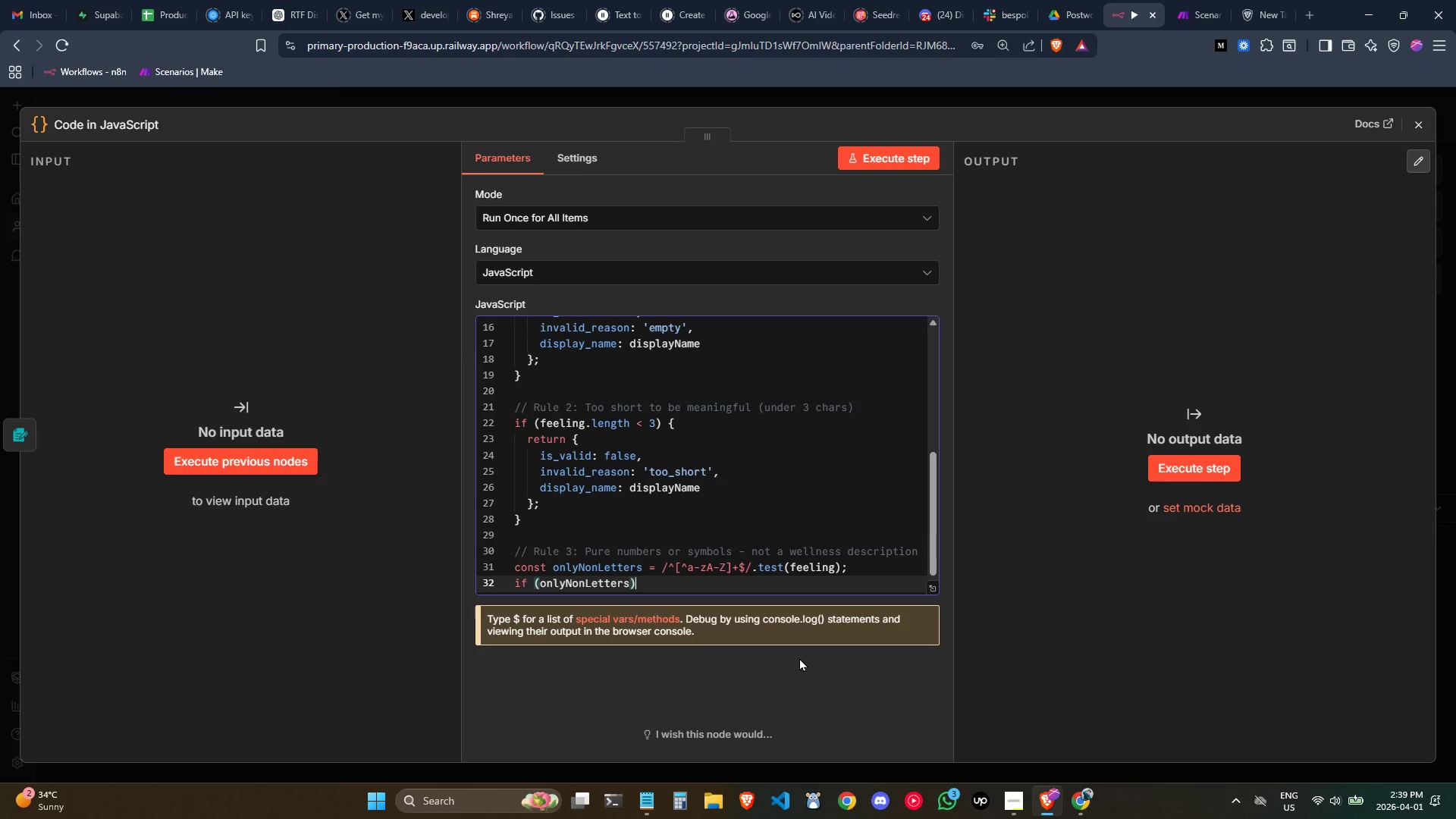 
key(Space)
 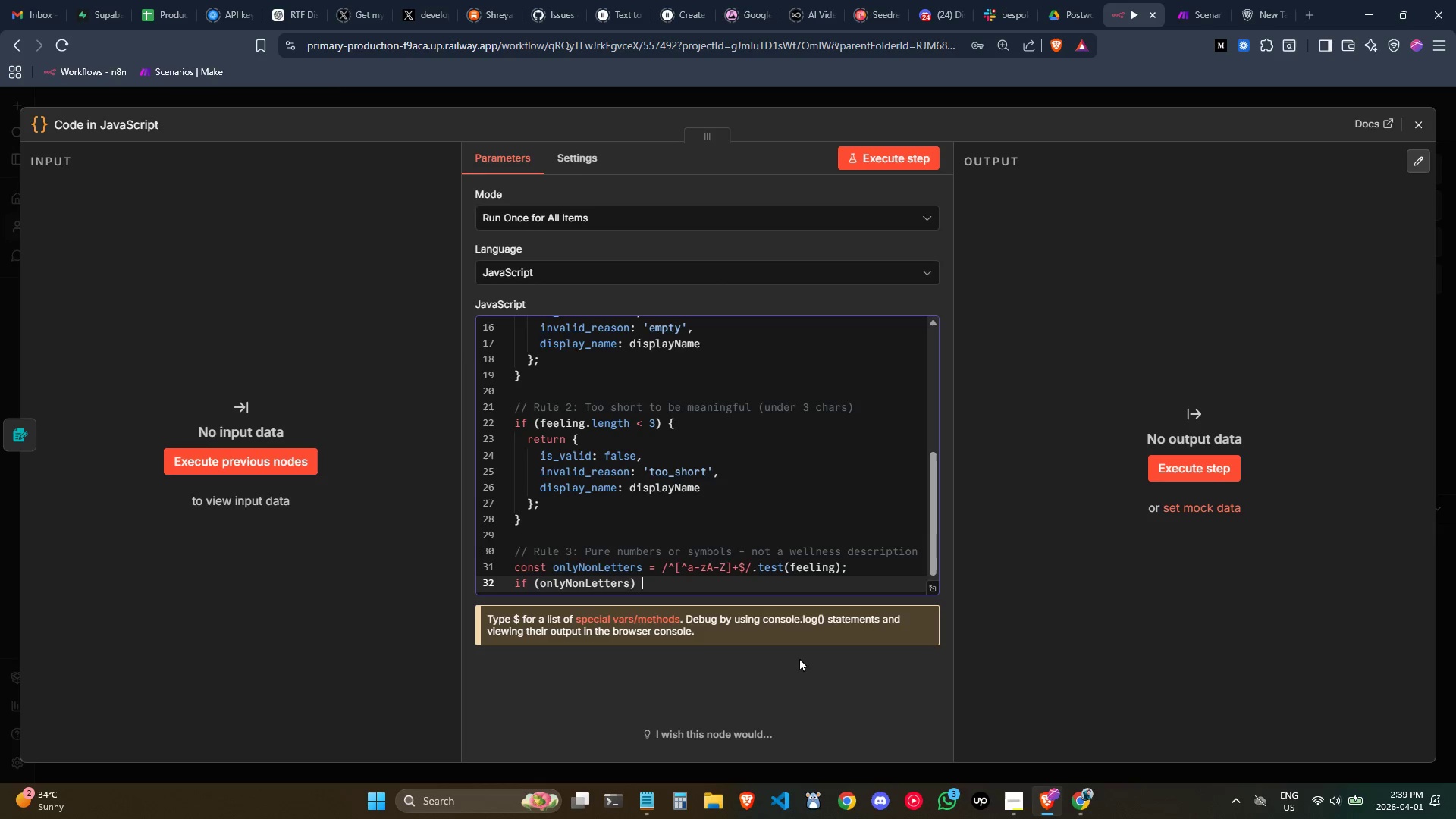 
key(Shift+BracketLeft)
 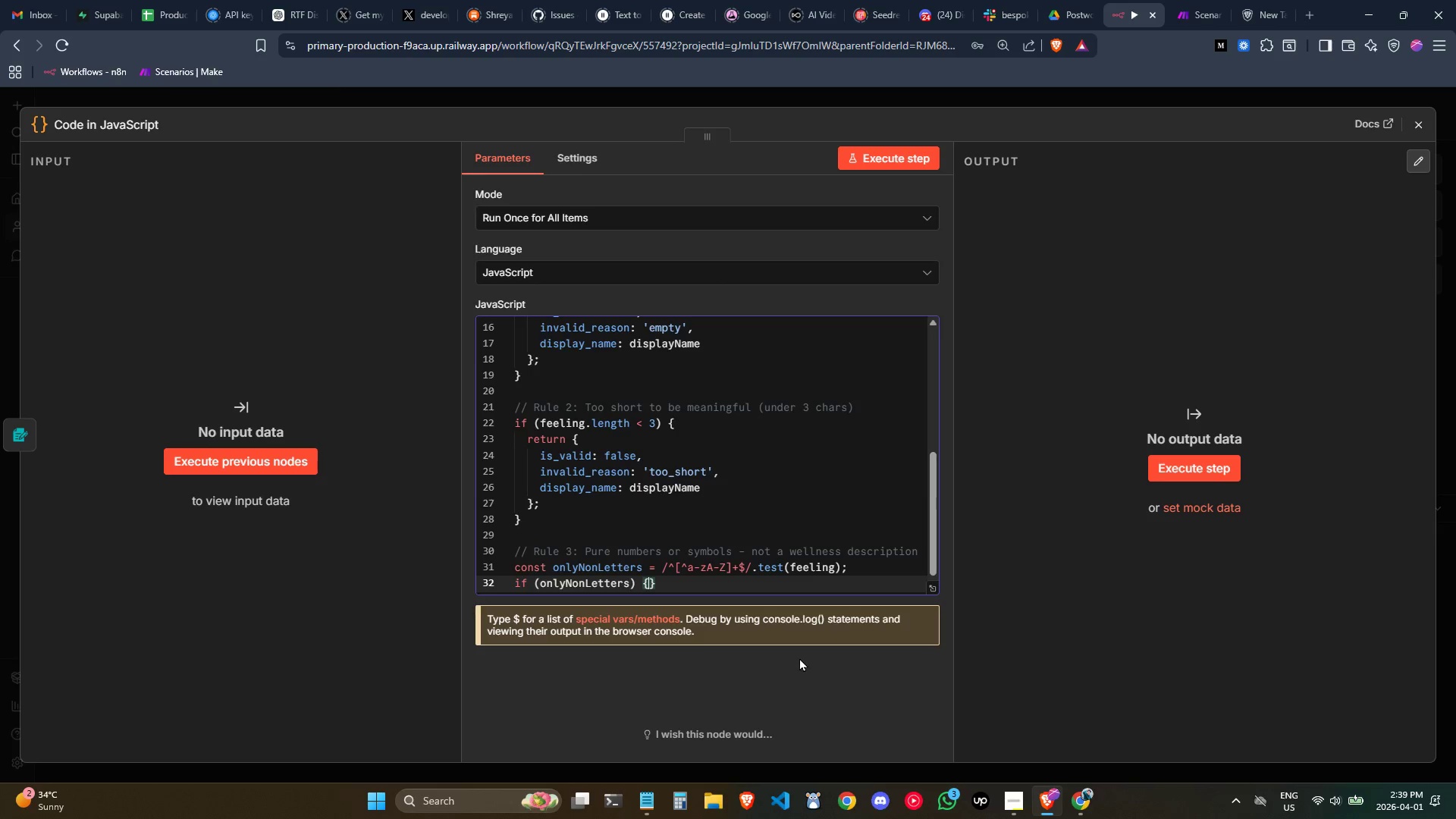 
key(Enter)
 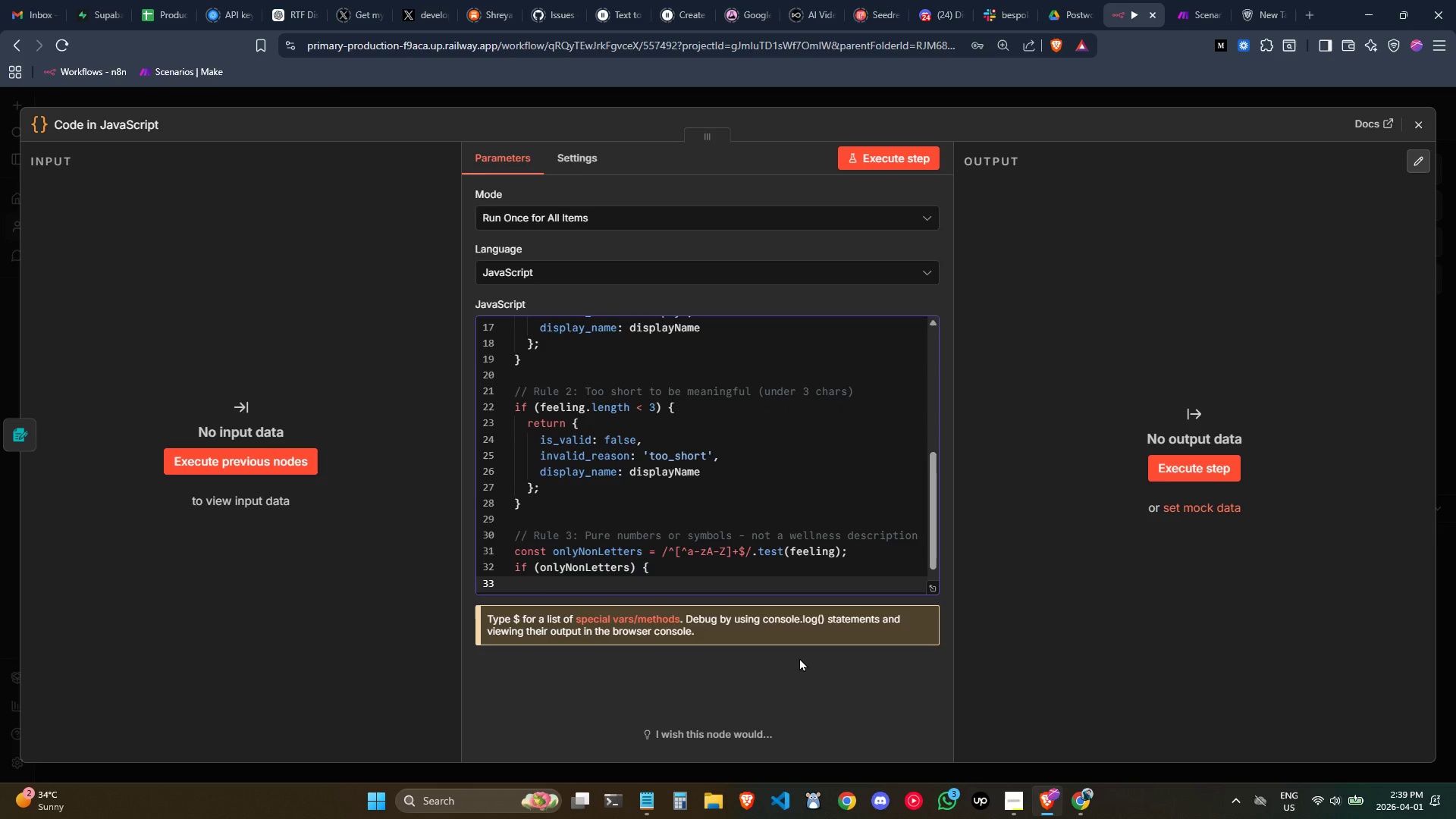 
type(return P)
key(Backspace)
type({)
 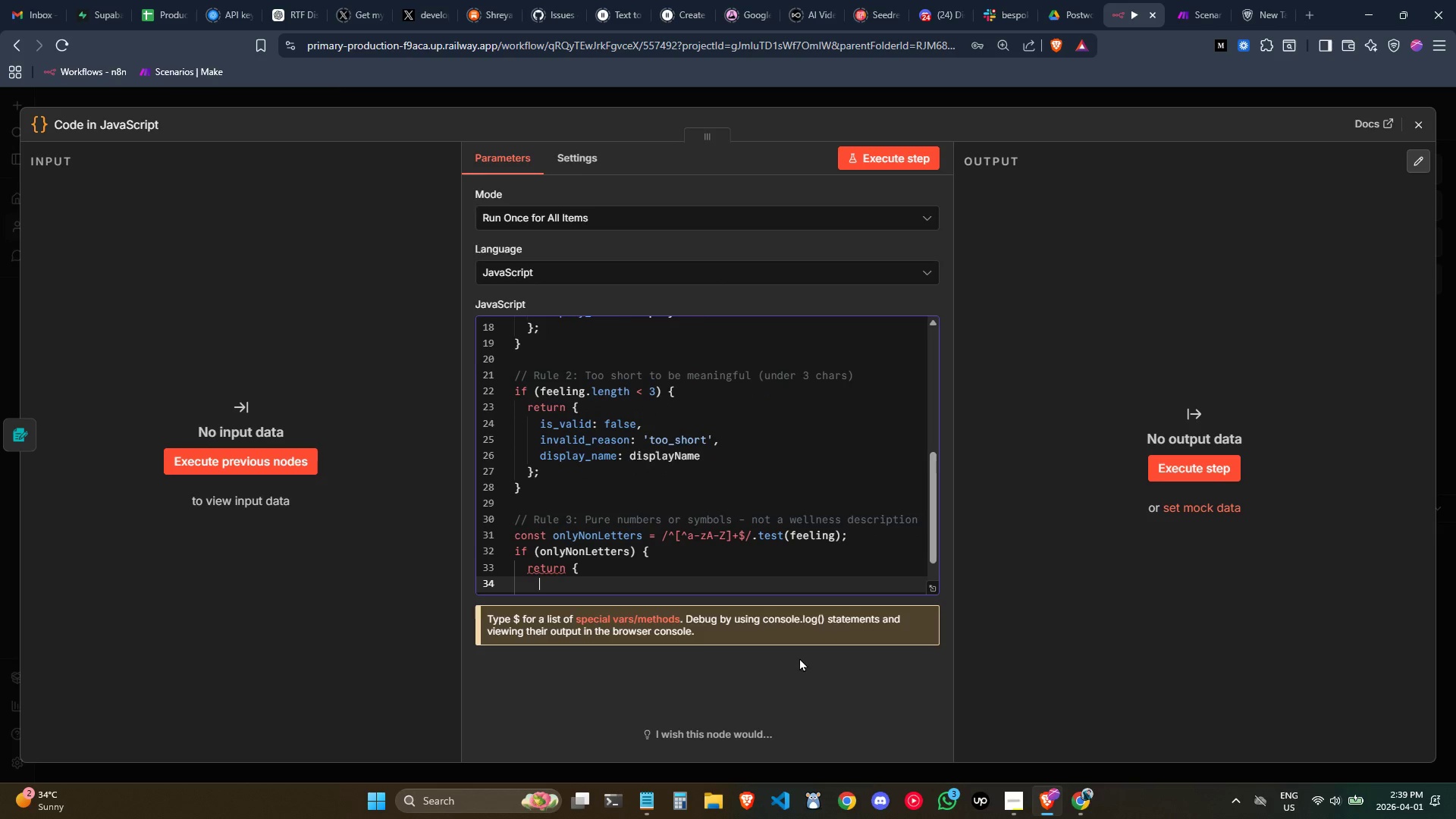 
 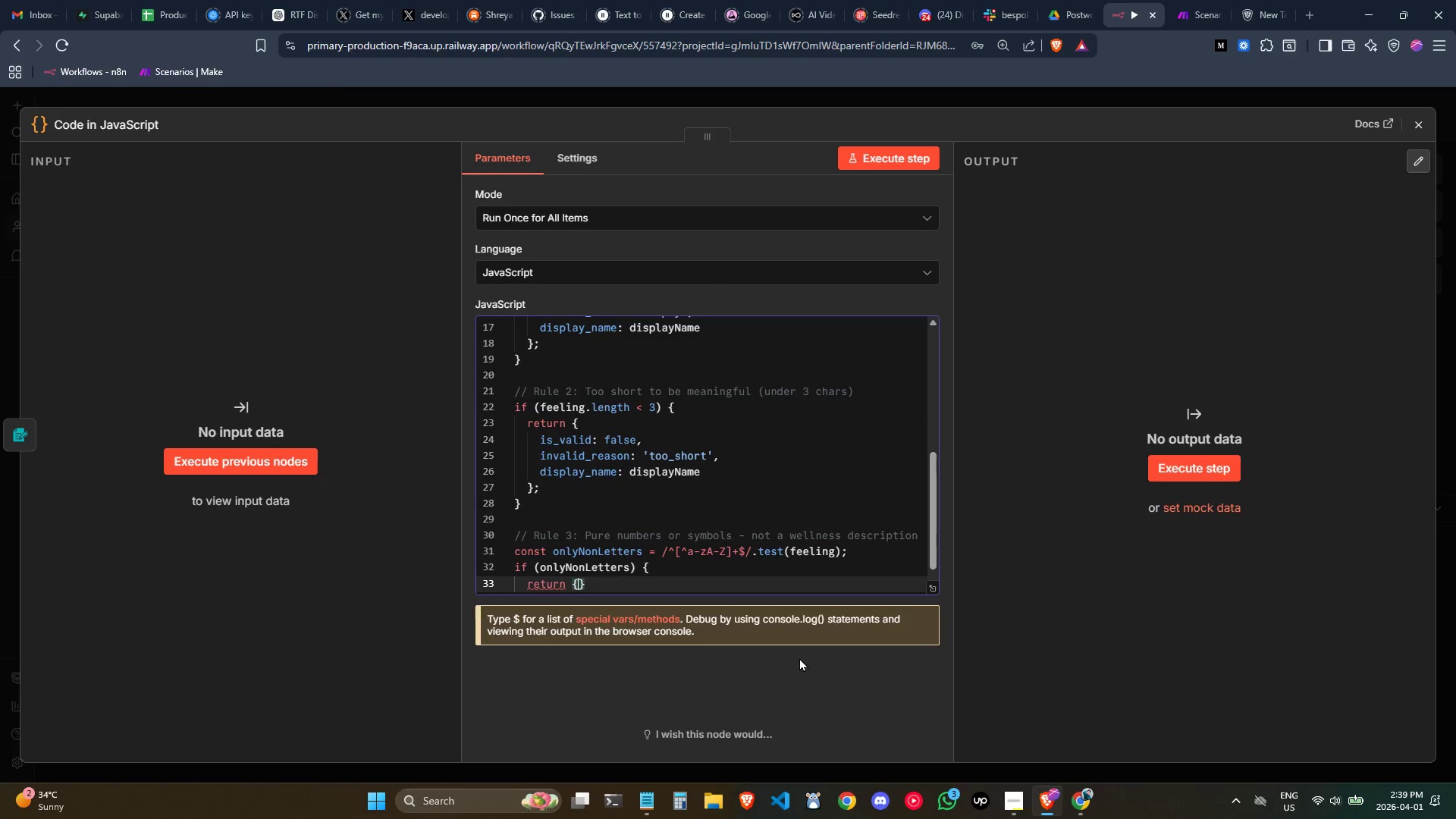 
key(Enter)
 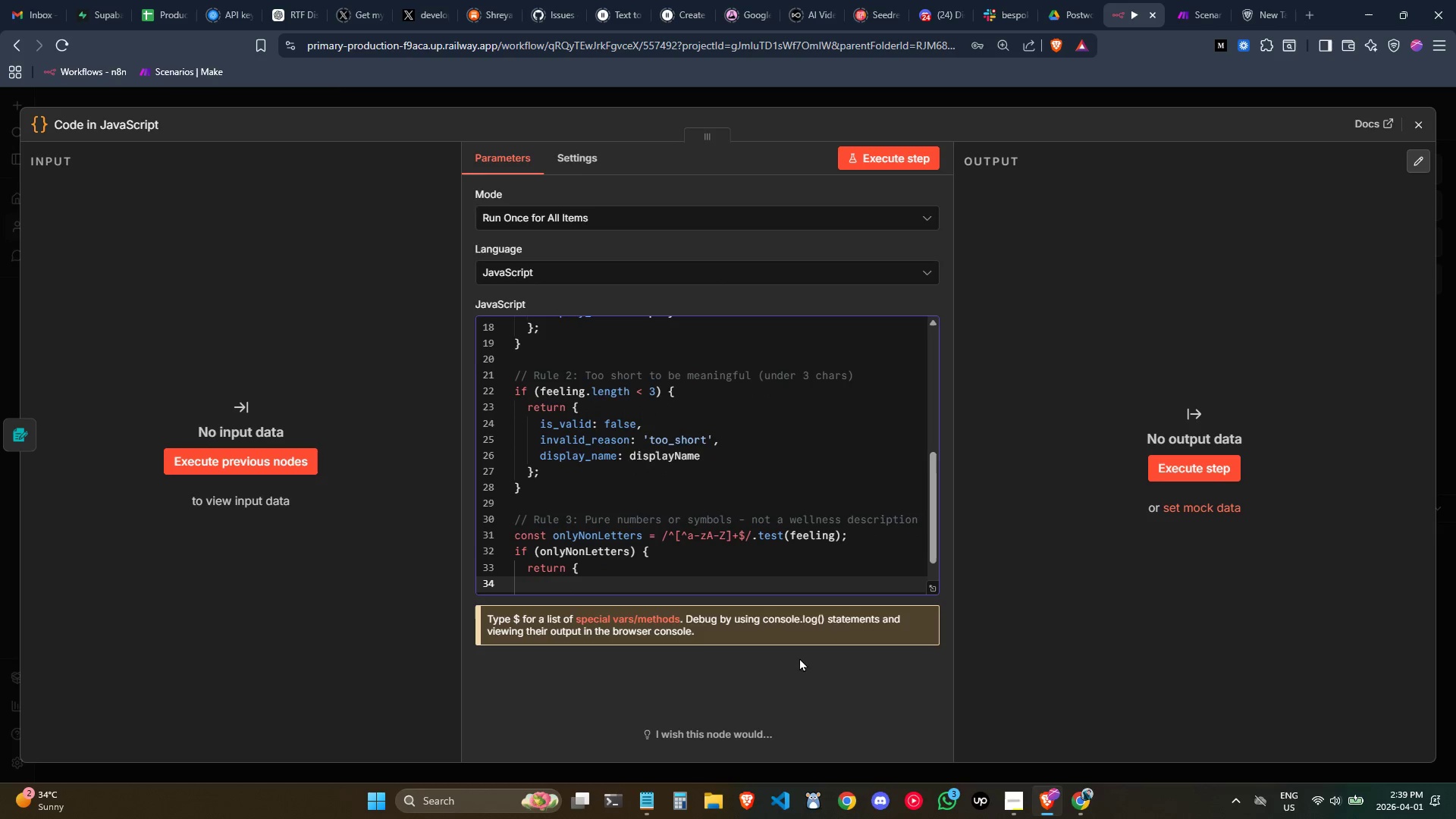 
type(is_c)
key(Backspace)
type(valid: false,)
 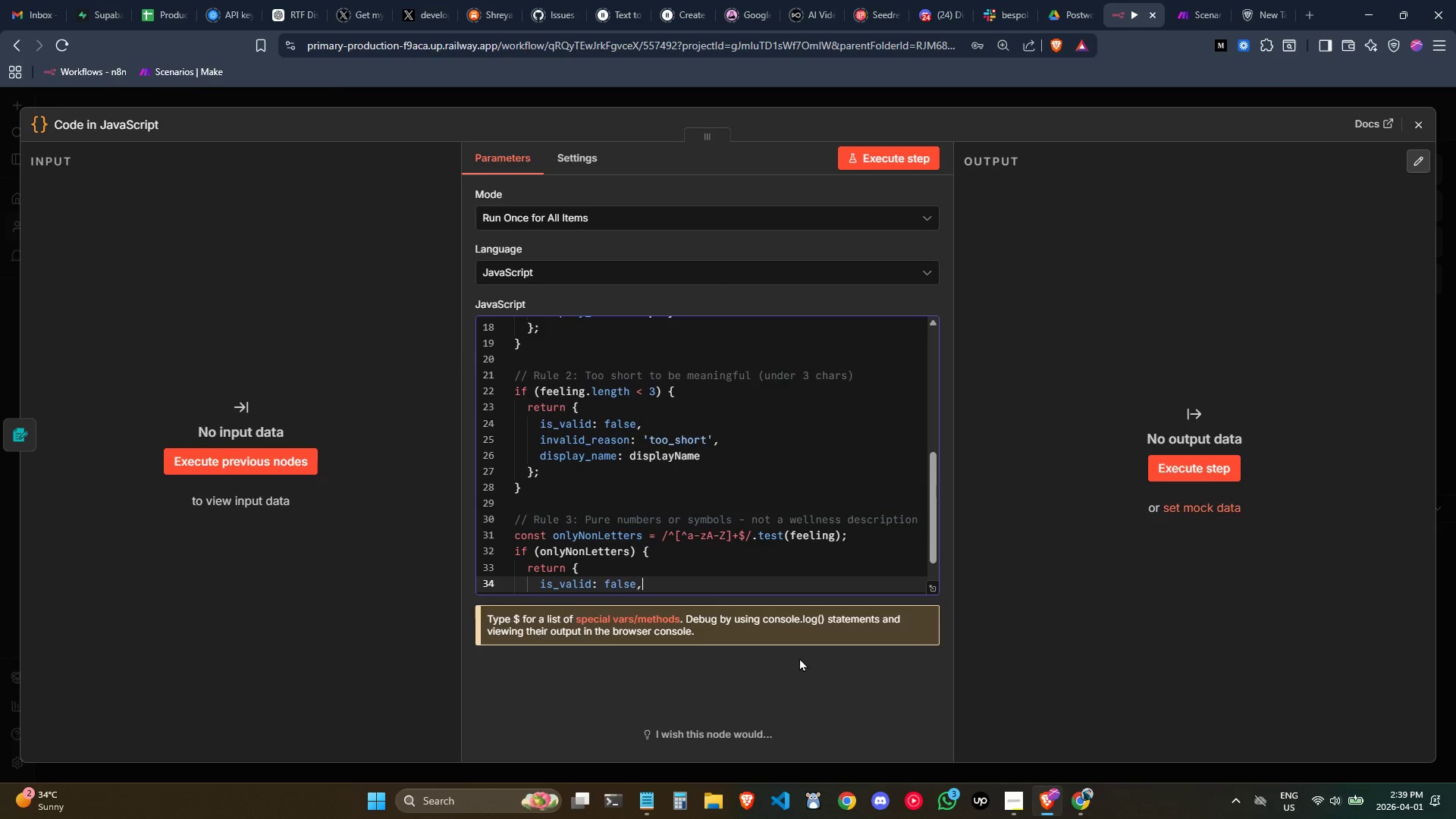 
key(Enter)
 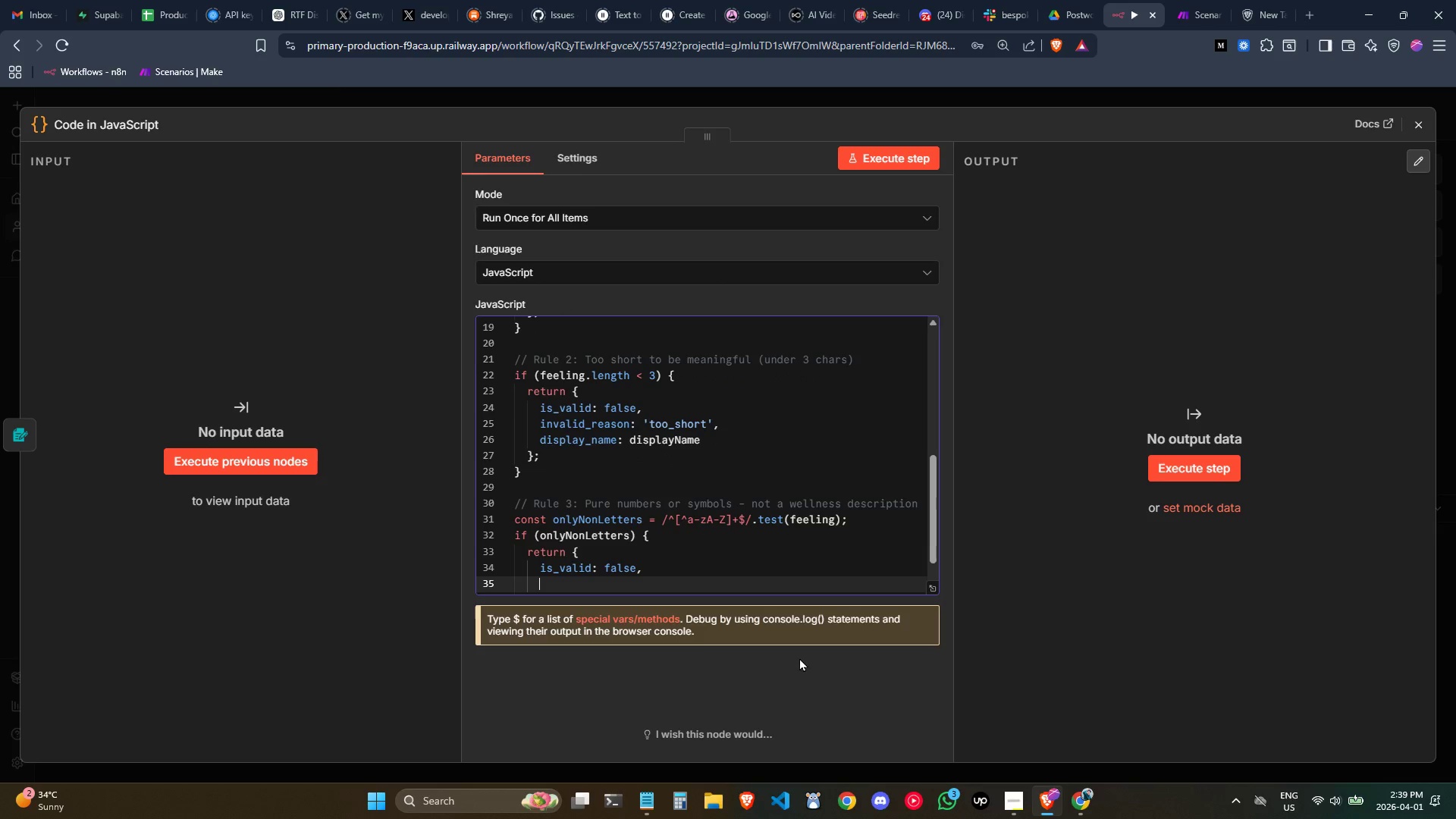 
type(invalid_e)
key(Backspace)
type(reason: 'nonsensical)
 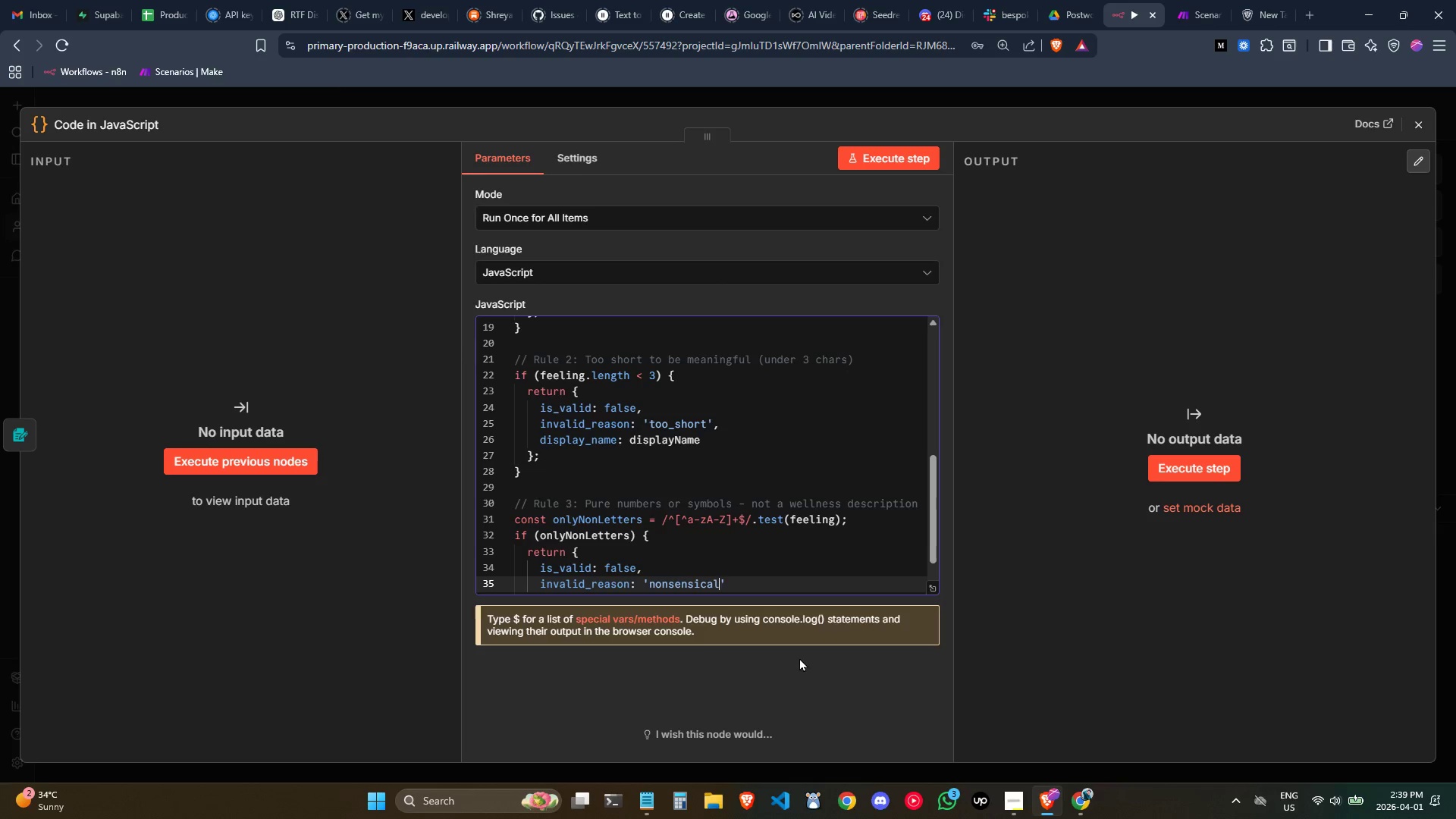 
key(ArrowRight)
 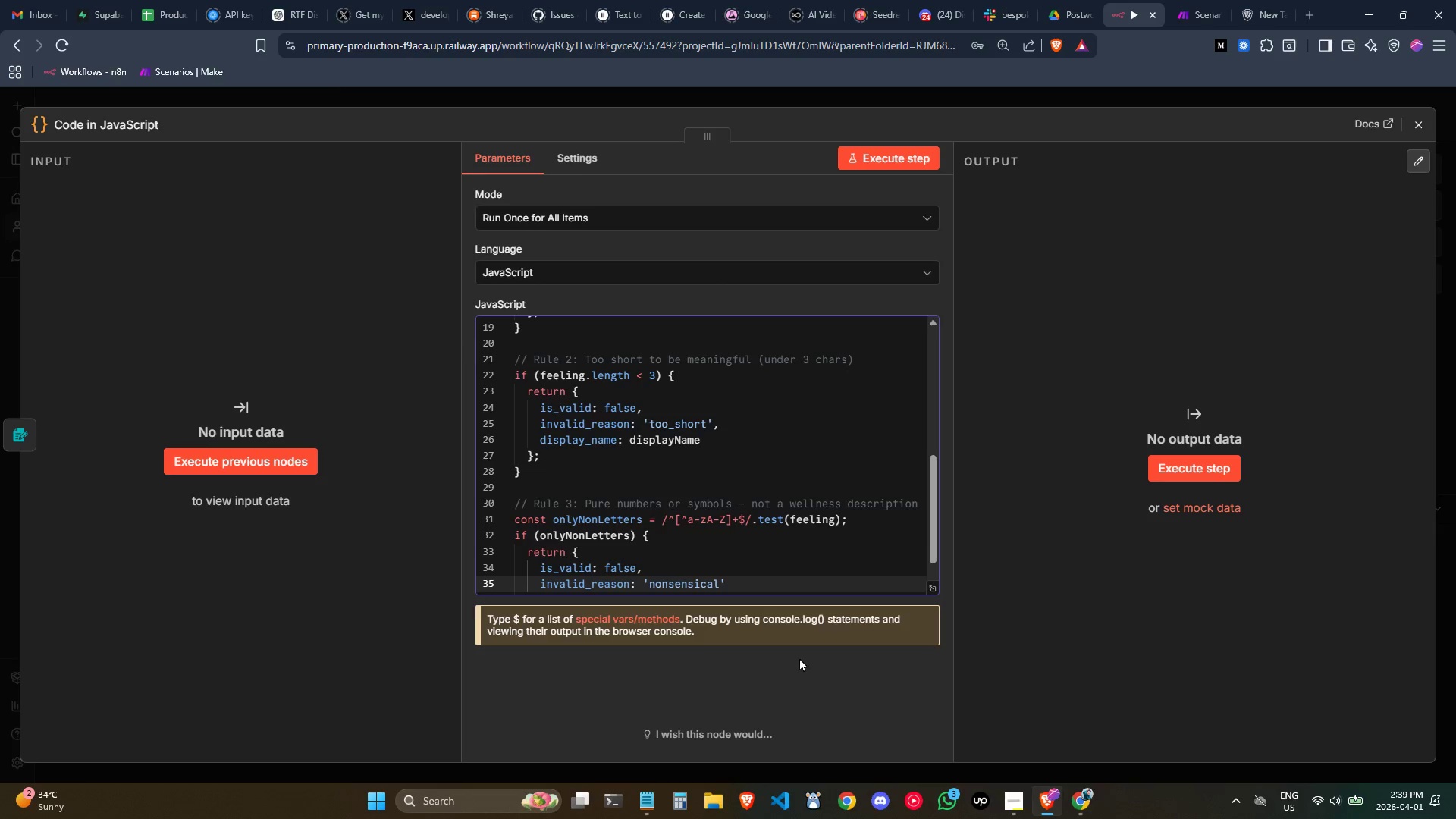 
key(Comma)
 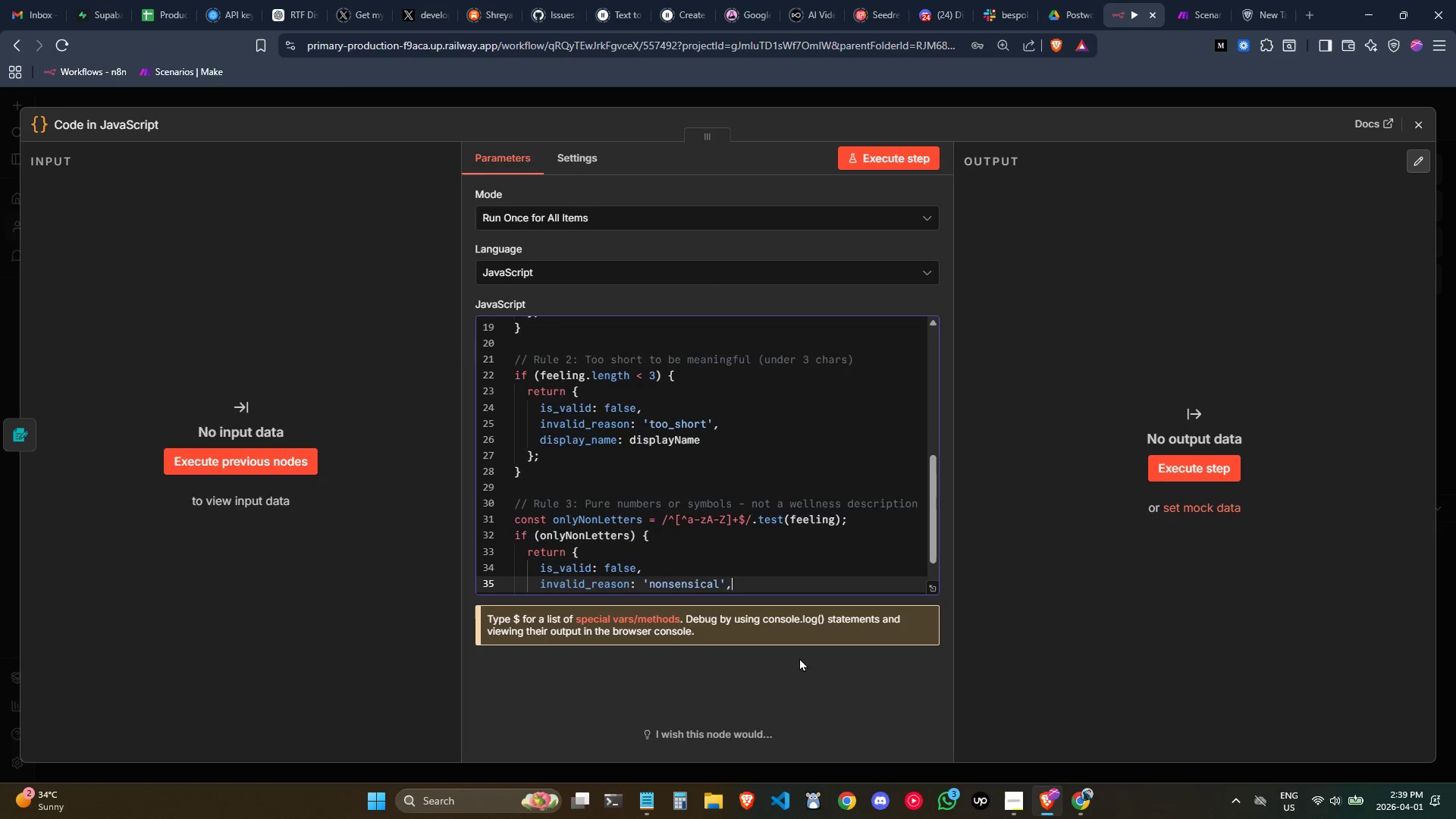 
key(Enter)
 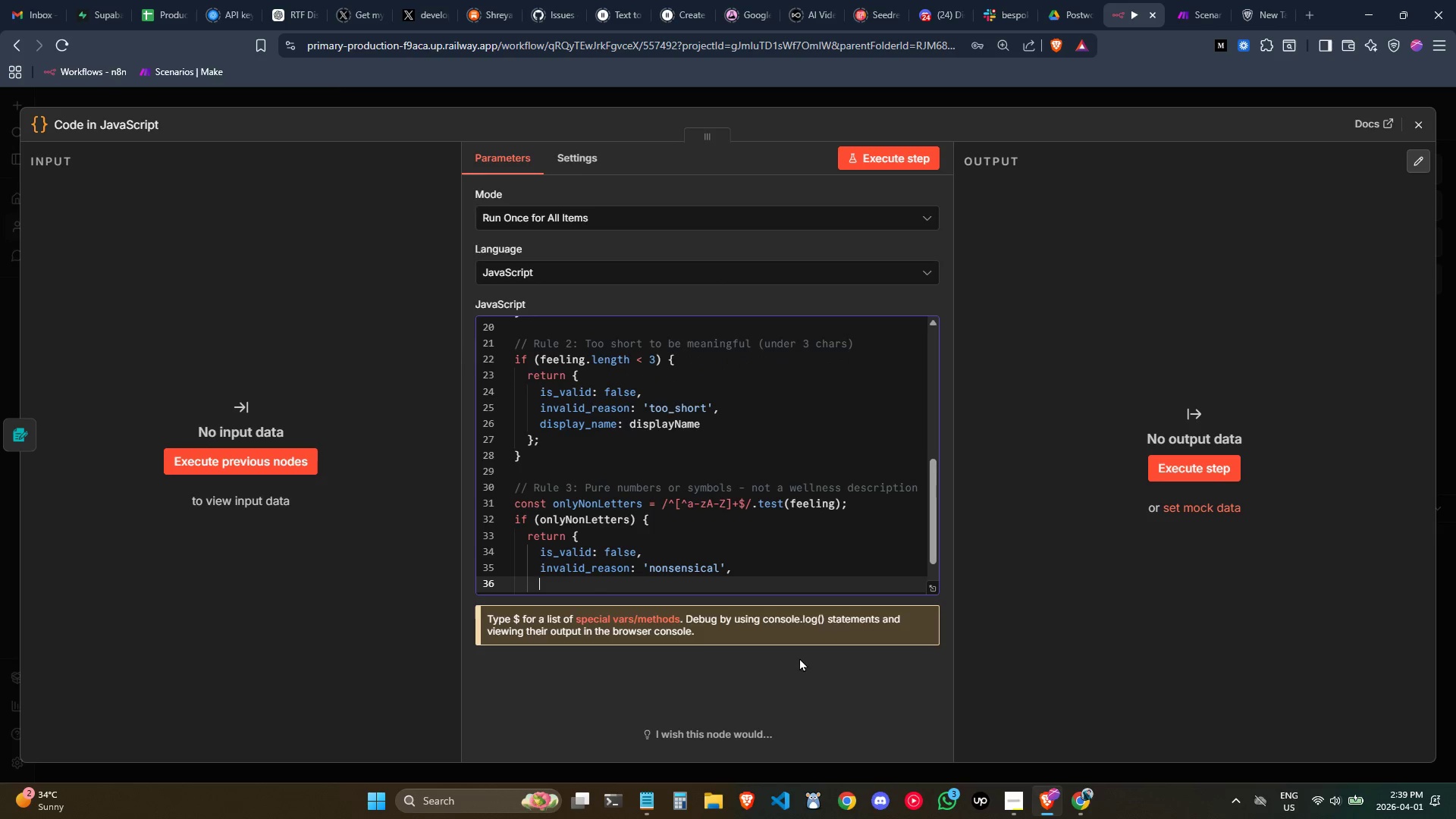 
type(do)
key(Backspace)
type(isplay_name: ds)
key(Backspace)
type(ispla)
 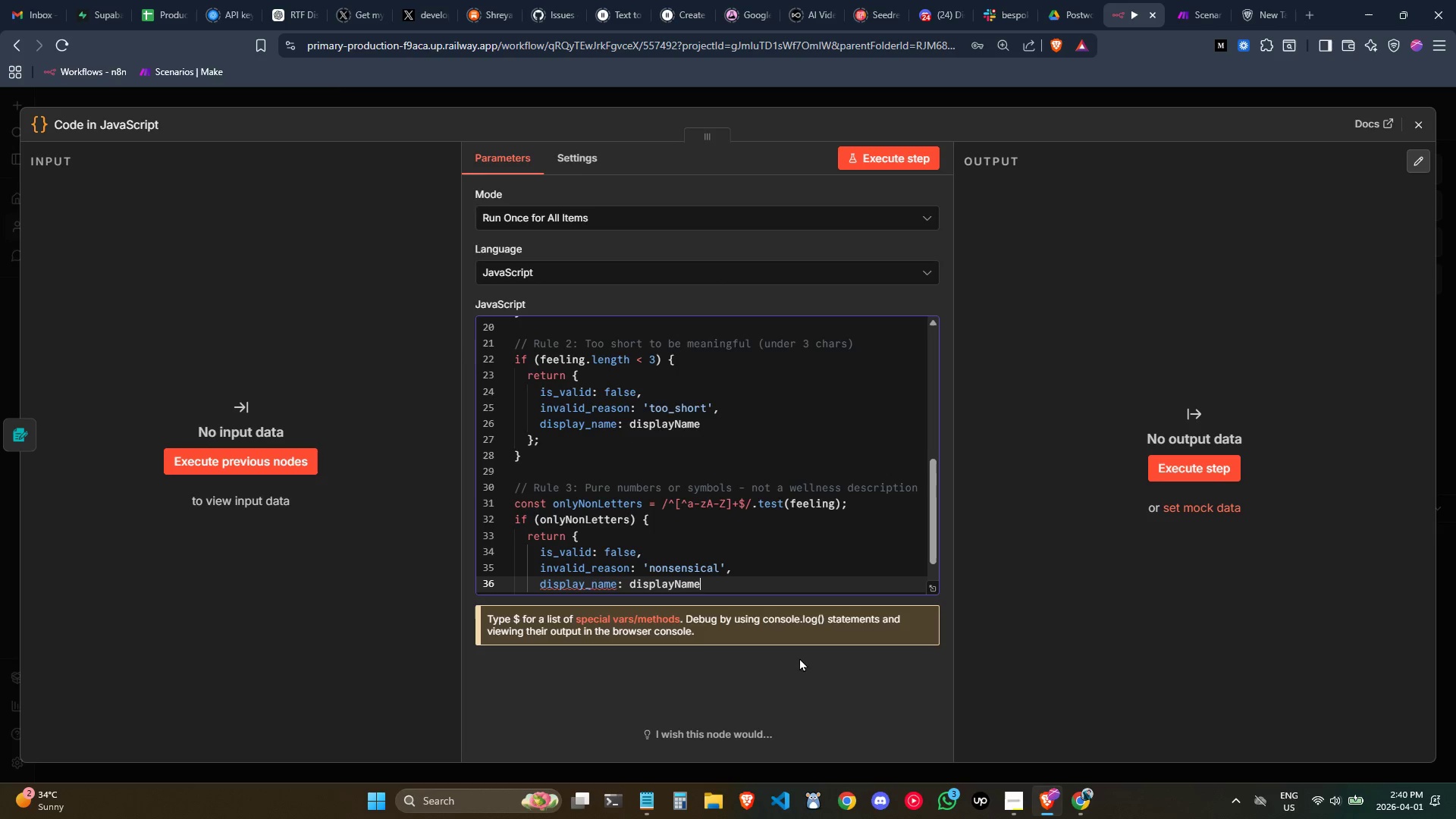 
 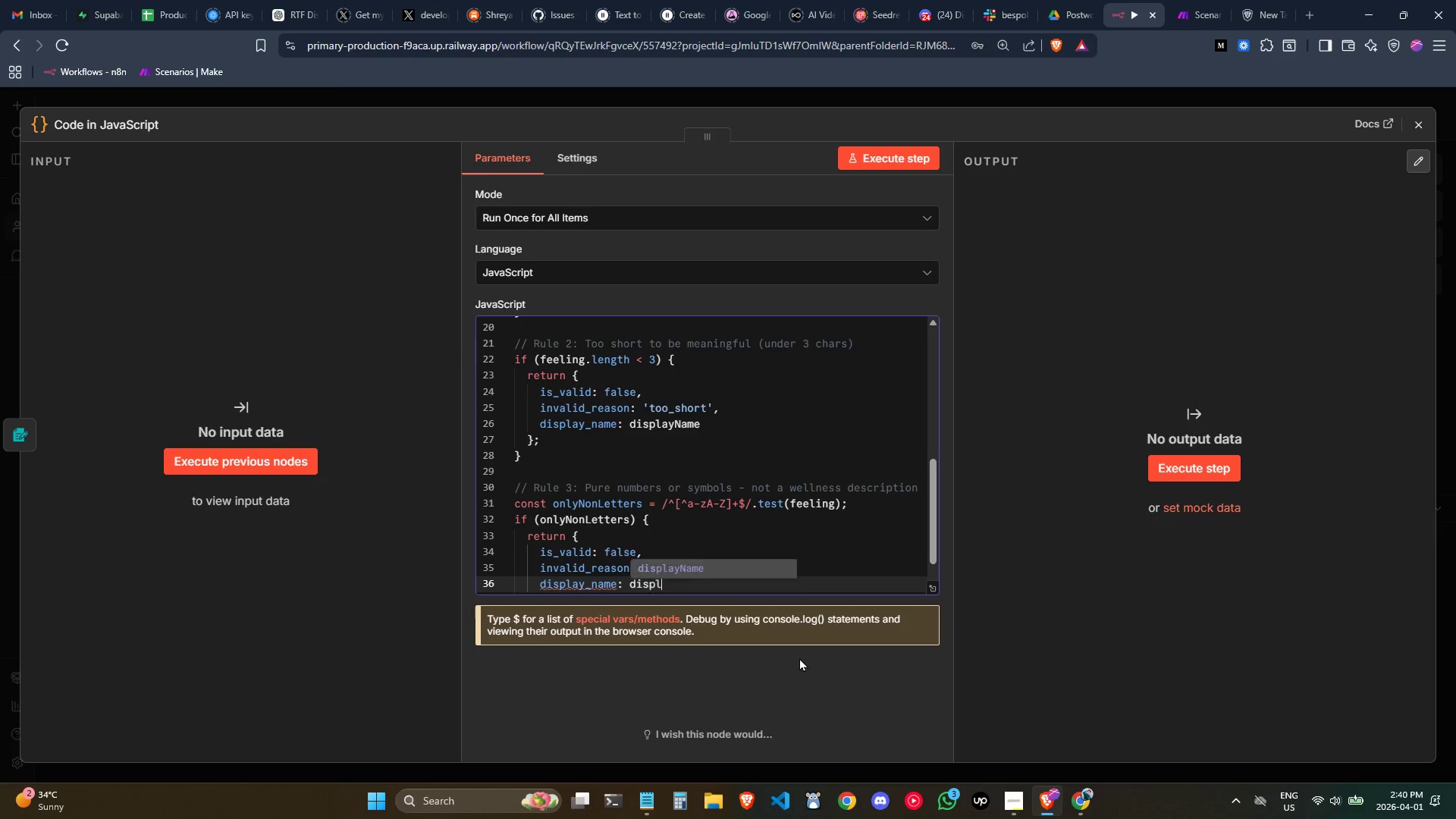 
key(Enter)
 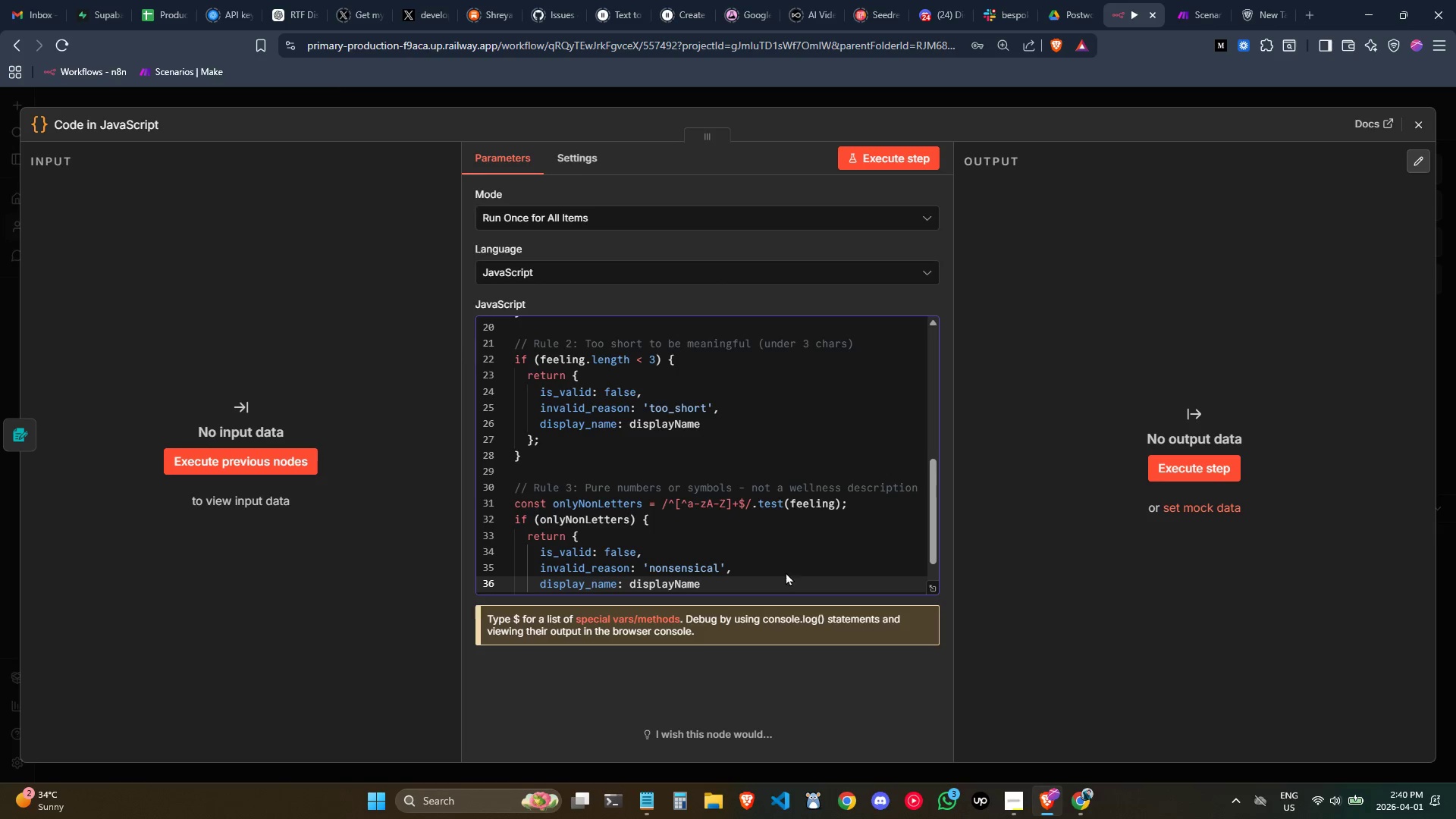 
scroll: coordinate [783, 557], scroll_direction: down, amount: 1.0
 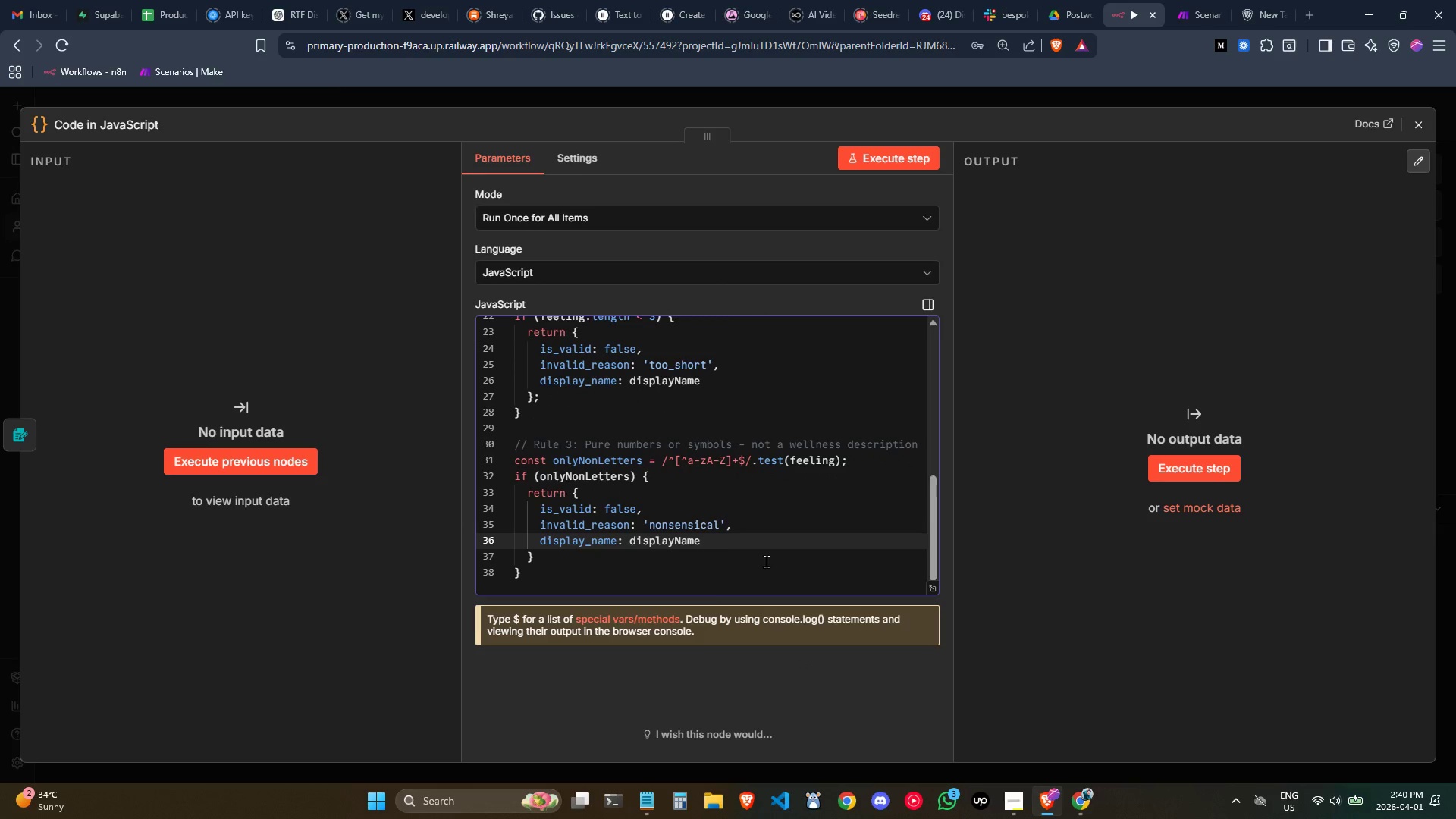 
left_click([686, 564])
 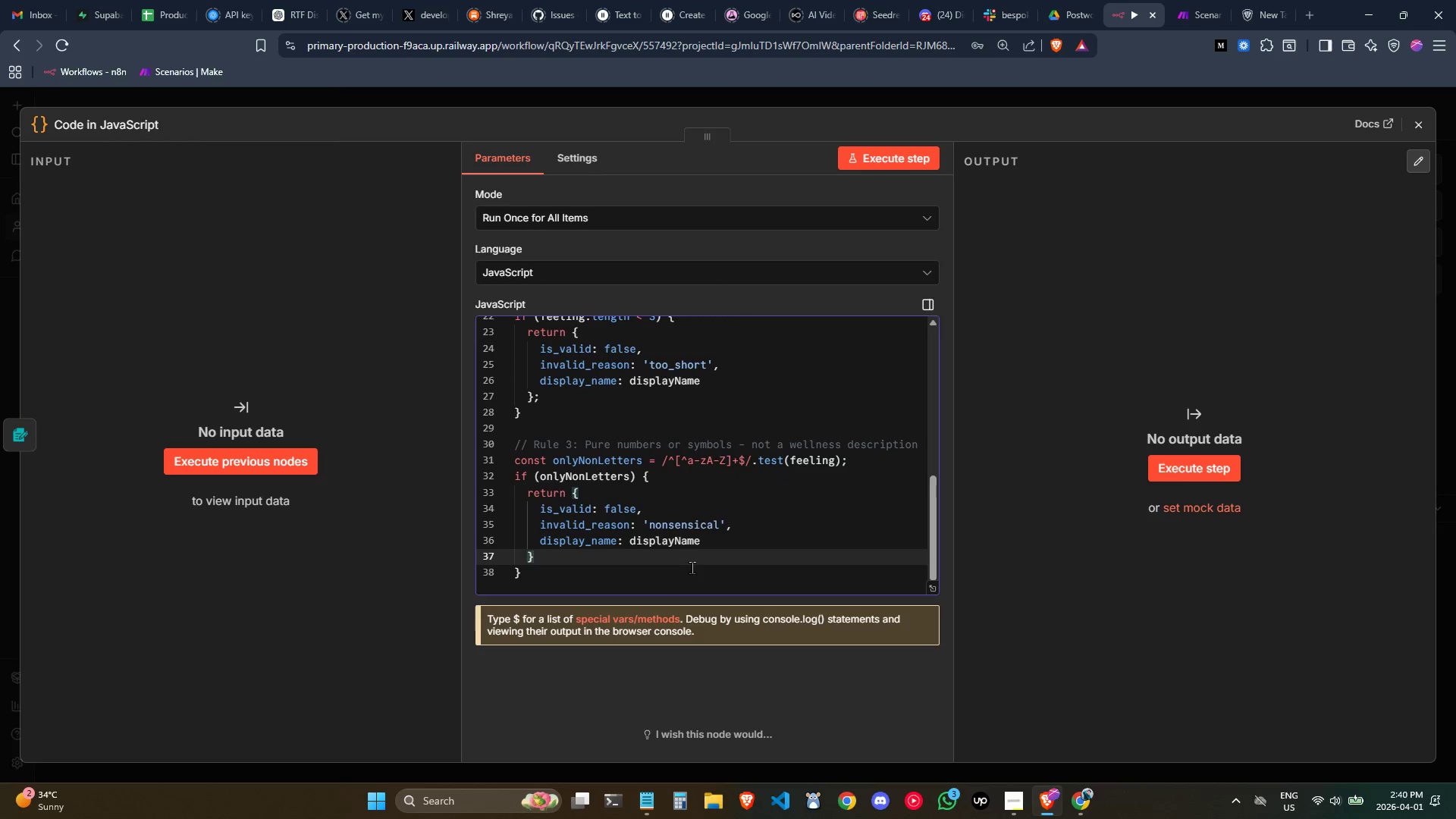 
key(Semicolon)
 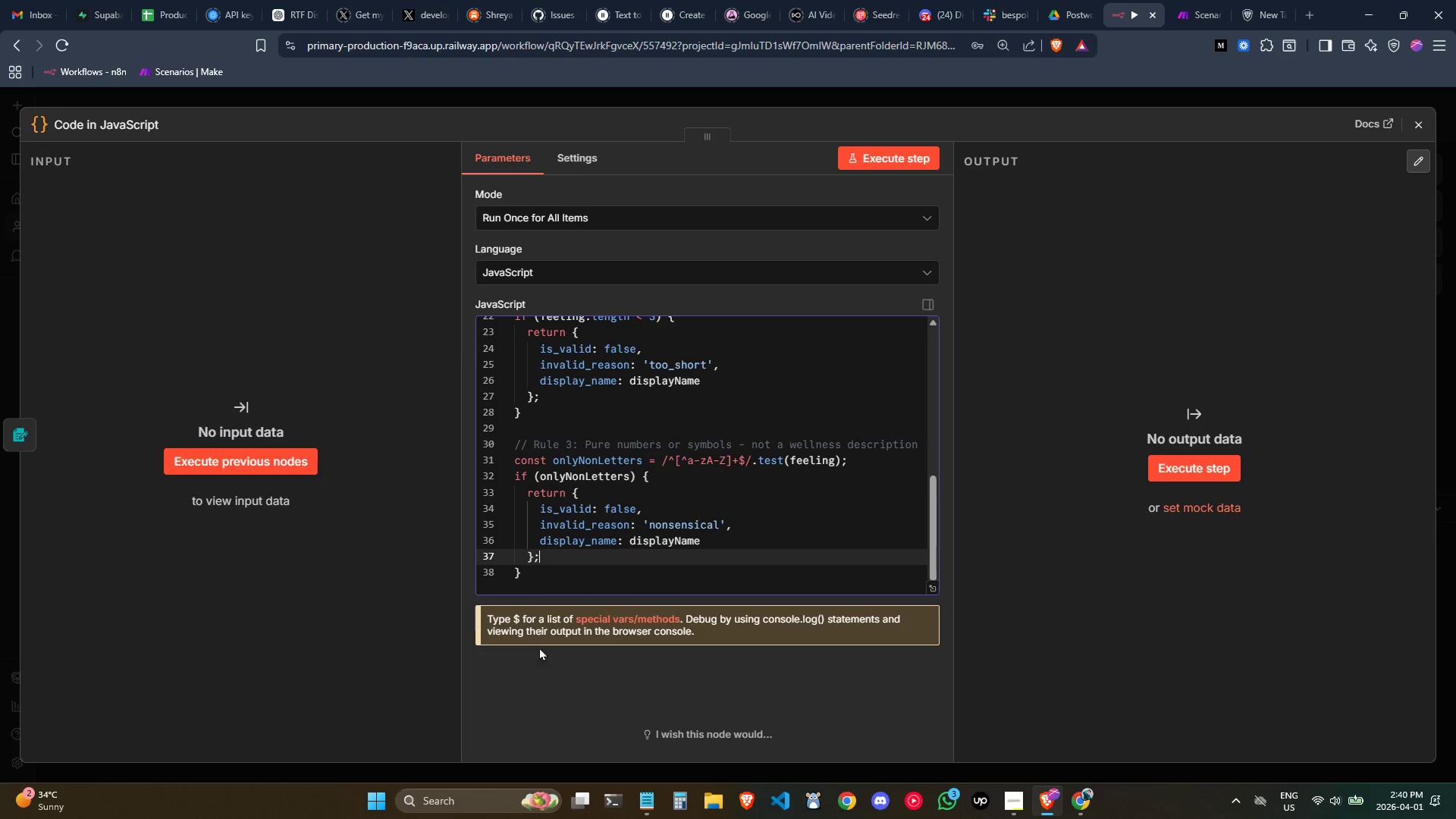 
left_click([541, 576])
 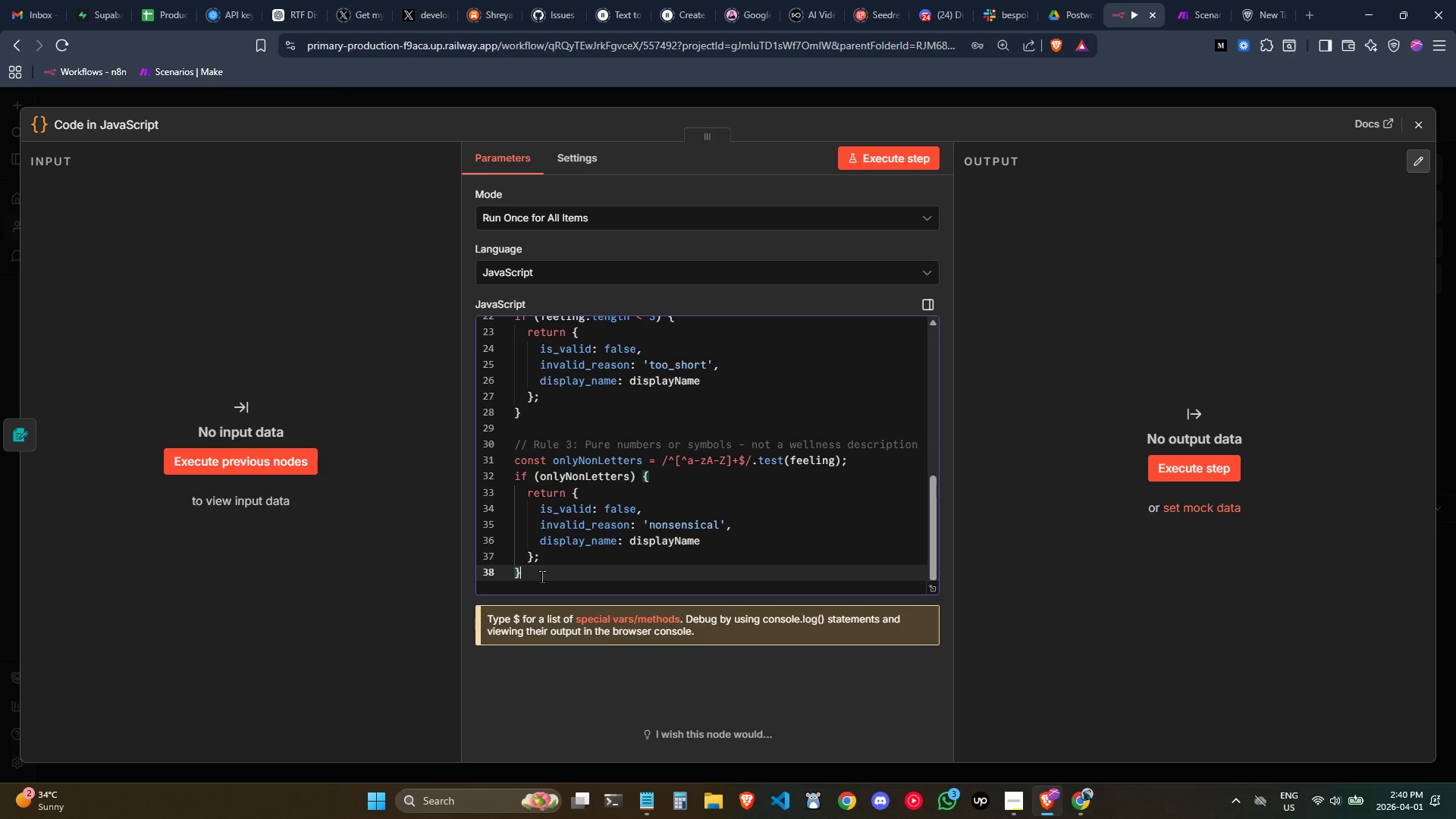 
key(Enter)
 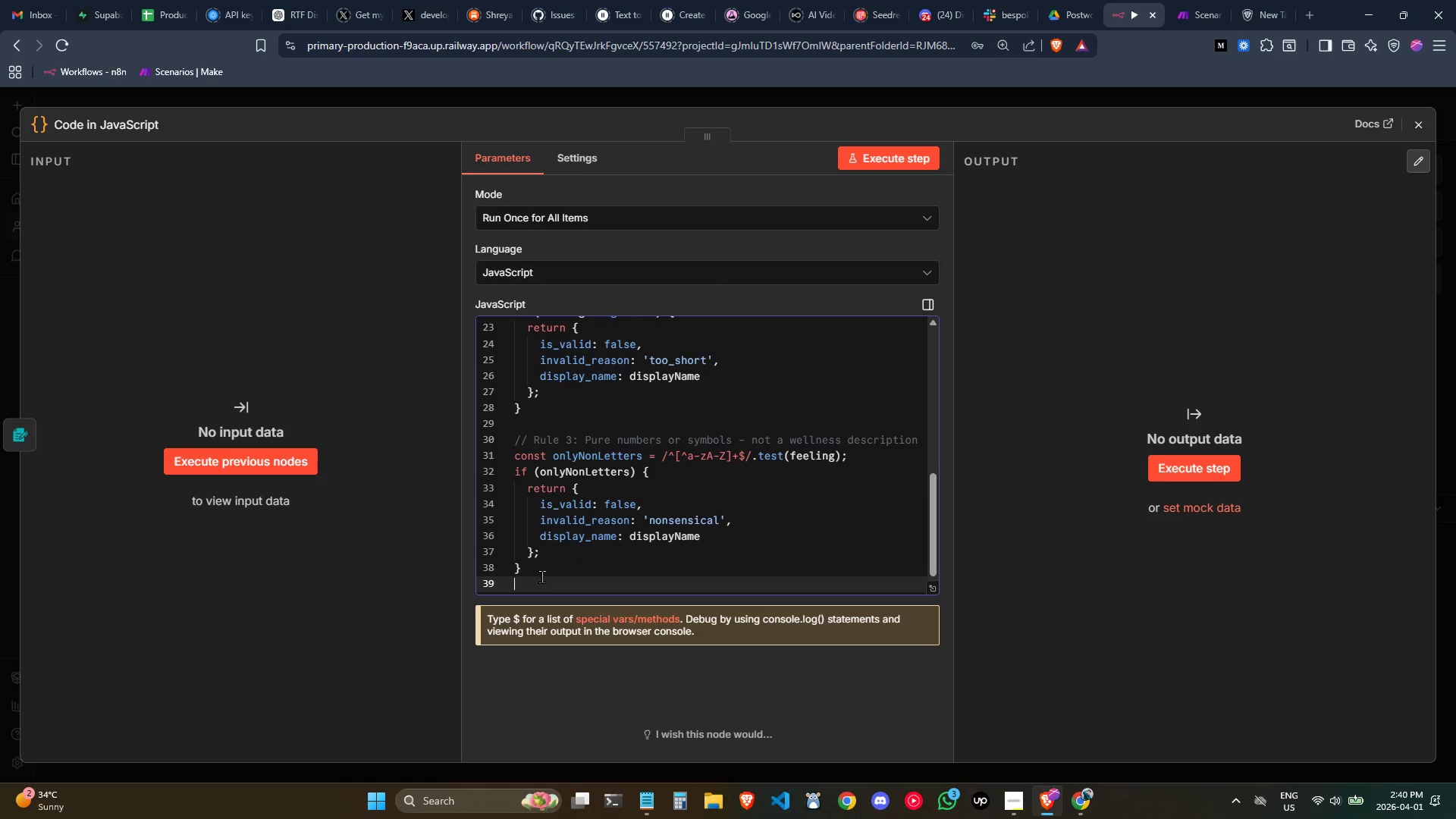 
key(Enter)
 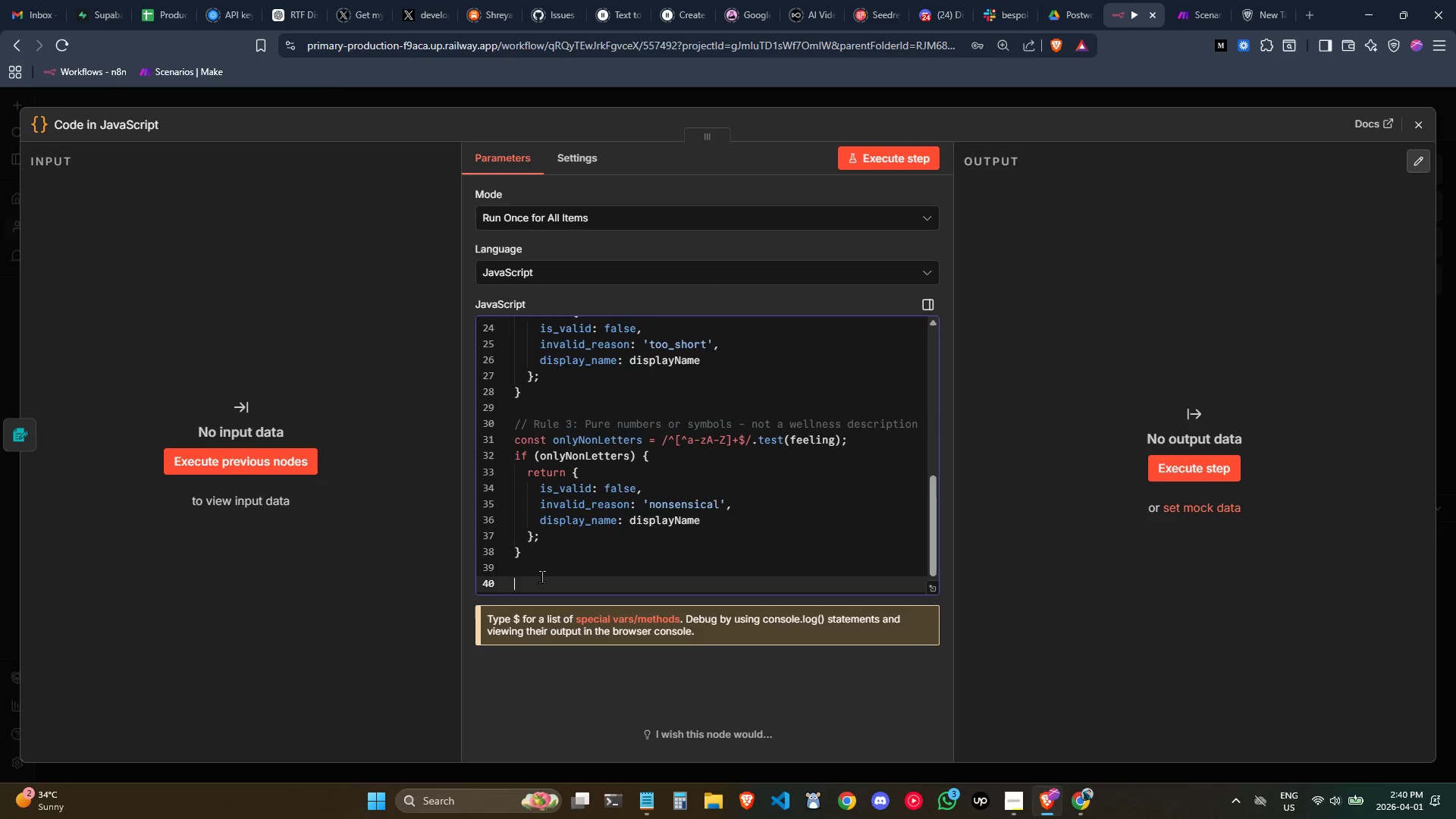 
type(// RUle 5L )
key(Backspace)
key(Backspace)
type(: Clearly off-topic ketwo)
key(Backspace)
key(Backspace)
key(Backspace)
type(ywords that havae noth)
 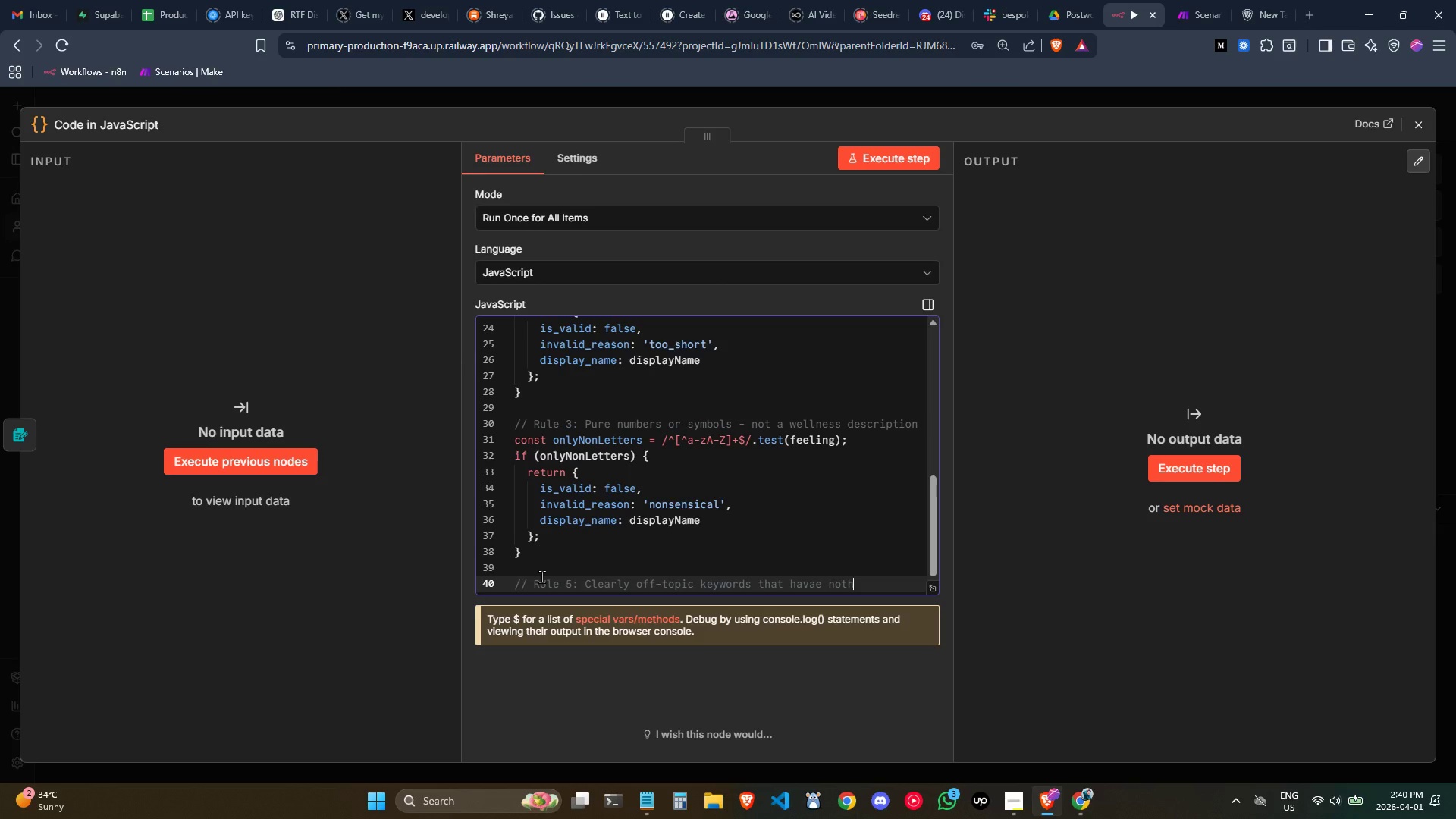 
 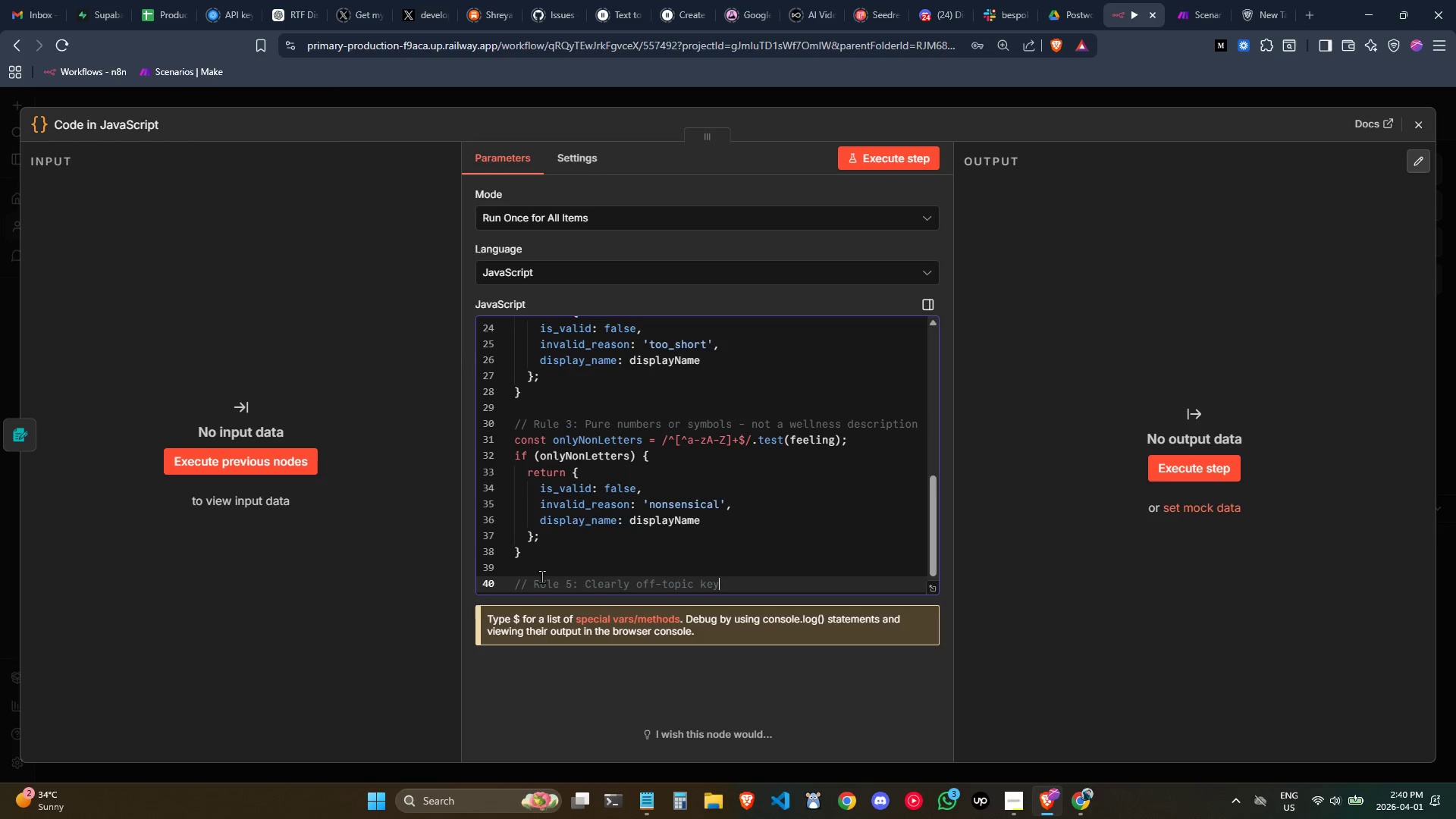 
key(Control+ControlLeft)
 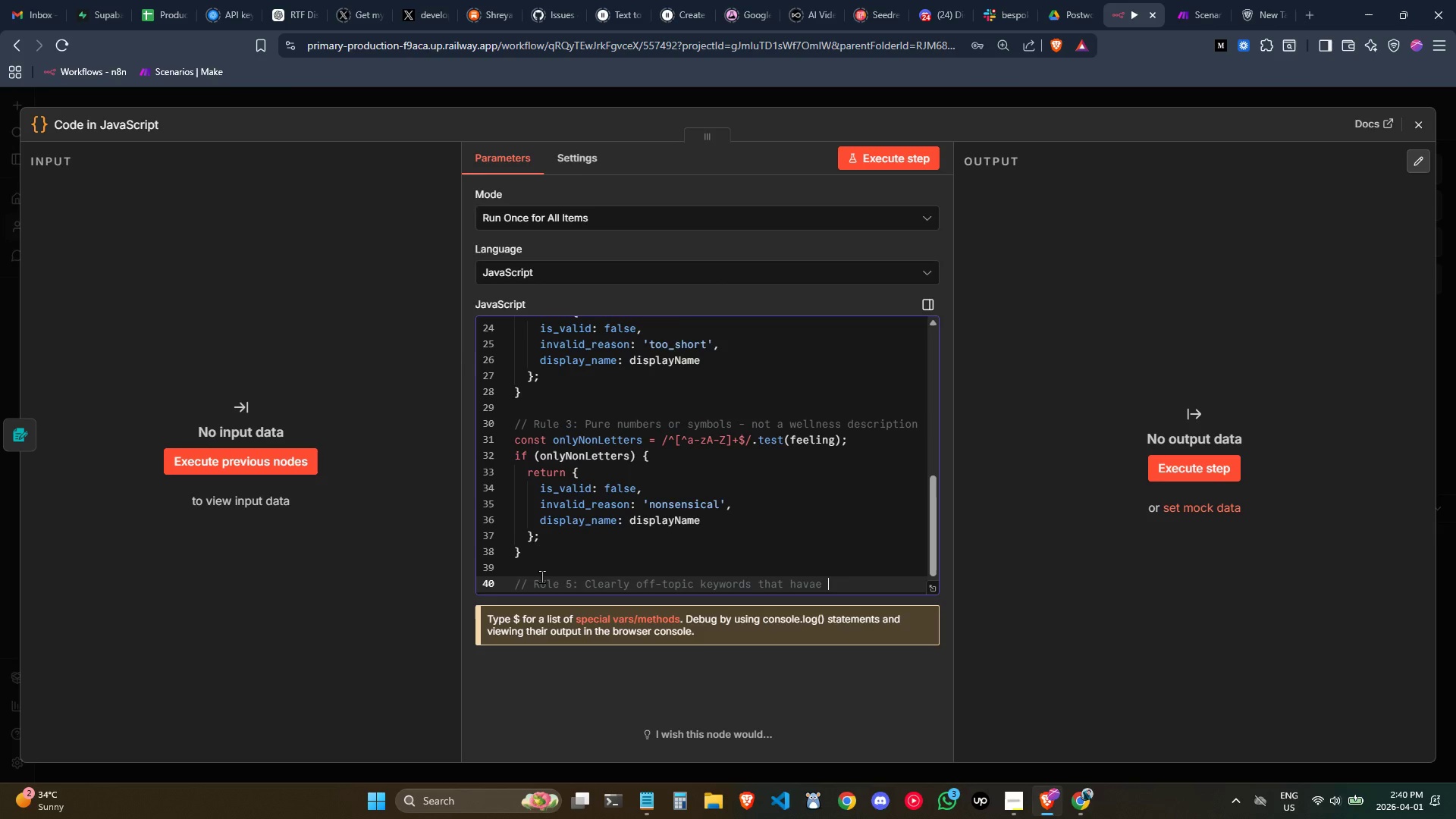 
key(Control+Backspace)
 